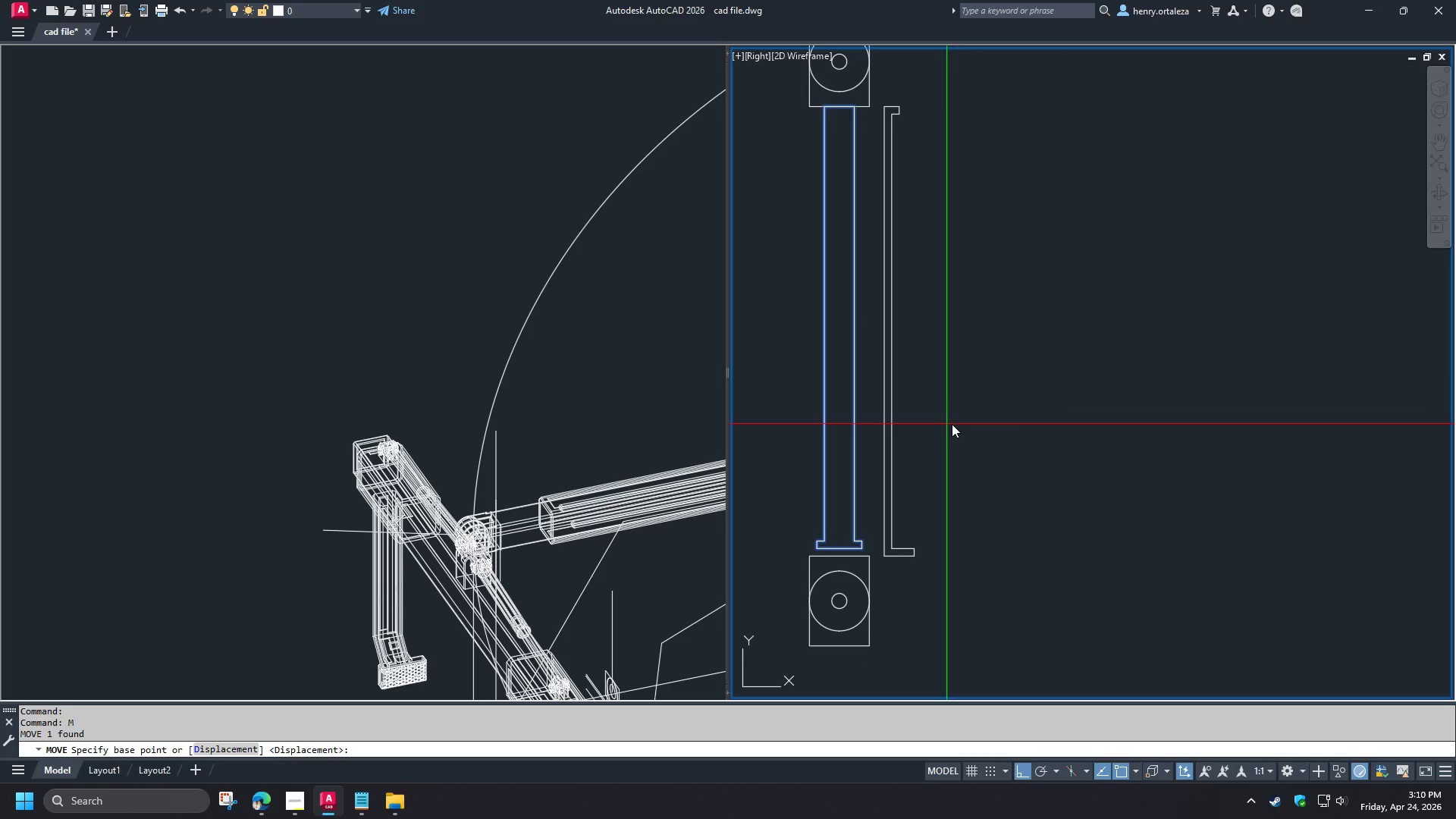 
left_click_drag(start_coordinate=[946, 424], to_coordinate=[965, 424])
 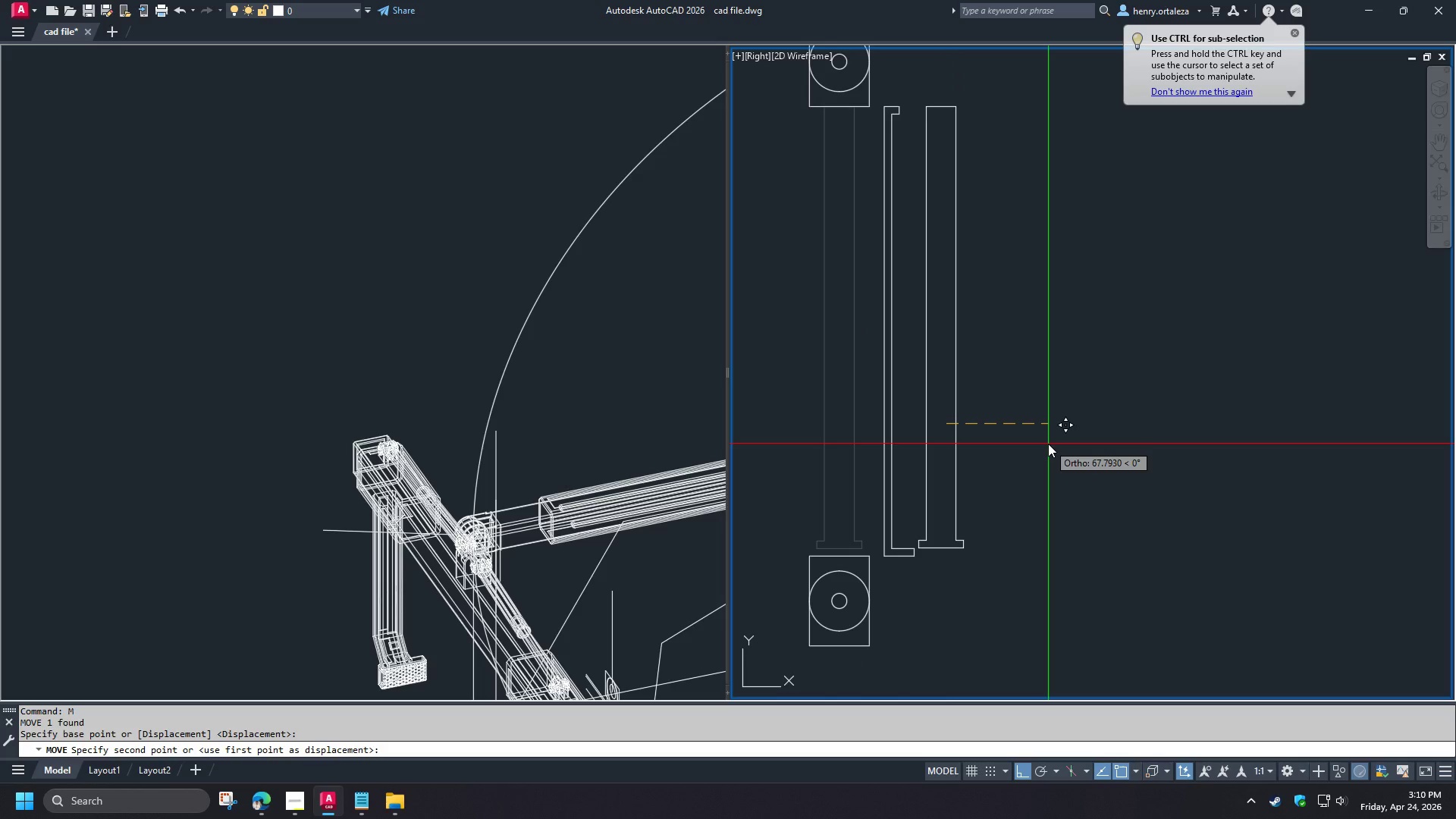 
key(Numpad1)
 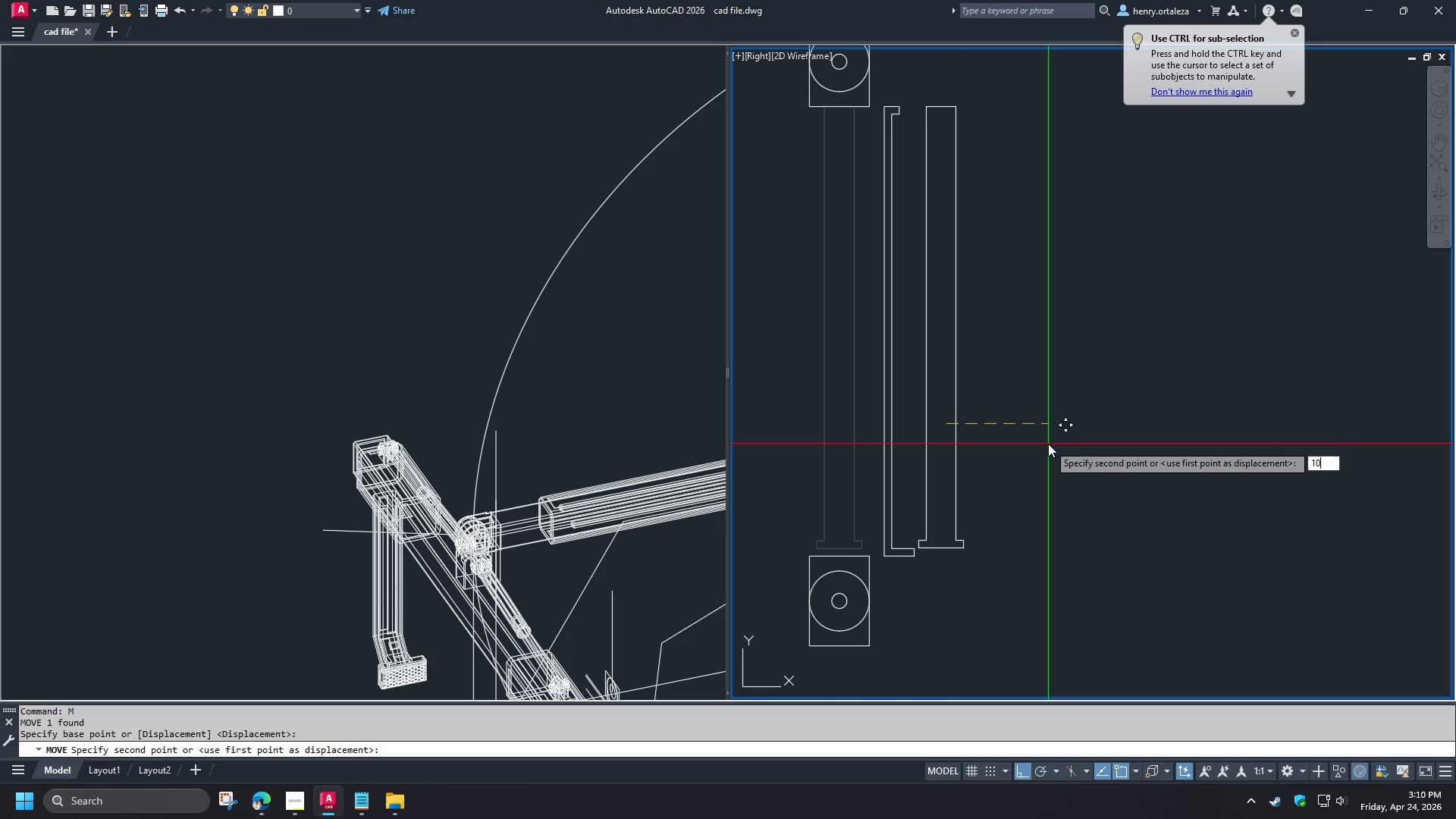 
key(Numpad0)
 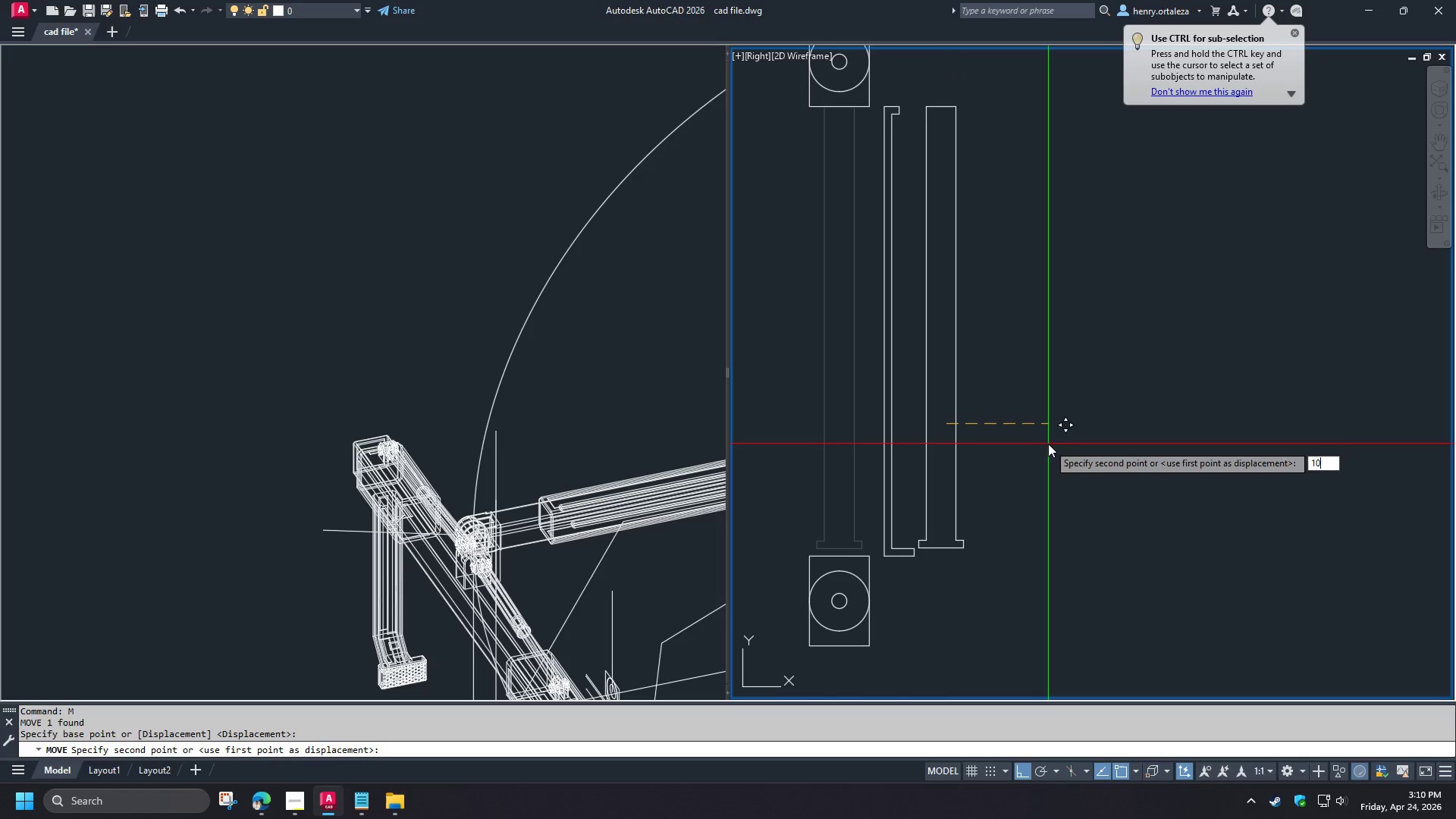 
key(Numpad0)
 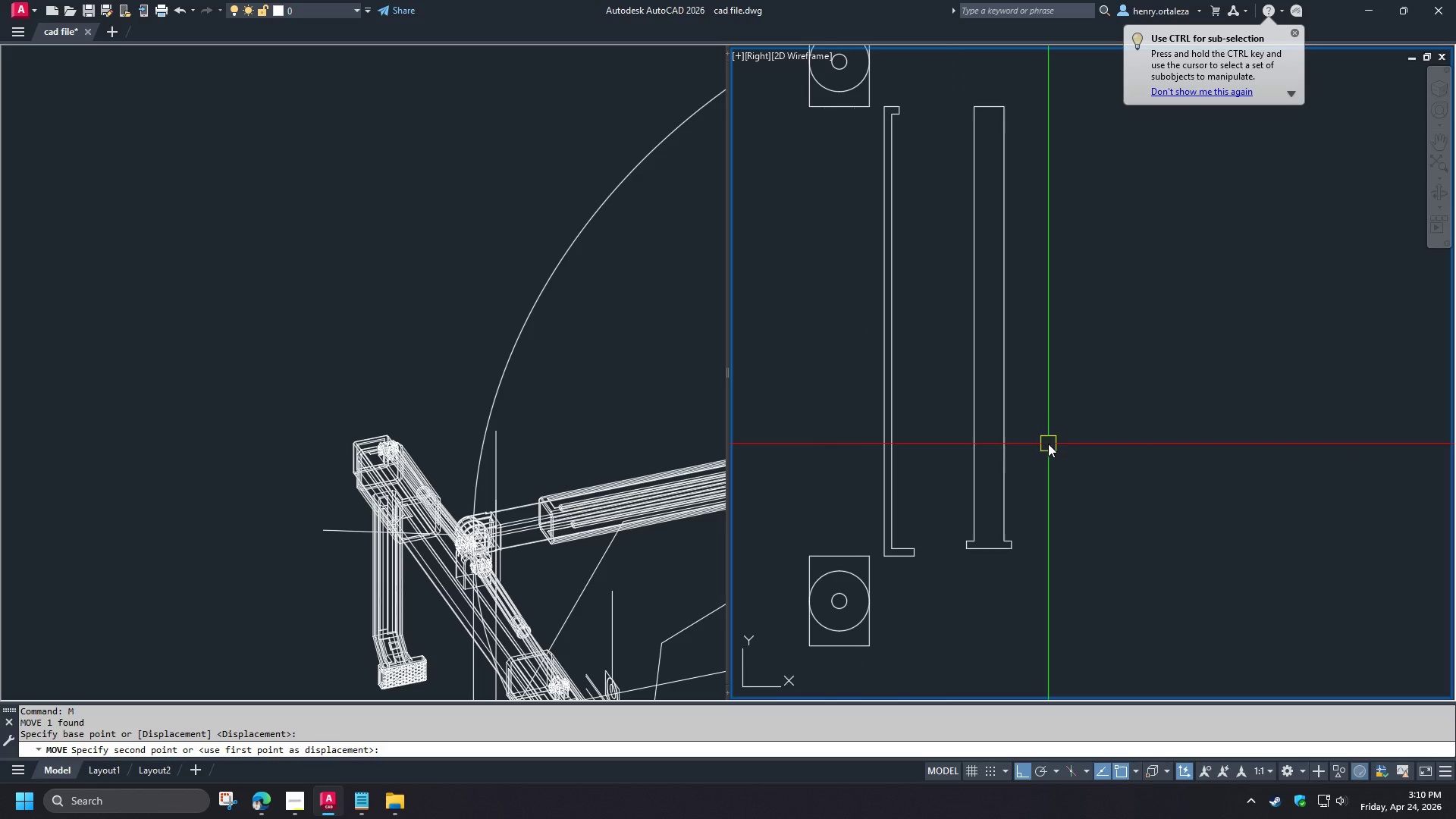 
key(NumpadEnter)
 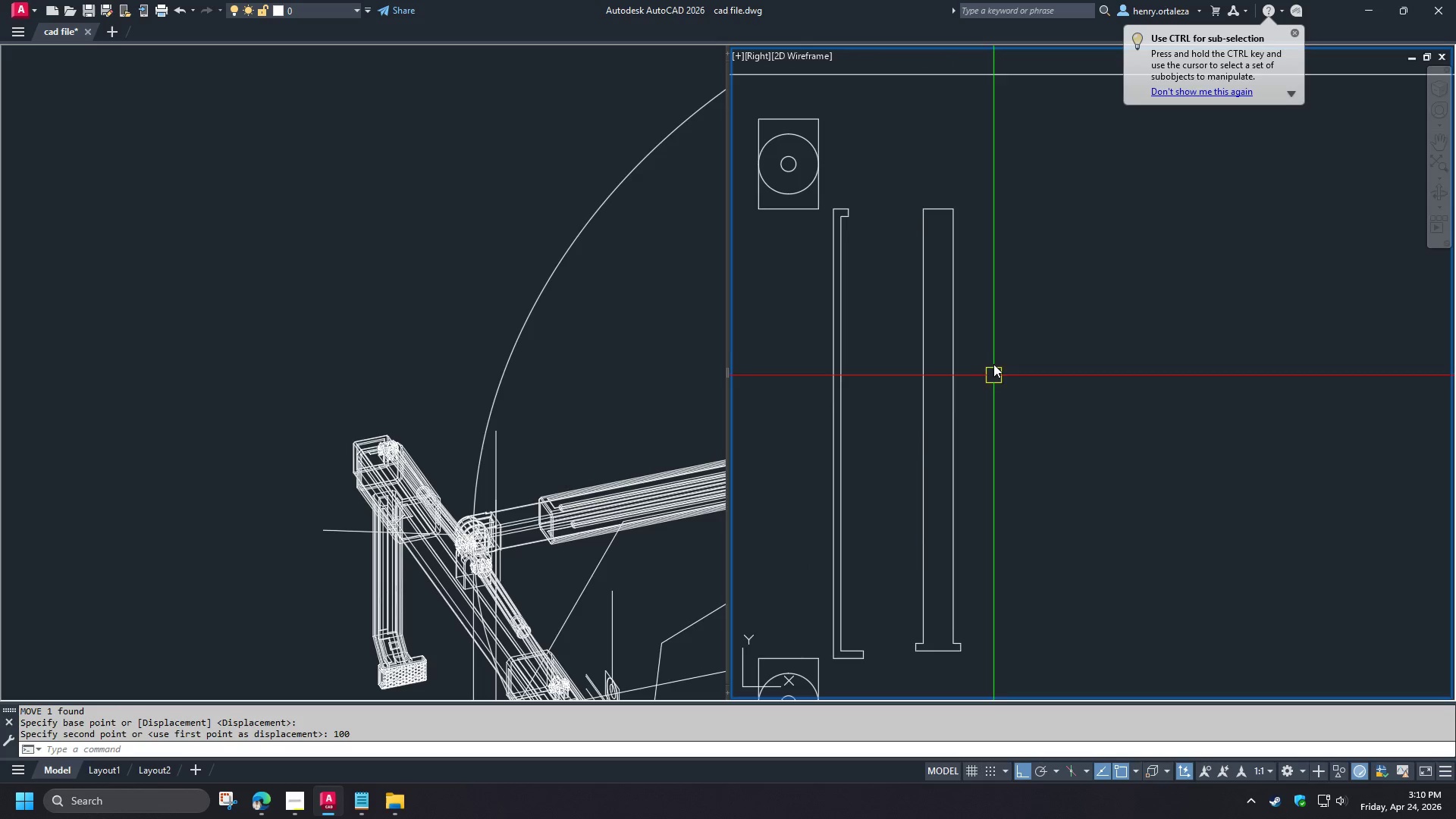 
key(L)
 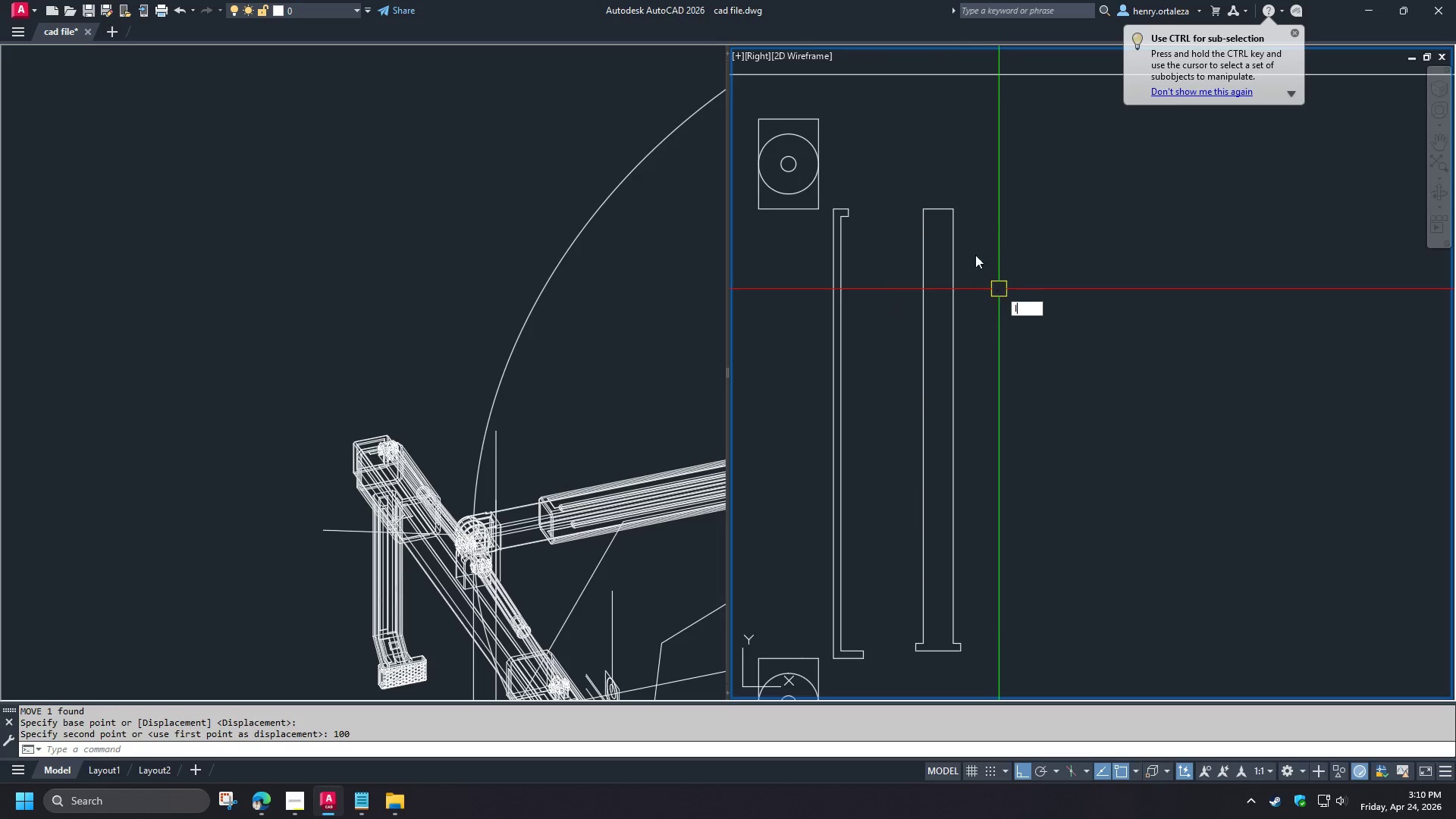 
key(Space)
 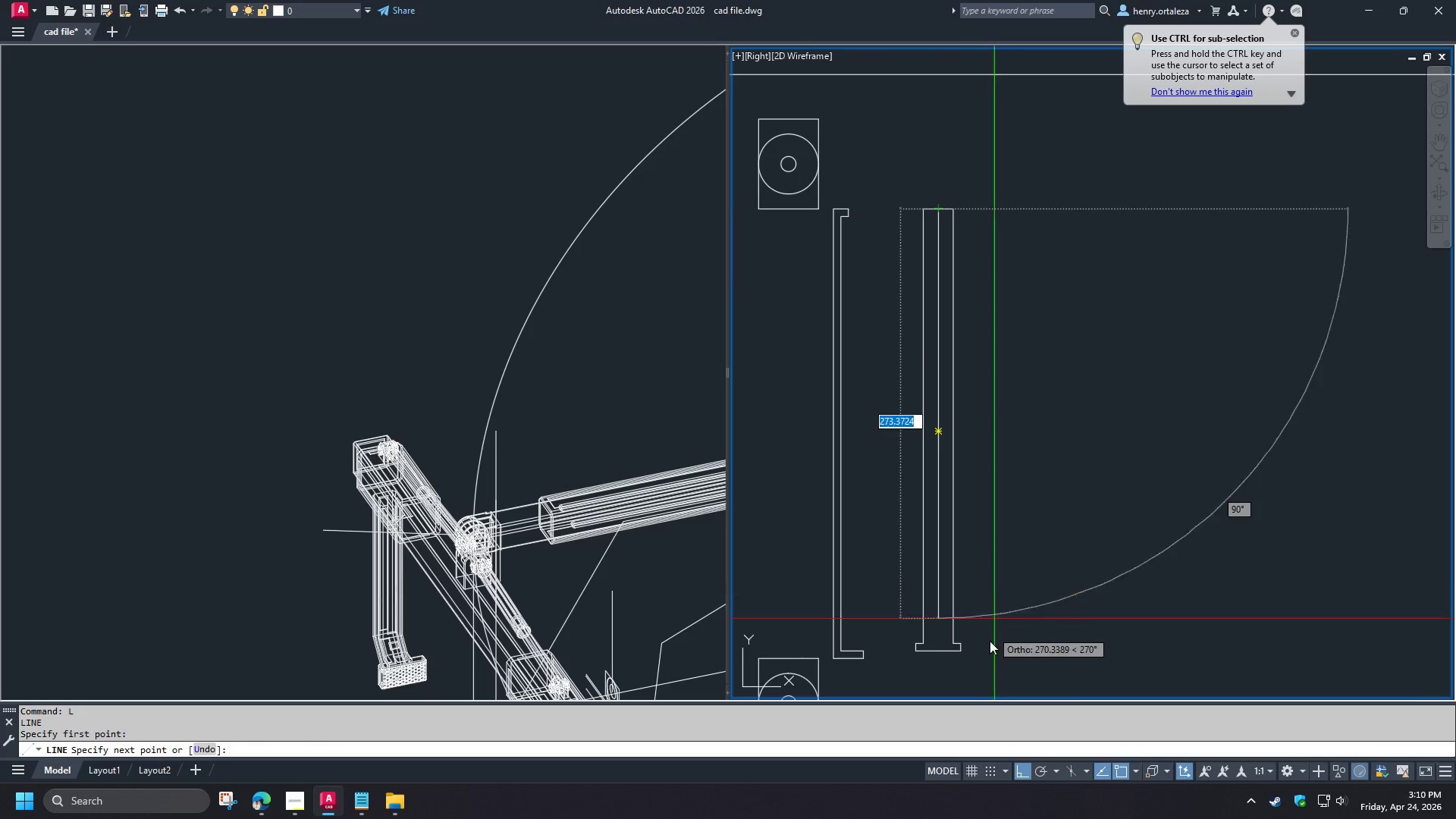 
left_click([988, 661])
 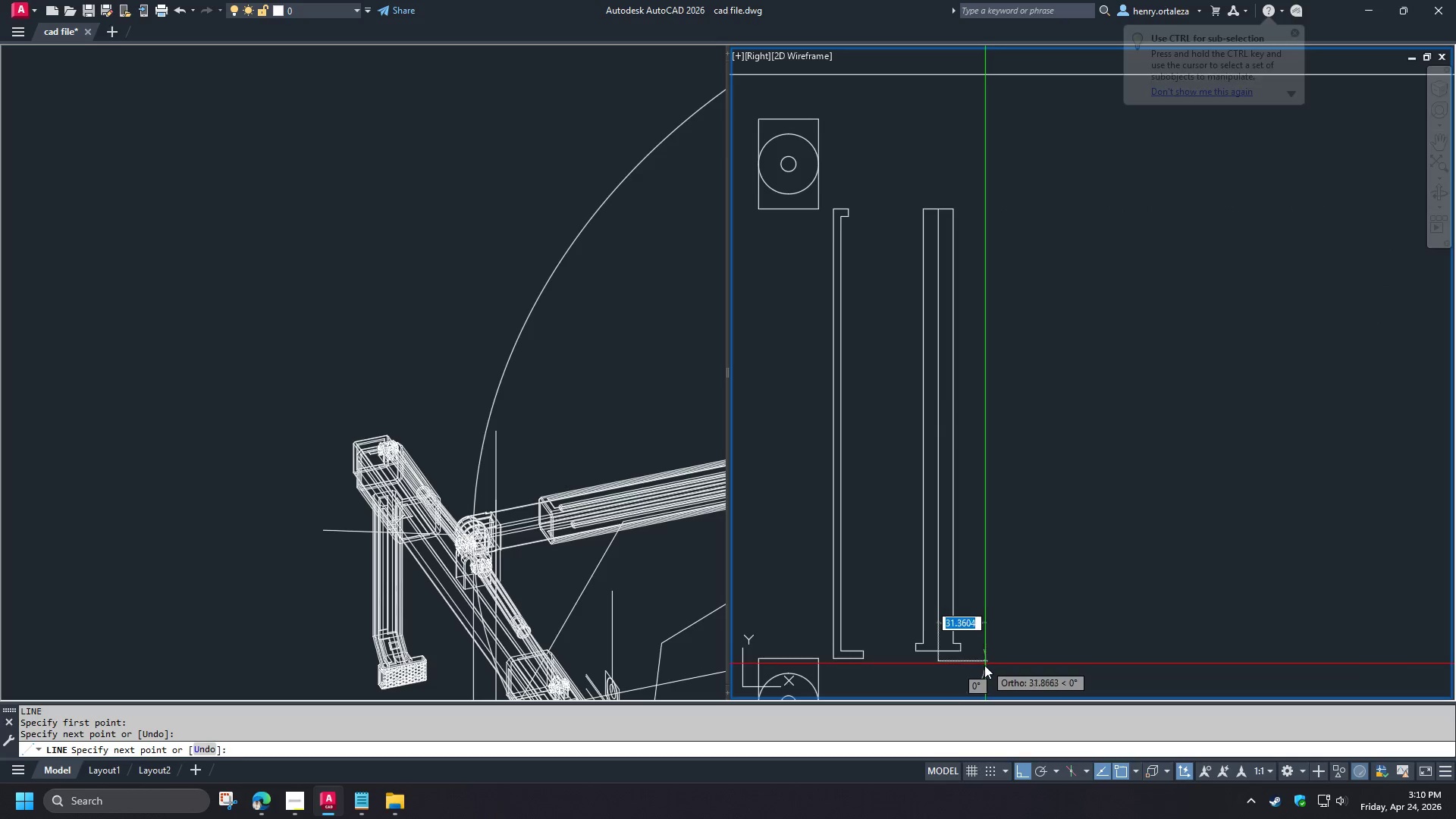 
type( br )
 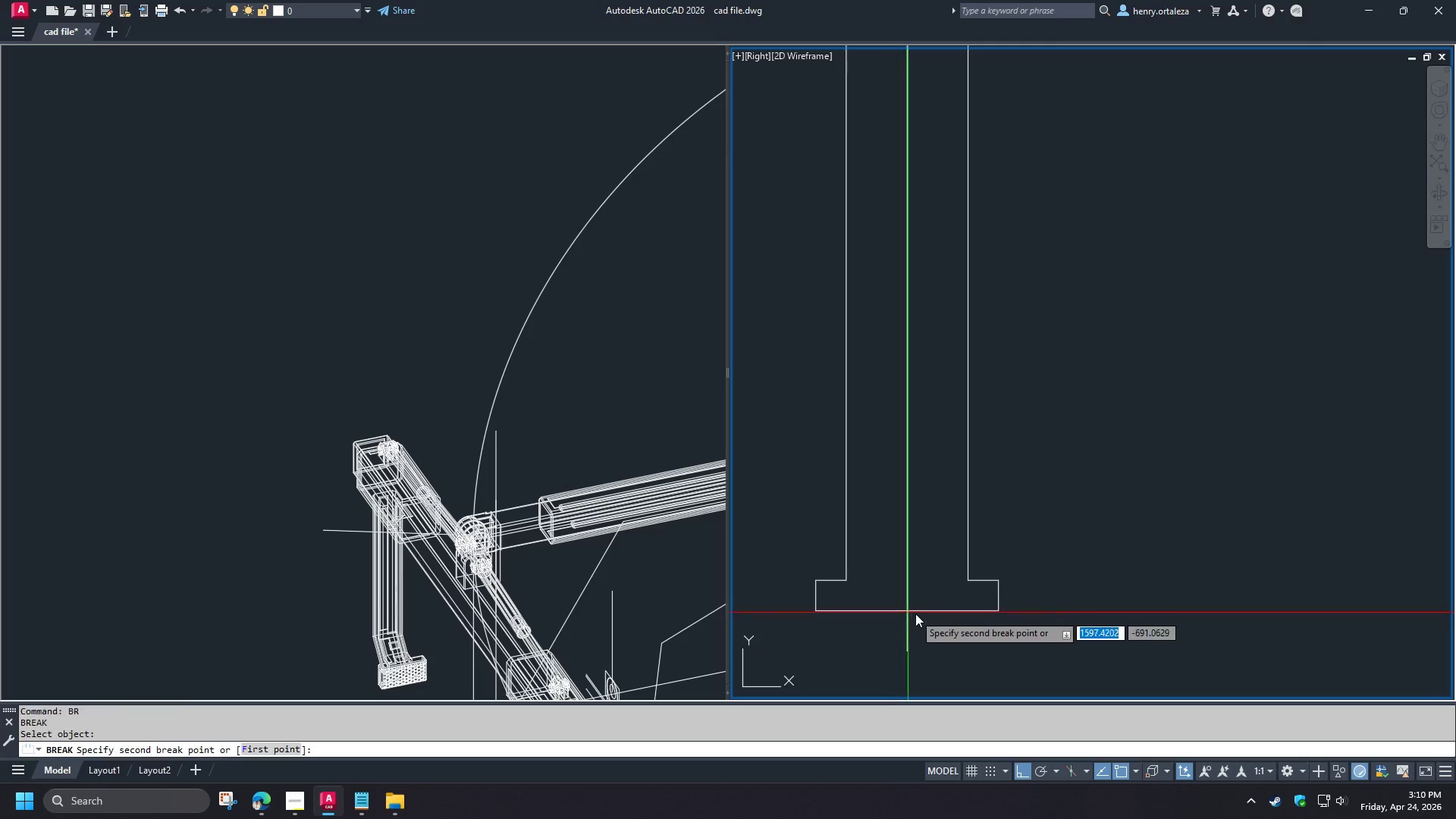 
scroll: coordinate [945, 661], scroll_direction: up, amount: 3.0
 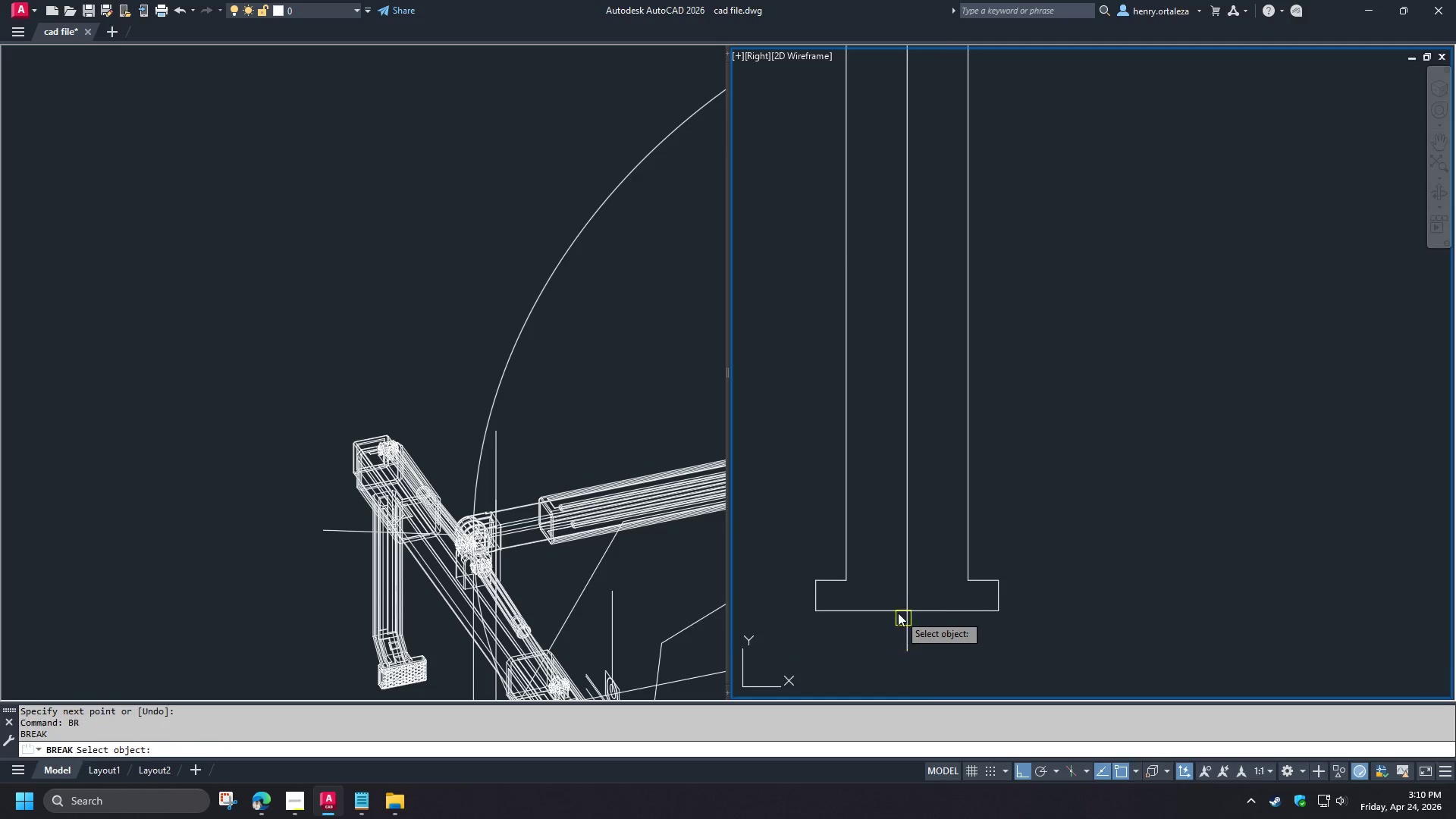 
left_click([896, 610])
 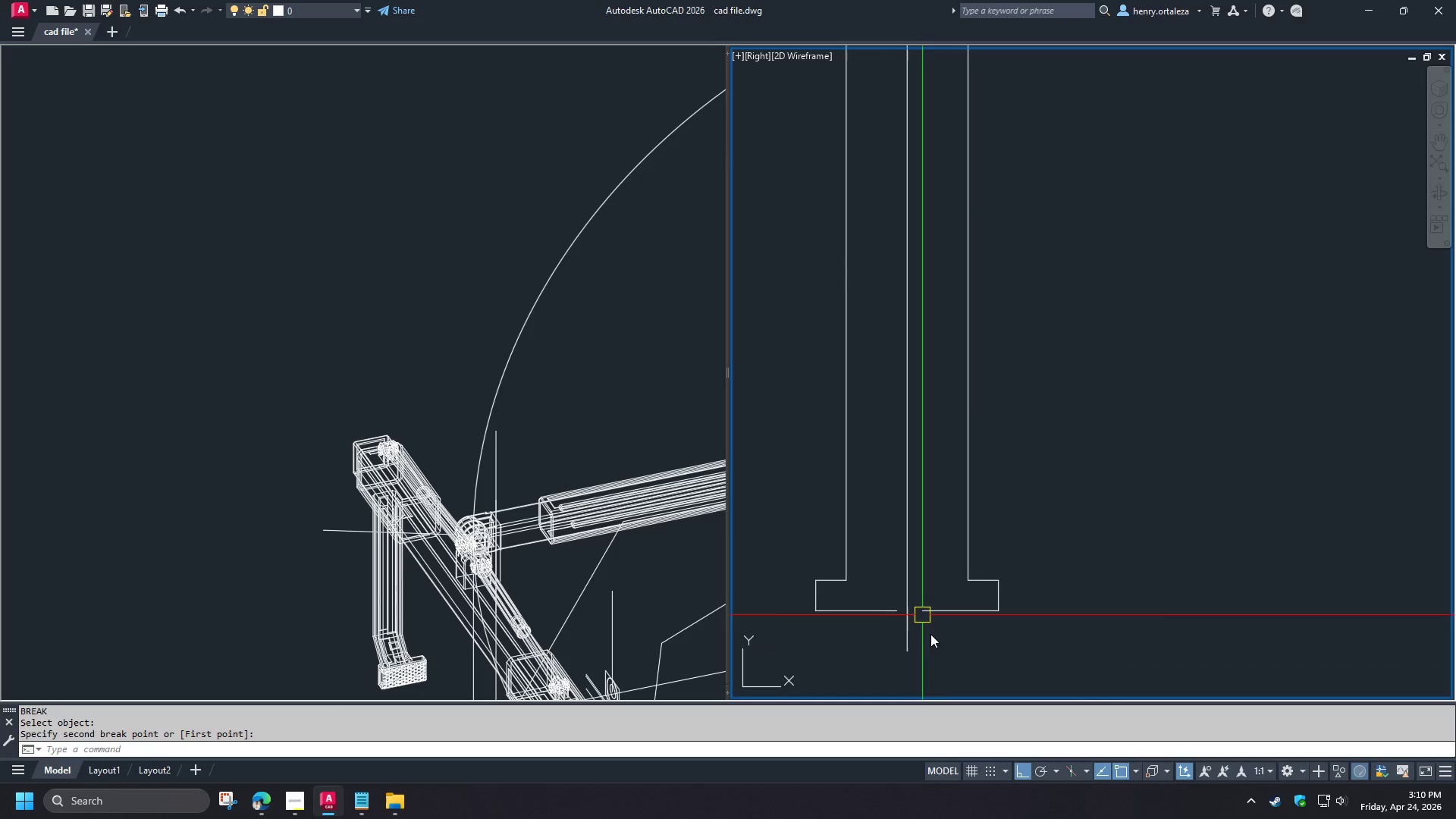 
scroll: coordinate [927, 634], scroll_direction: down, amount: 3.0
 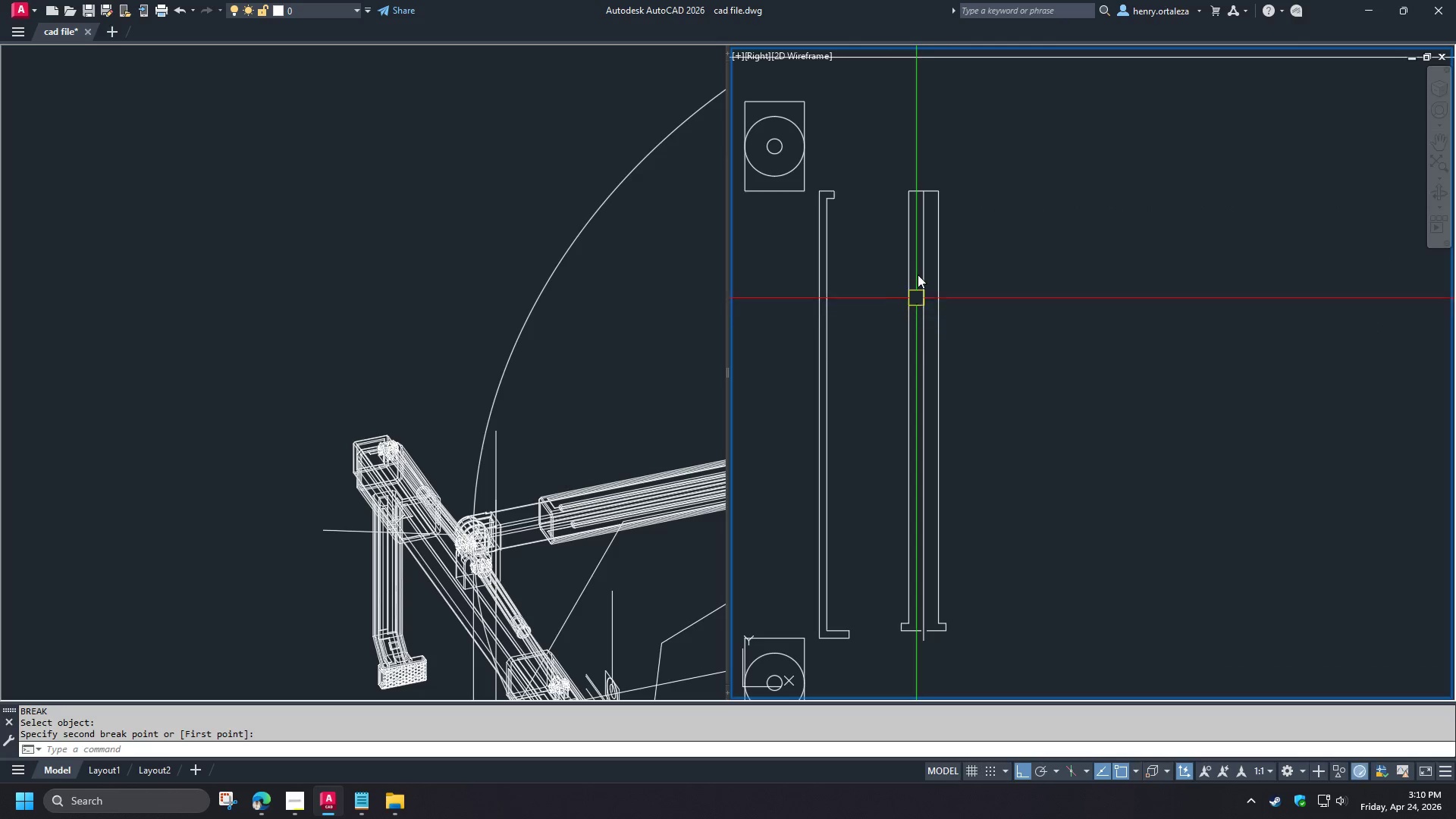 
key(F)
 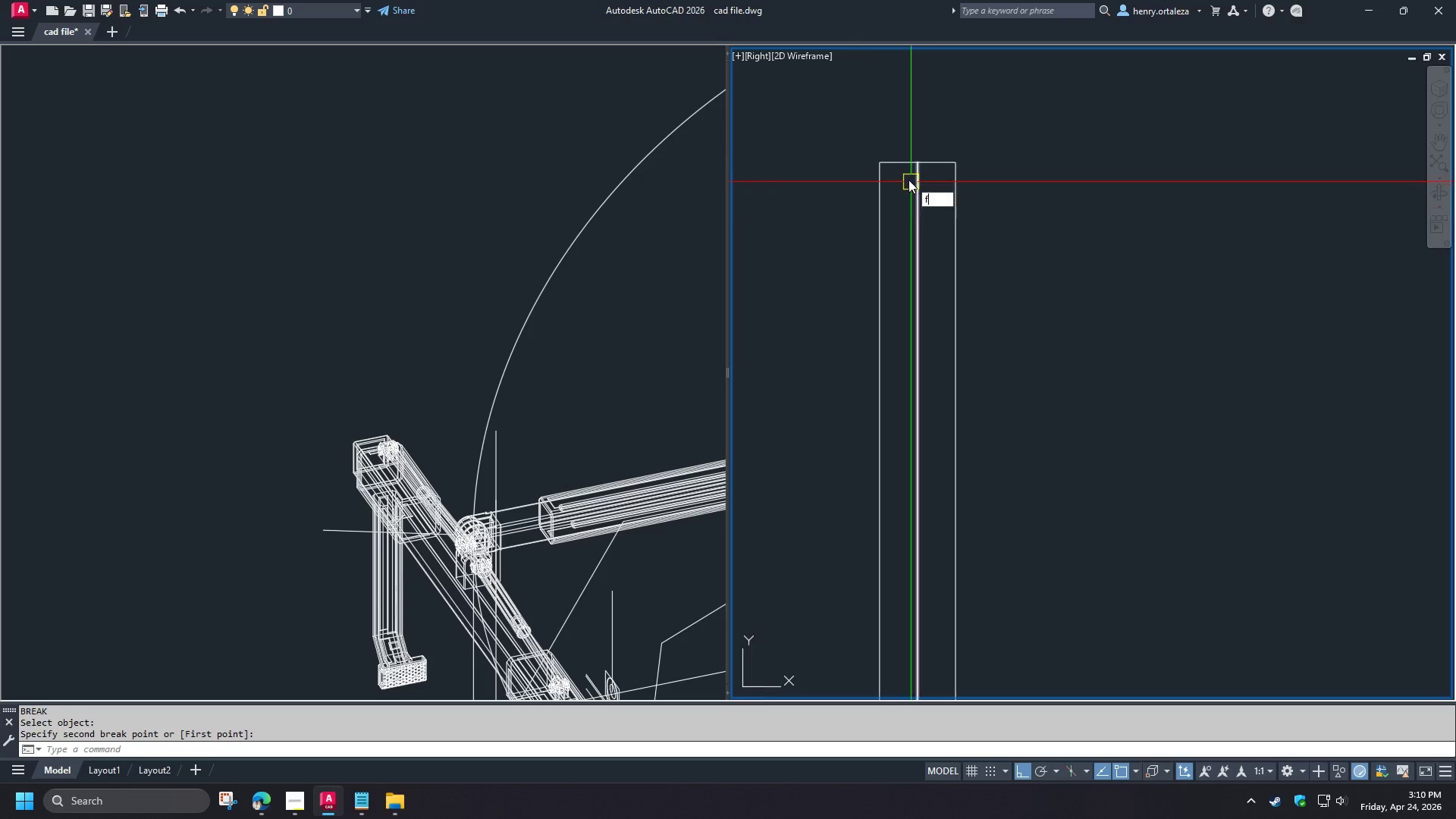 
key(Space)
 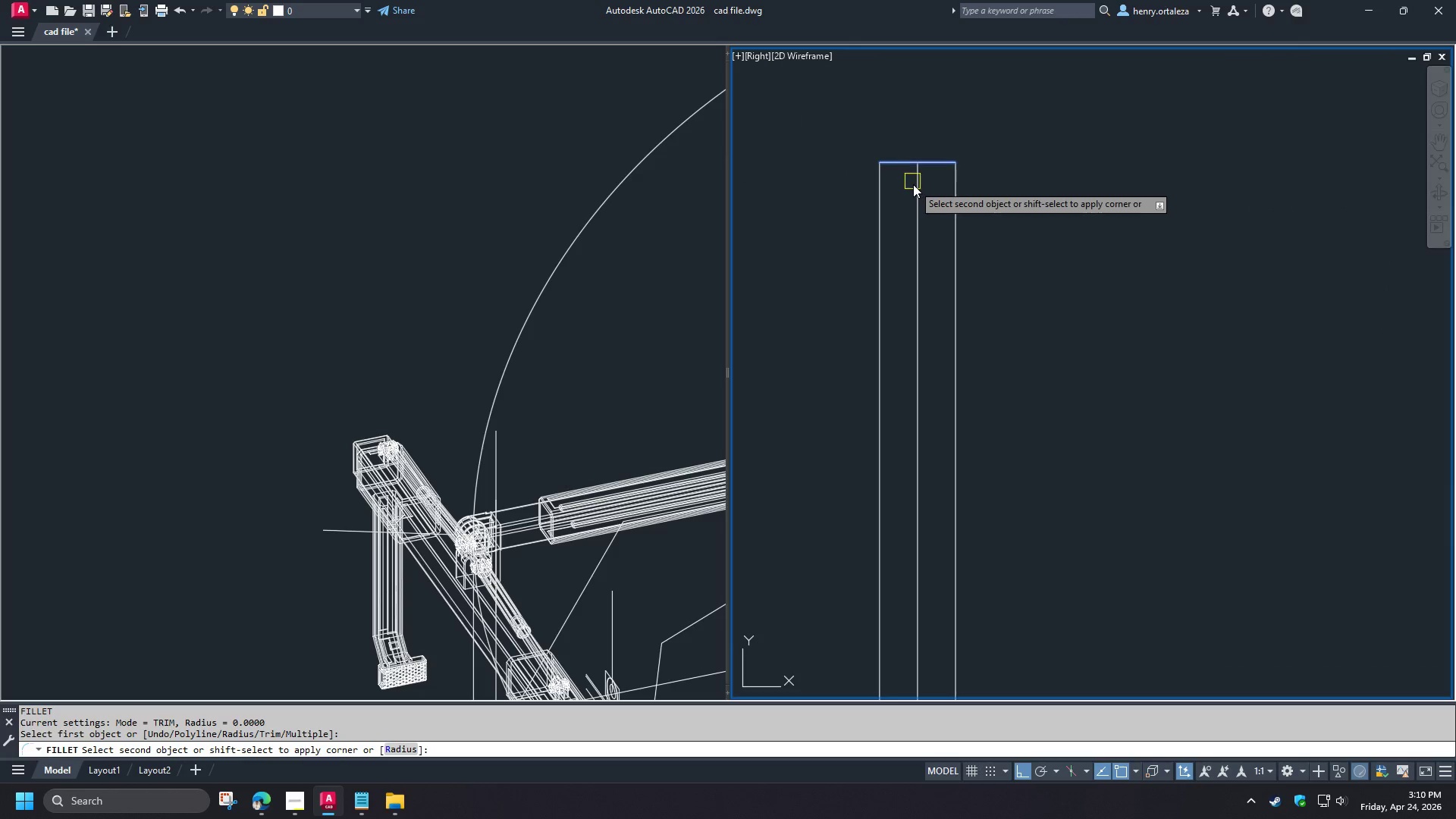 
scroll: coordinate [915, 188], scroll_direction: up, amount: 2.0
 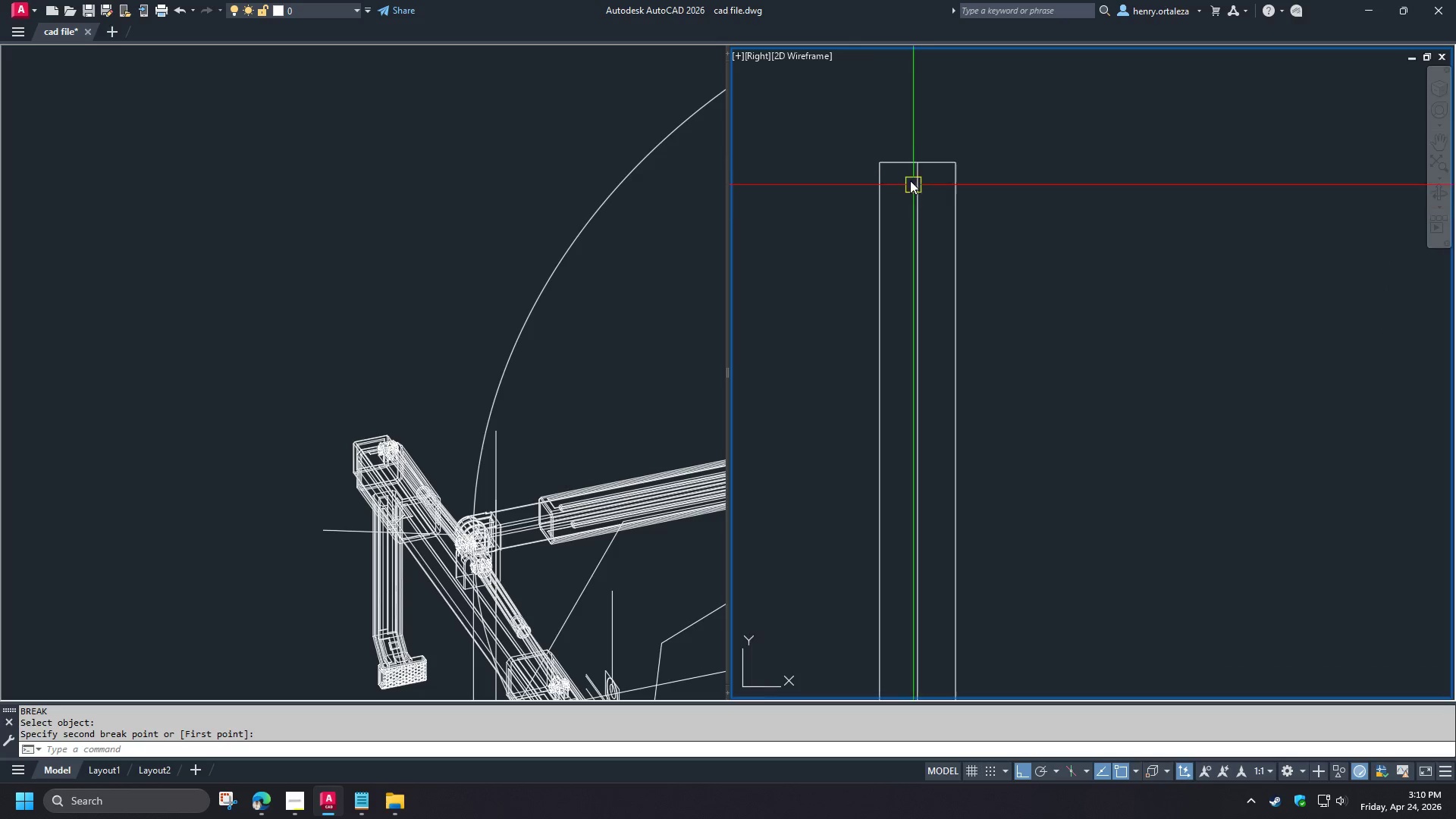 
double_click([913, 184])
 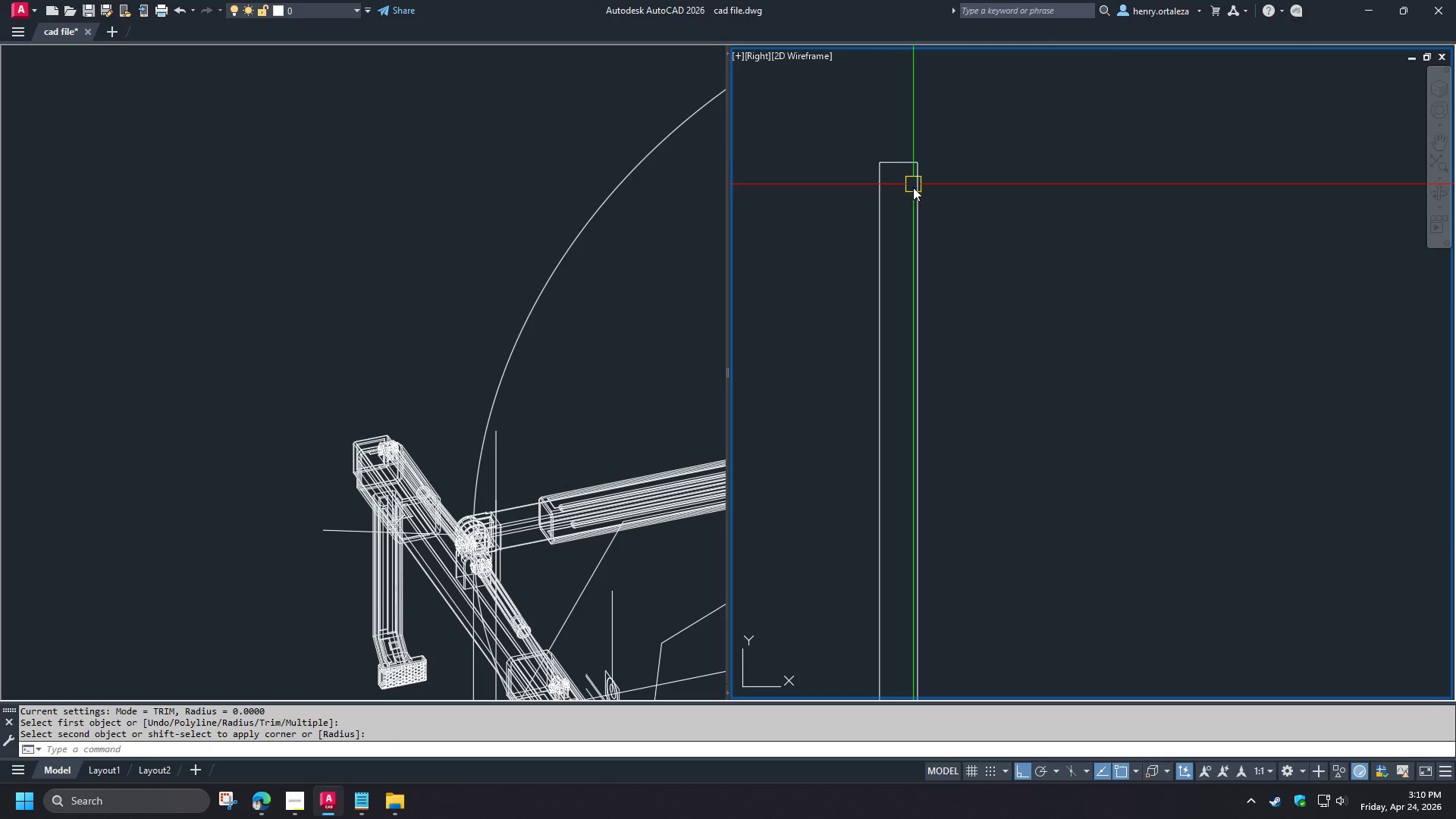 
key(Space)
 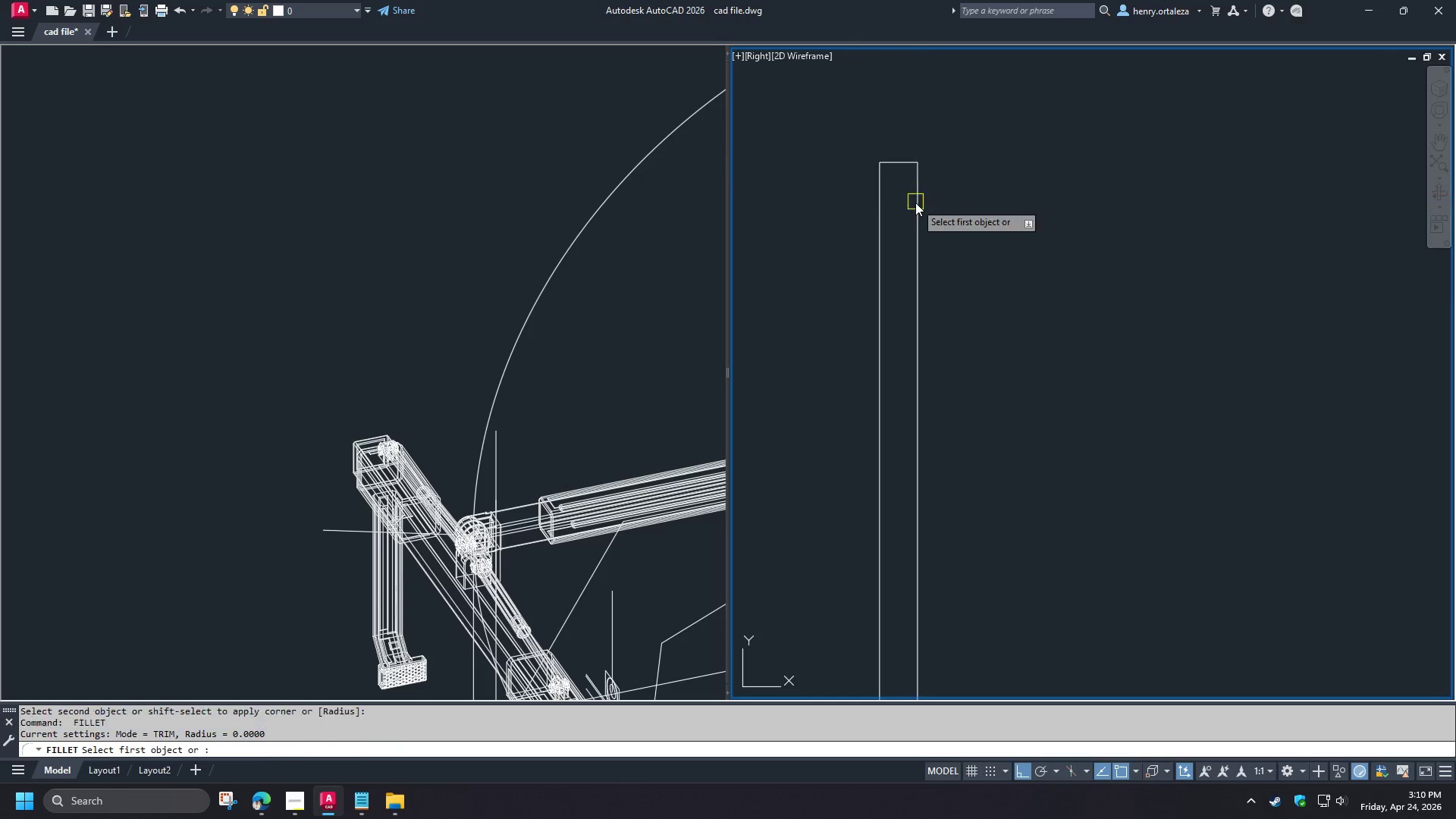 
triple_click([915, 202])
 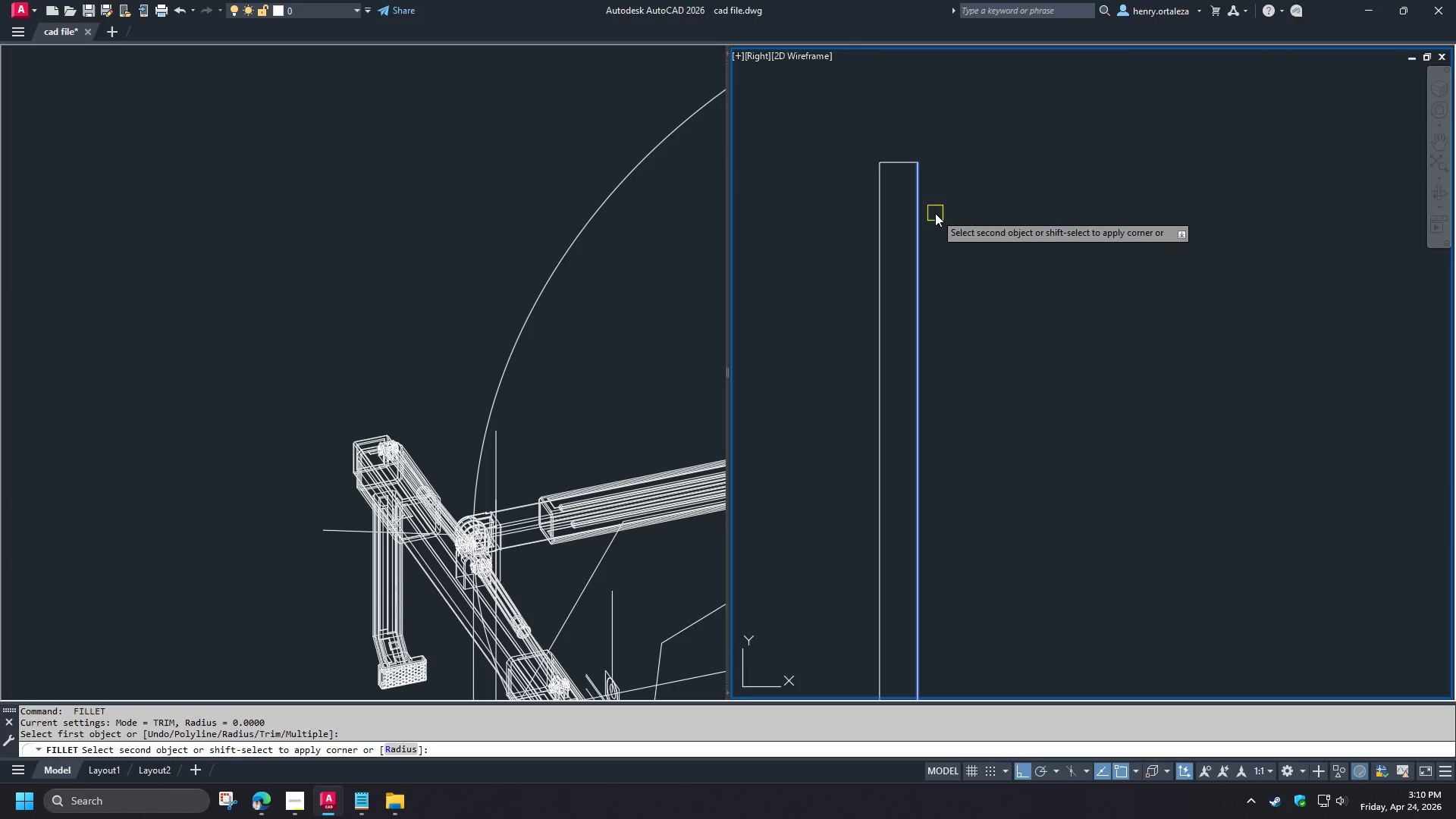 
scroll: coordinate [934, 218], scroll_direction: down, amount: 2.0
 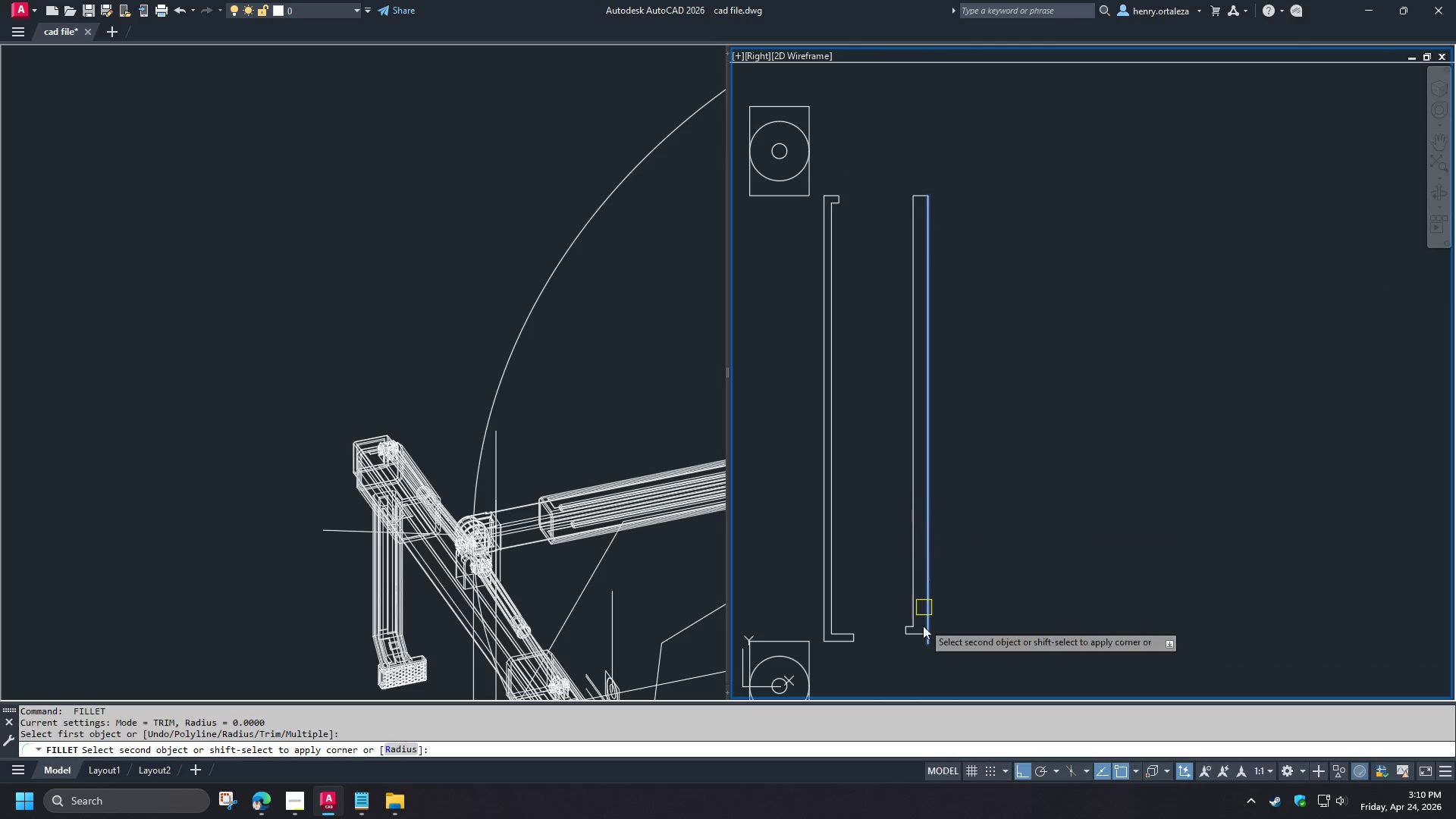 
left_click([917, 636])
 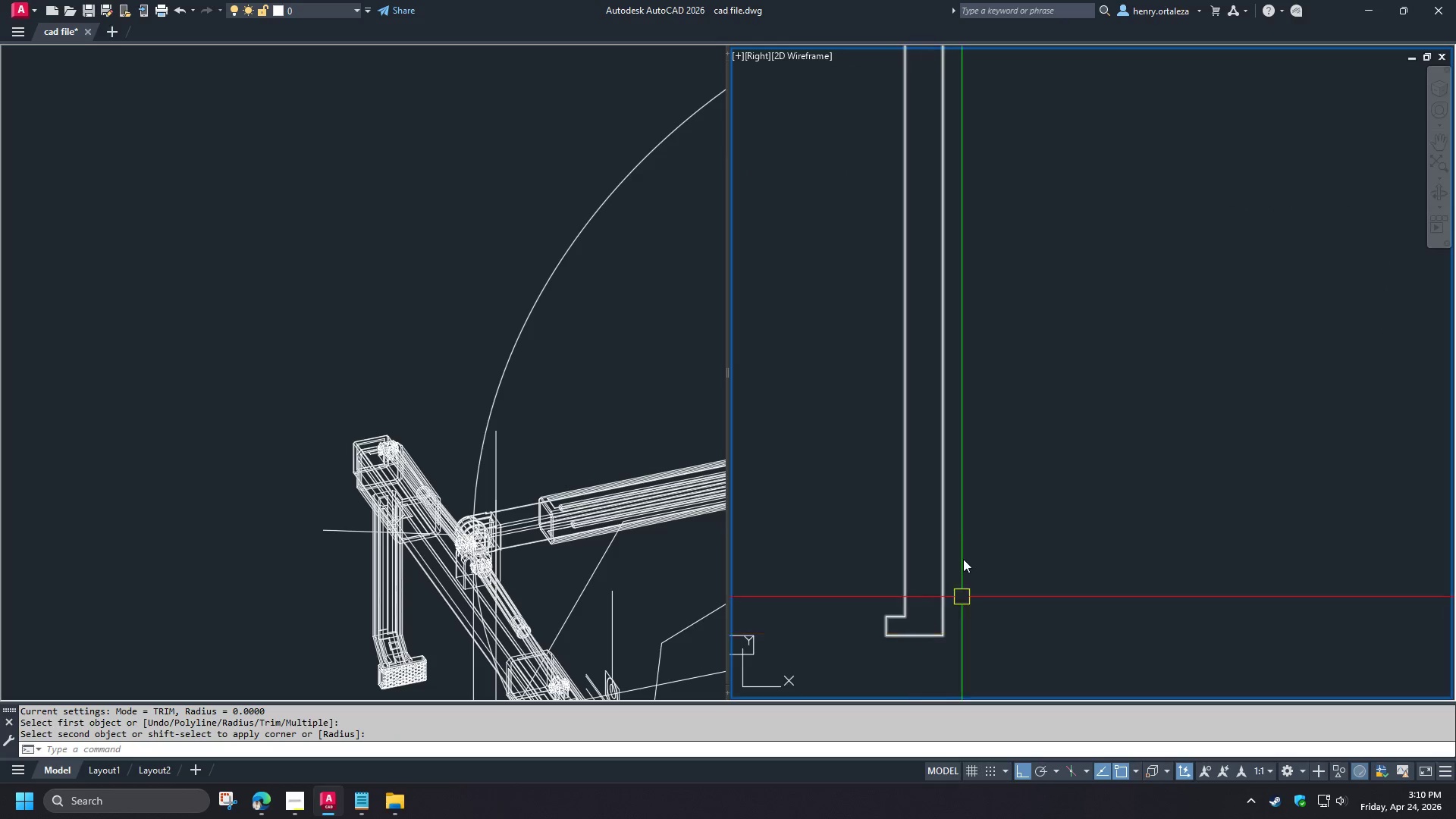 
scroll: coordinate [917, 634], scroll_direction: up, amount: 2.0
 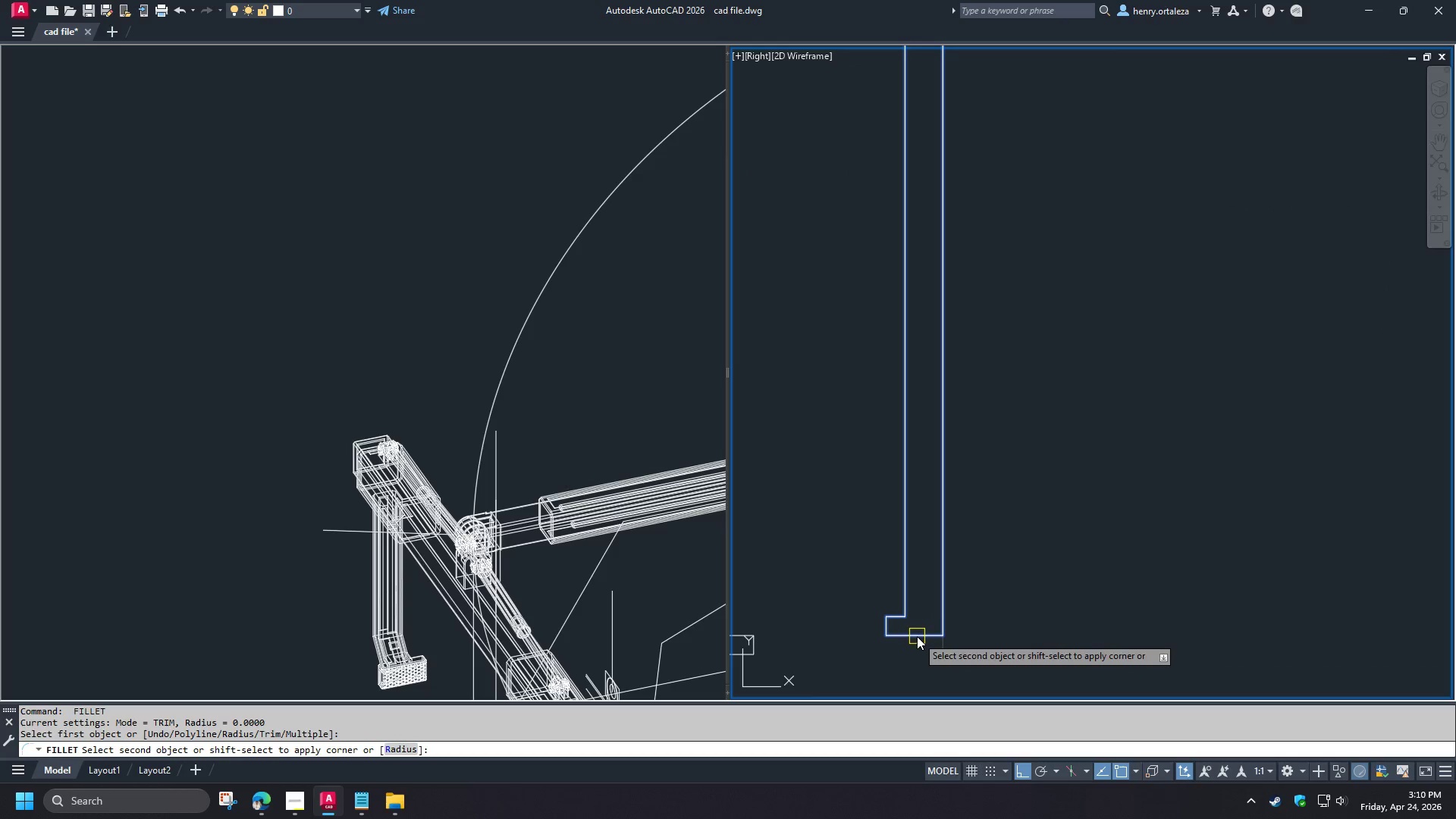 
scroll: coordinate [963, 551], scroll_direction: down, amount: 2.0
 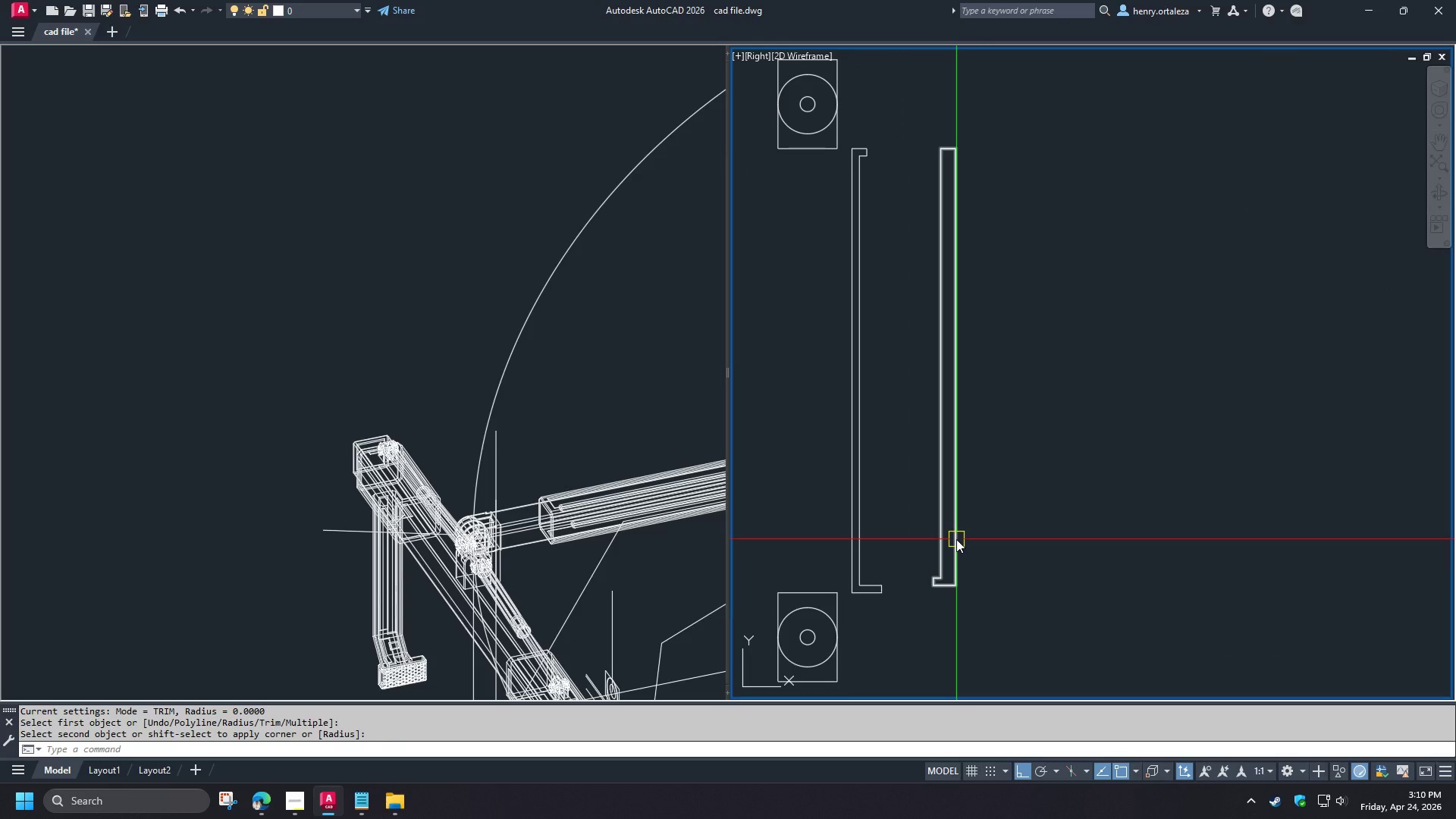 
left_click([956, 539])
 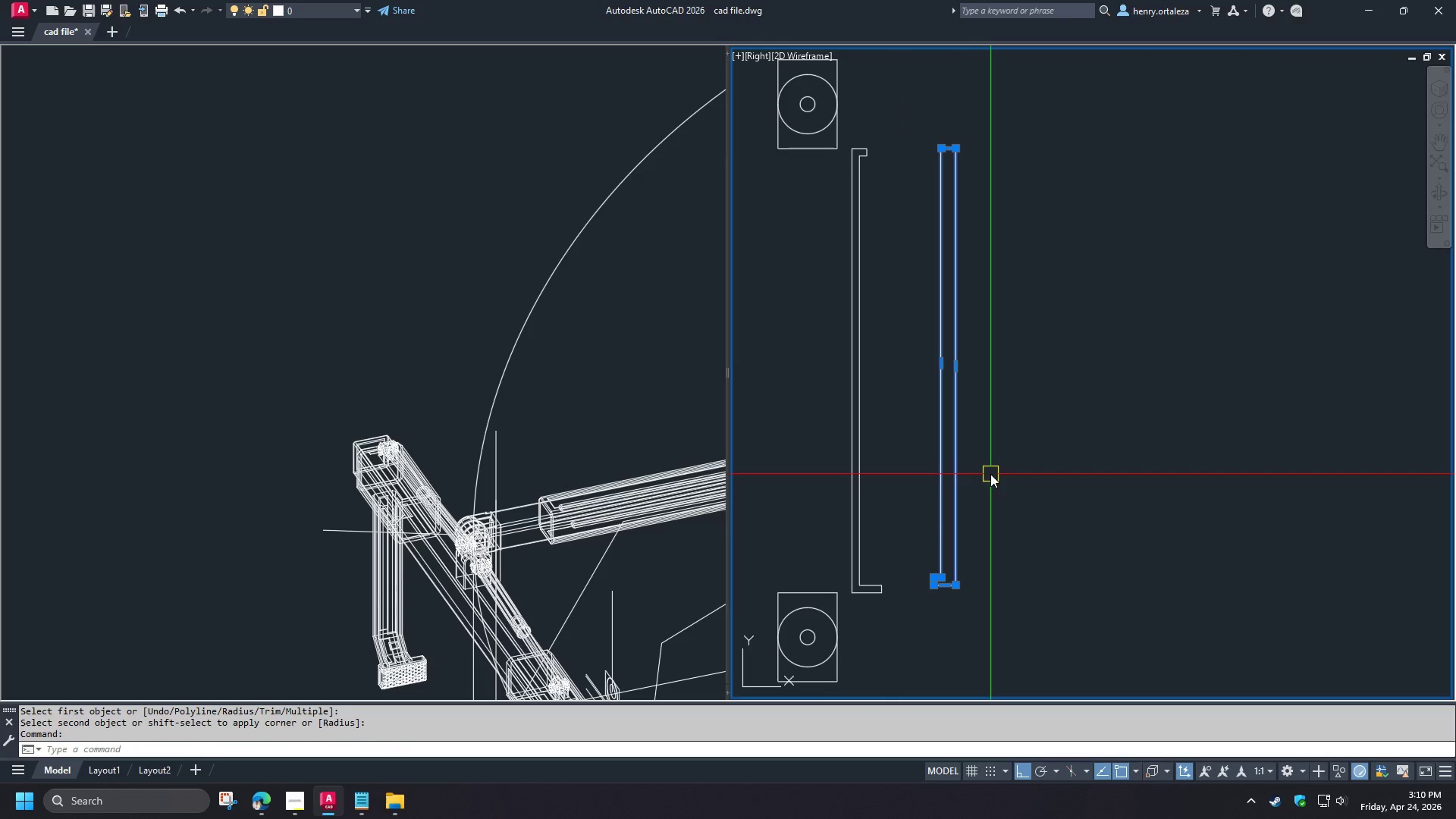 
type(rev )
 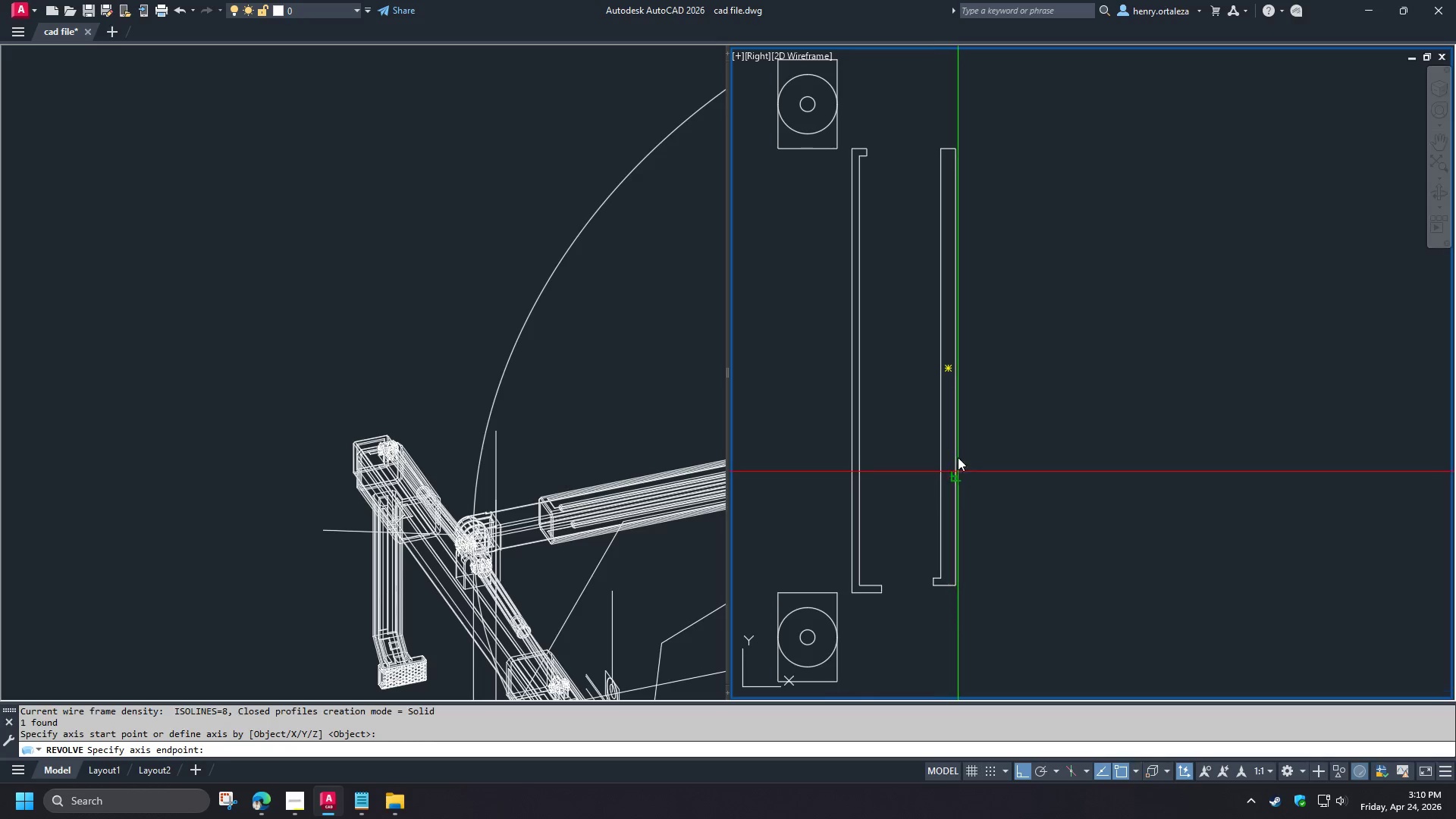 
double_click([956, 450])
 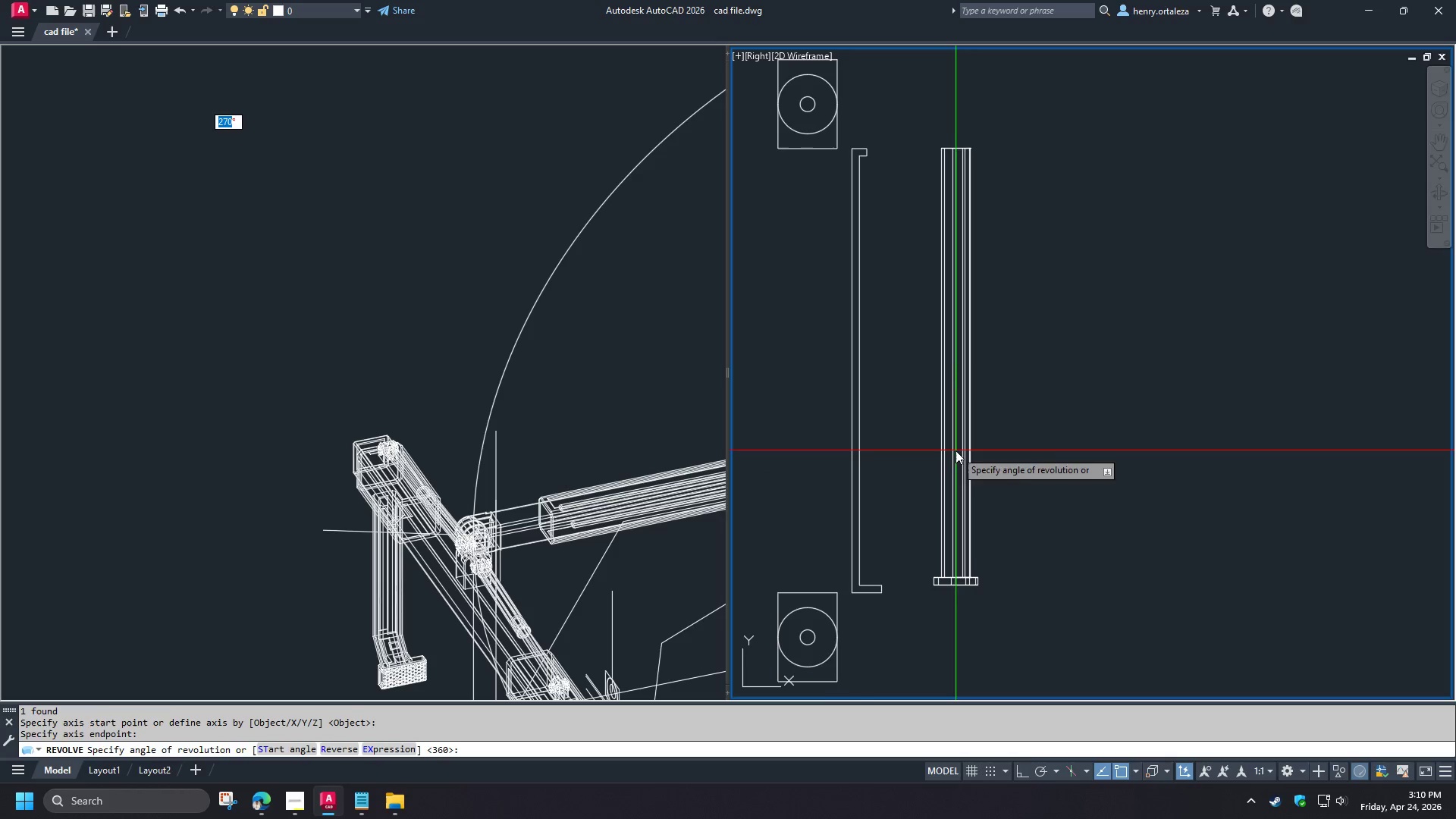 
key(Space)
 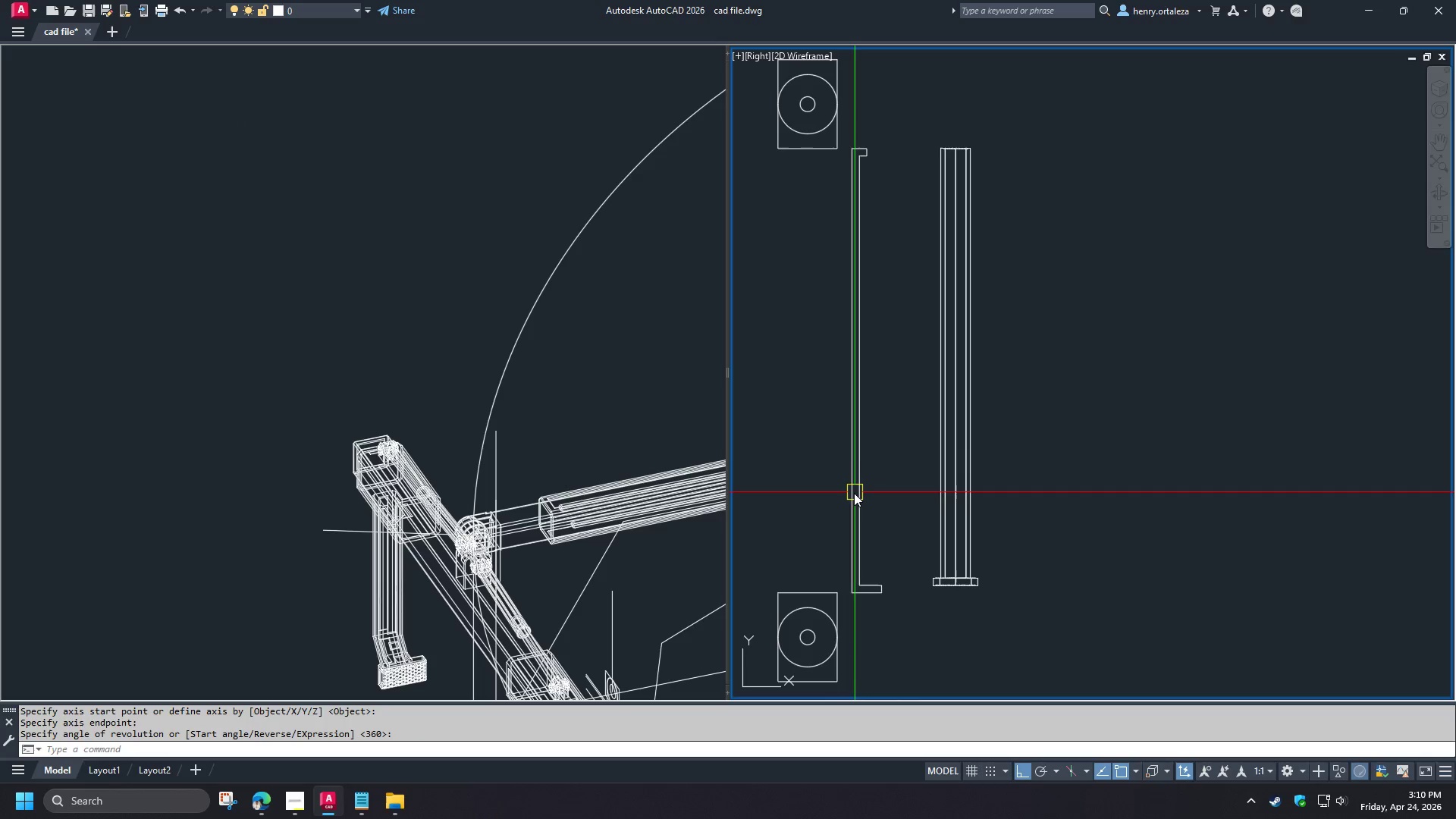 
left_click([854, 493])
 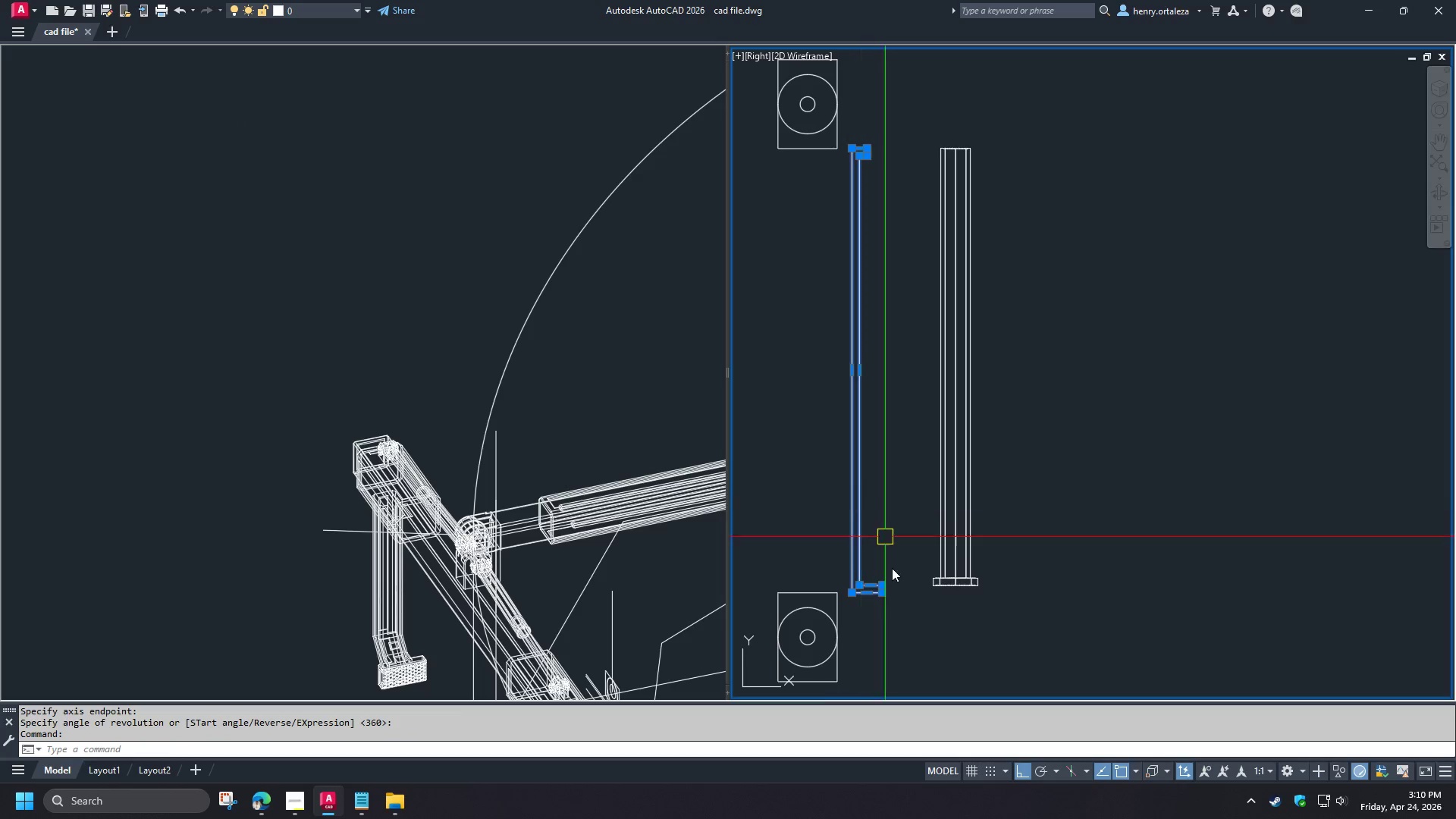 
key(Space)
 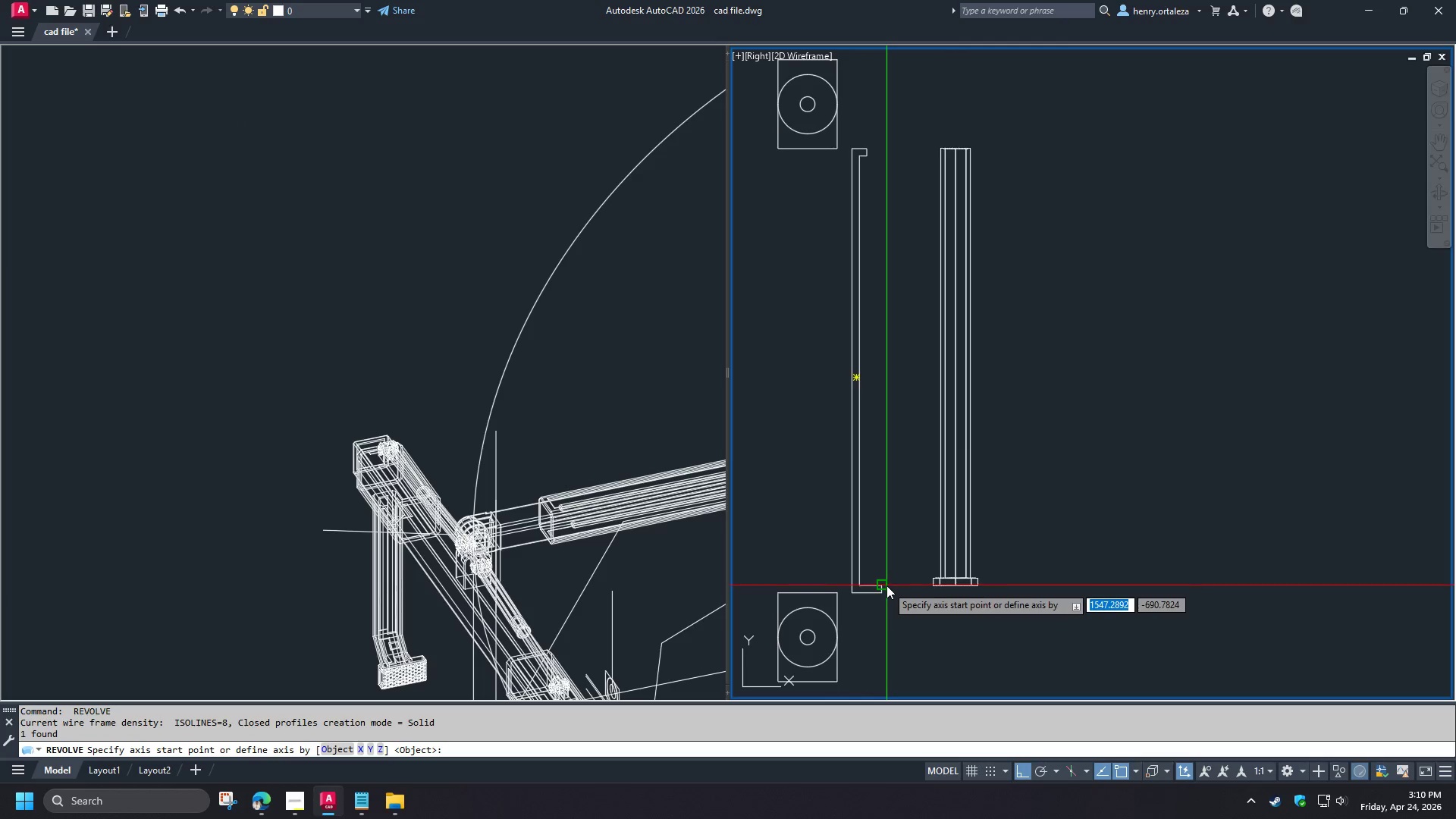 
left_click_drag(start_coordinate=[886, 585], to_coordinate=[886, 579])
 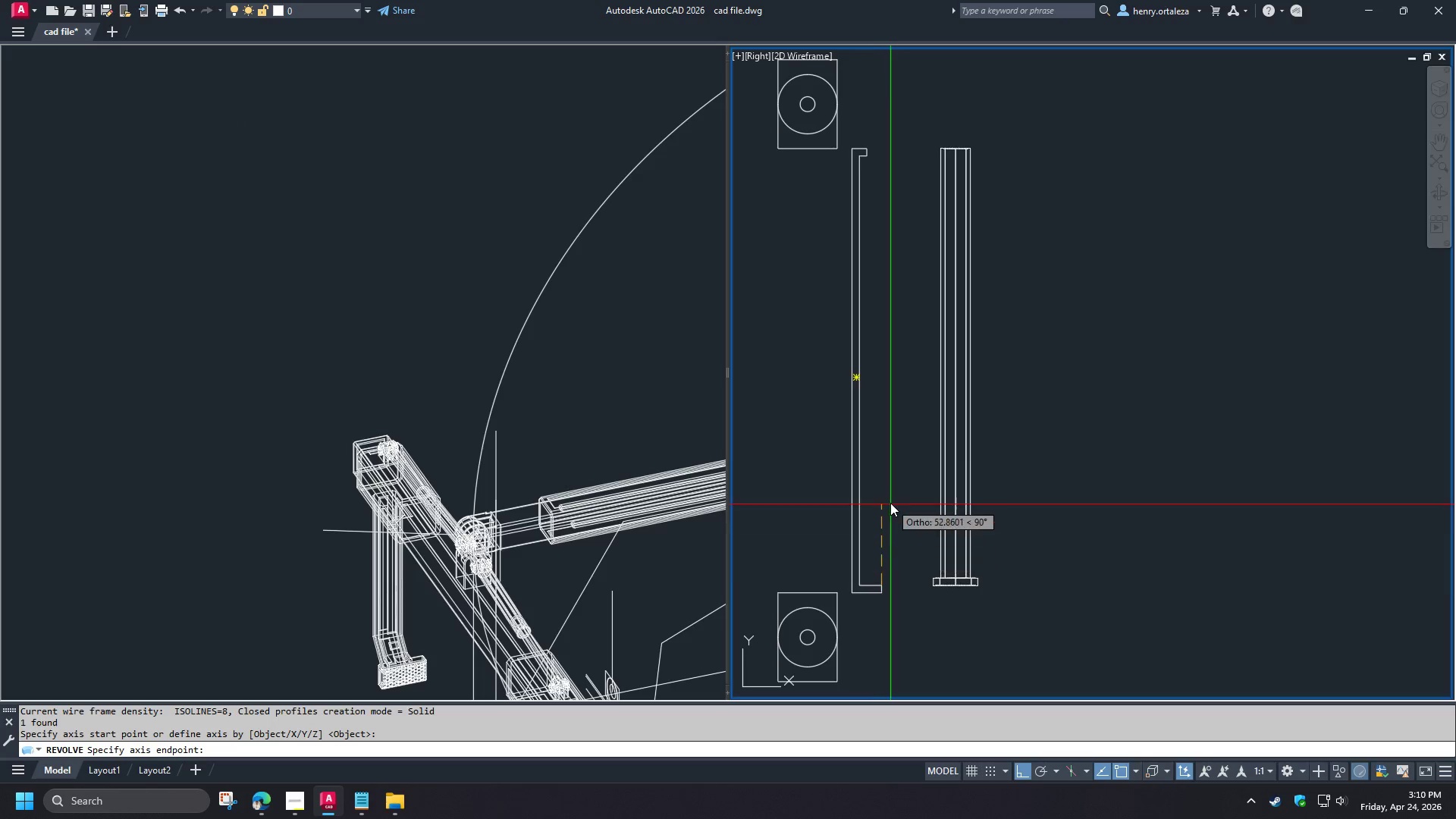 
double_click([890, 503])
 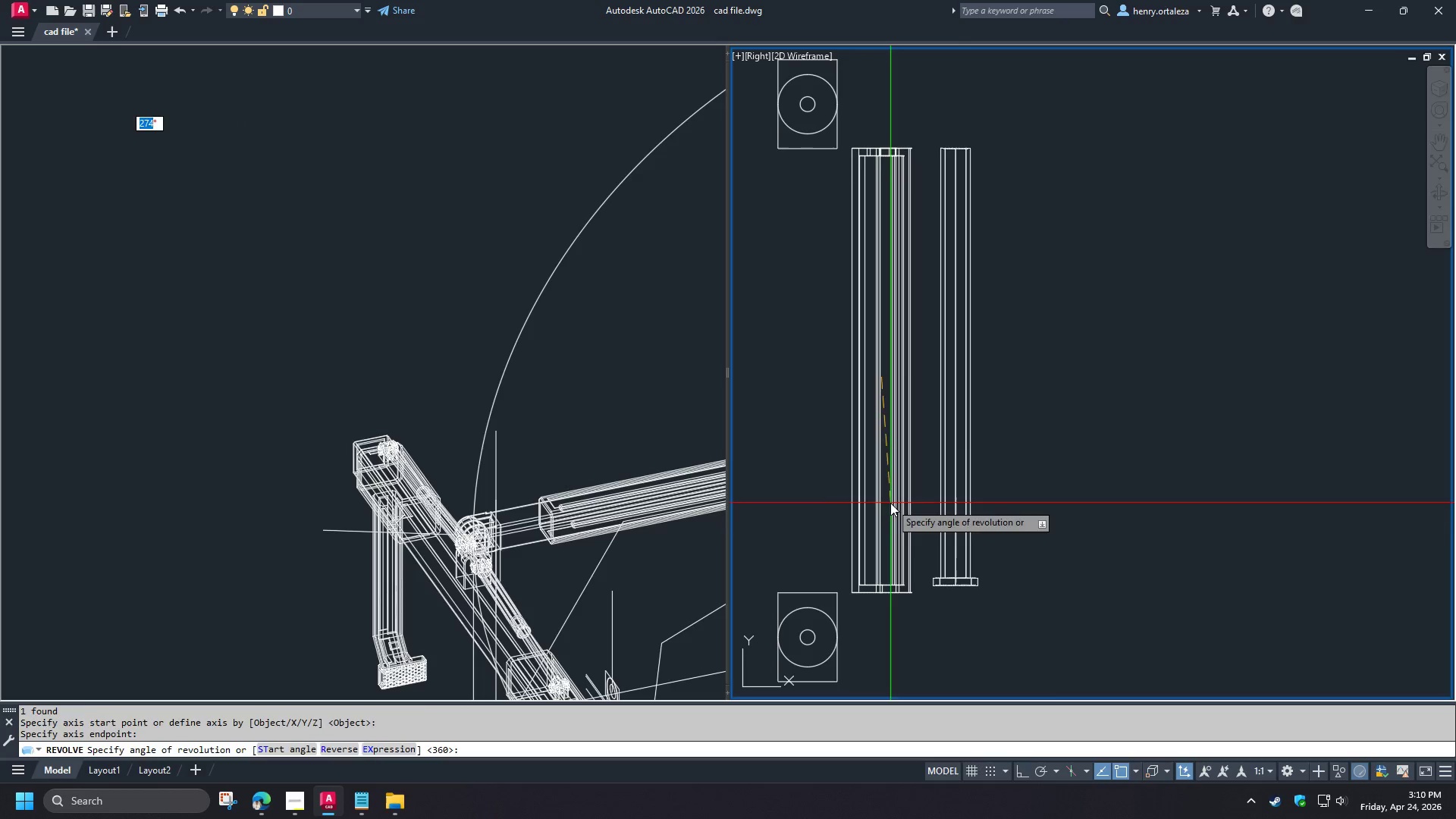 
key(Space)
 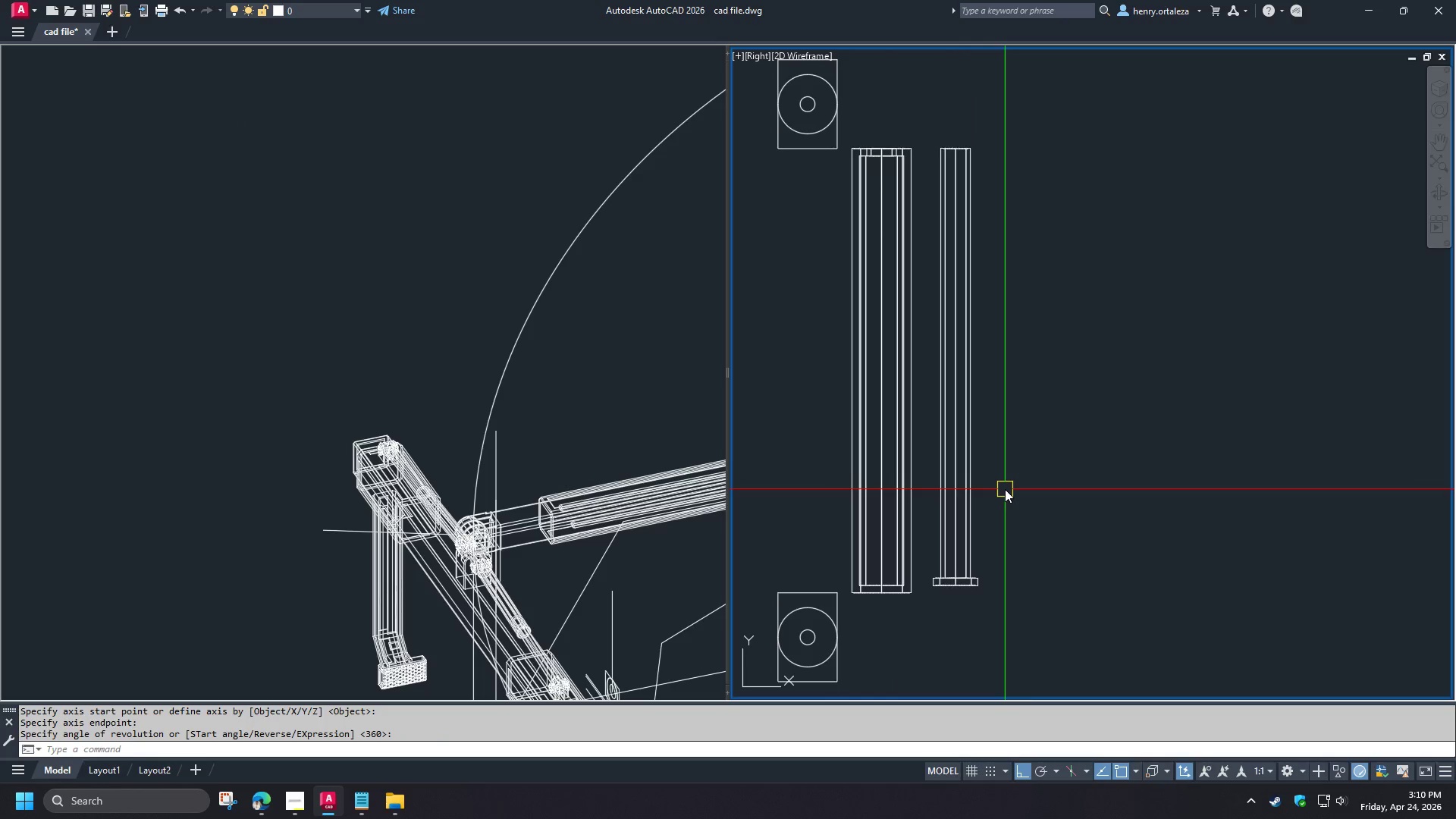 
left_click_drag(start_coordinate=[1005, 490], to_coordinate=[993, 489])
 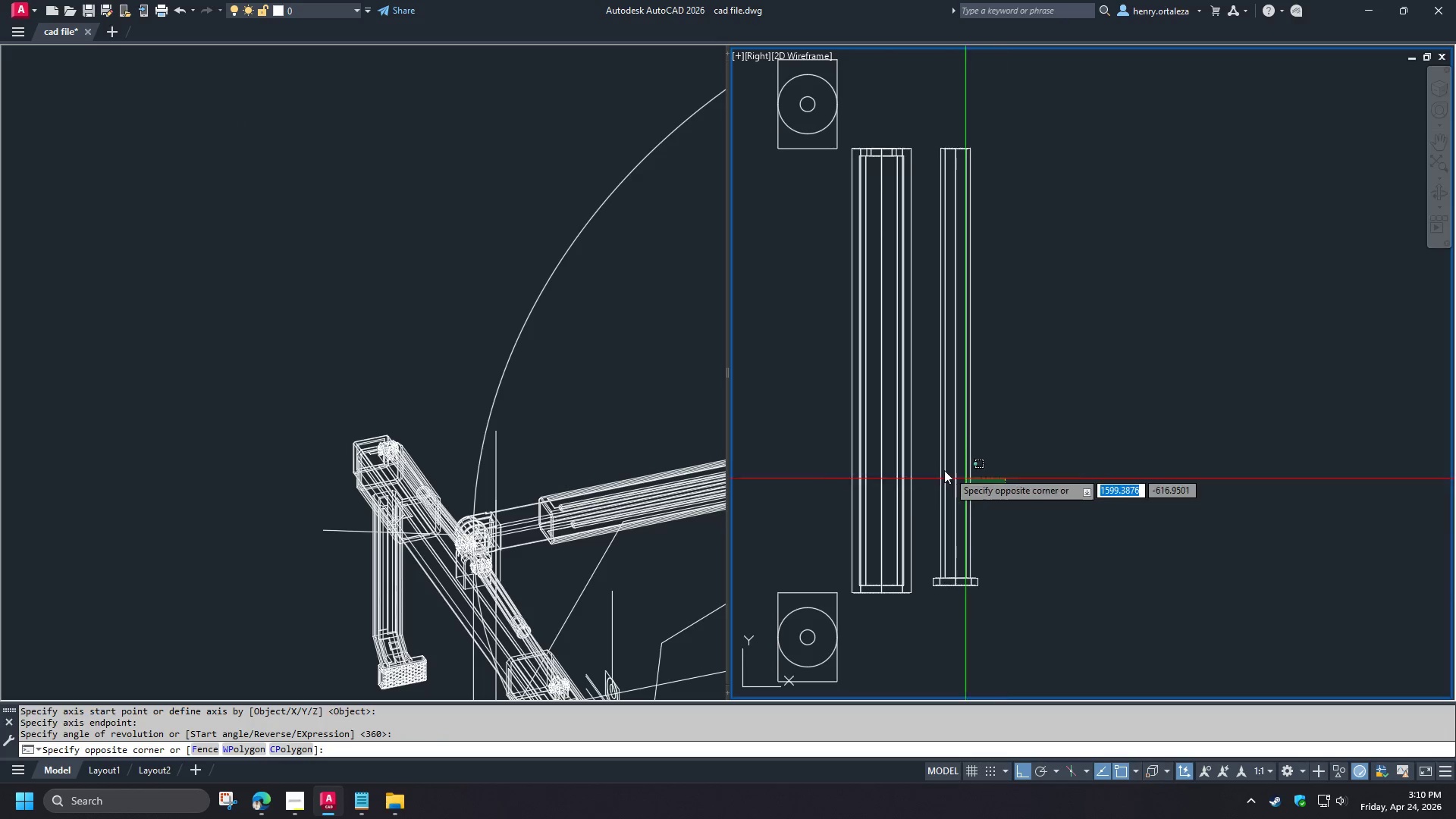 
double_click([944, 470])
 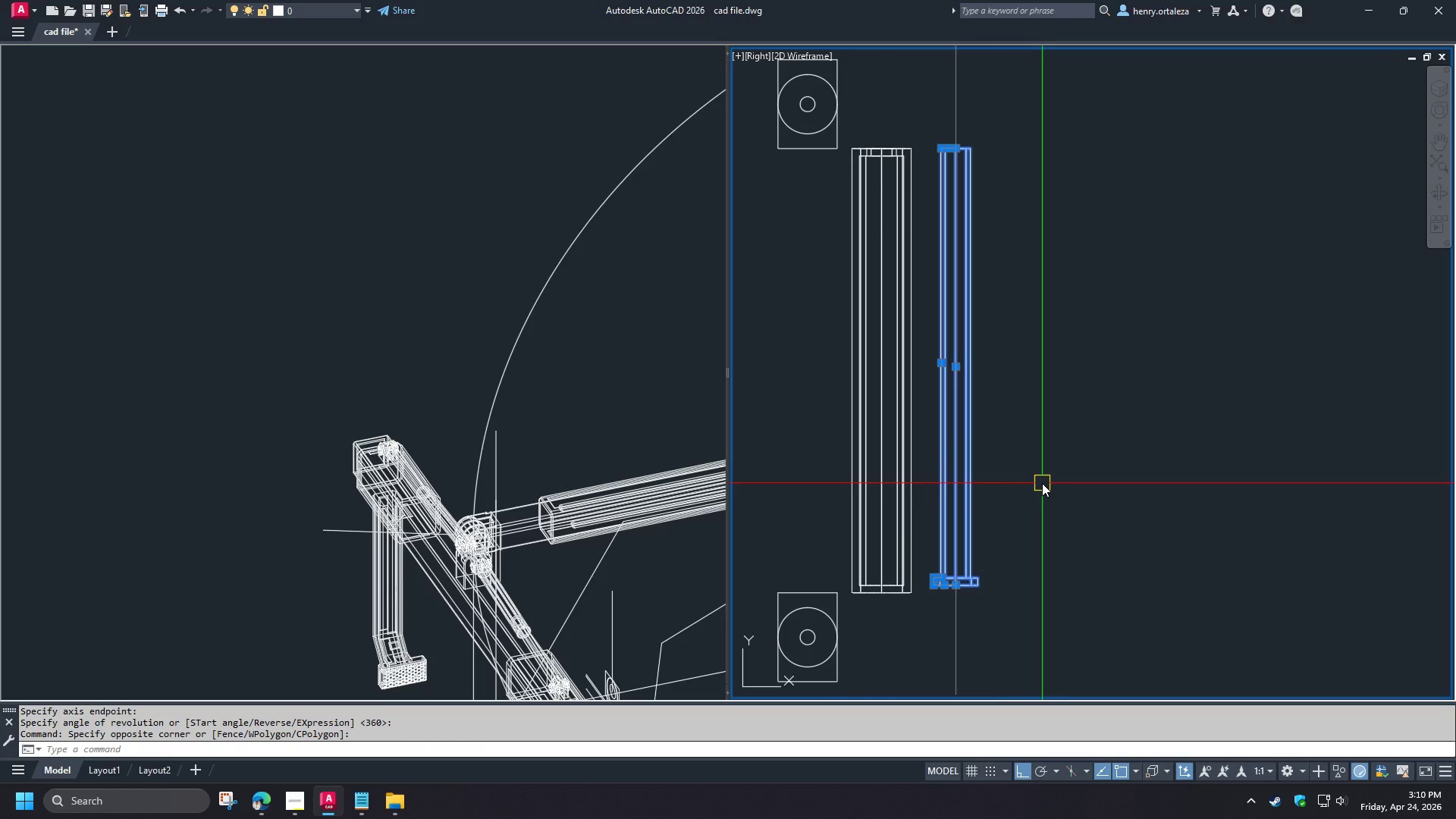 
left_click([1042, 483])
 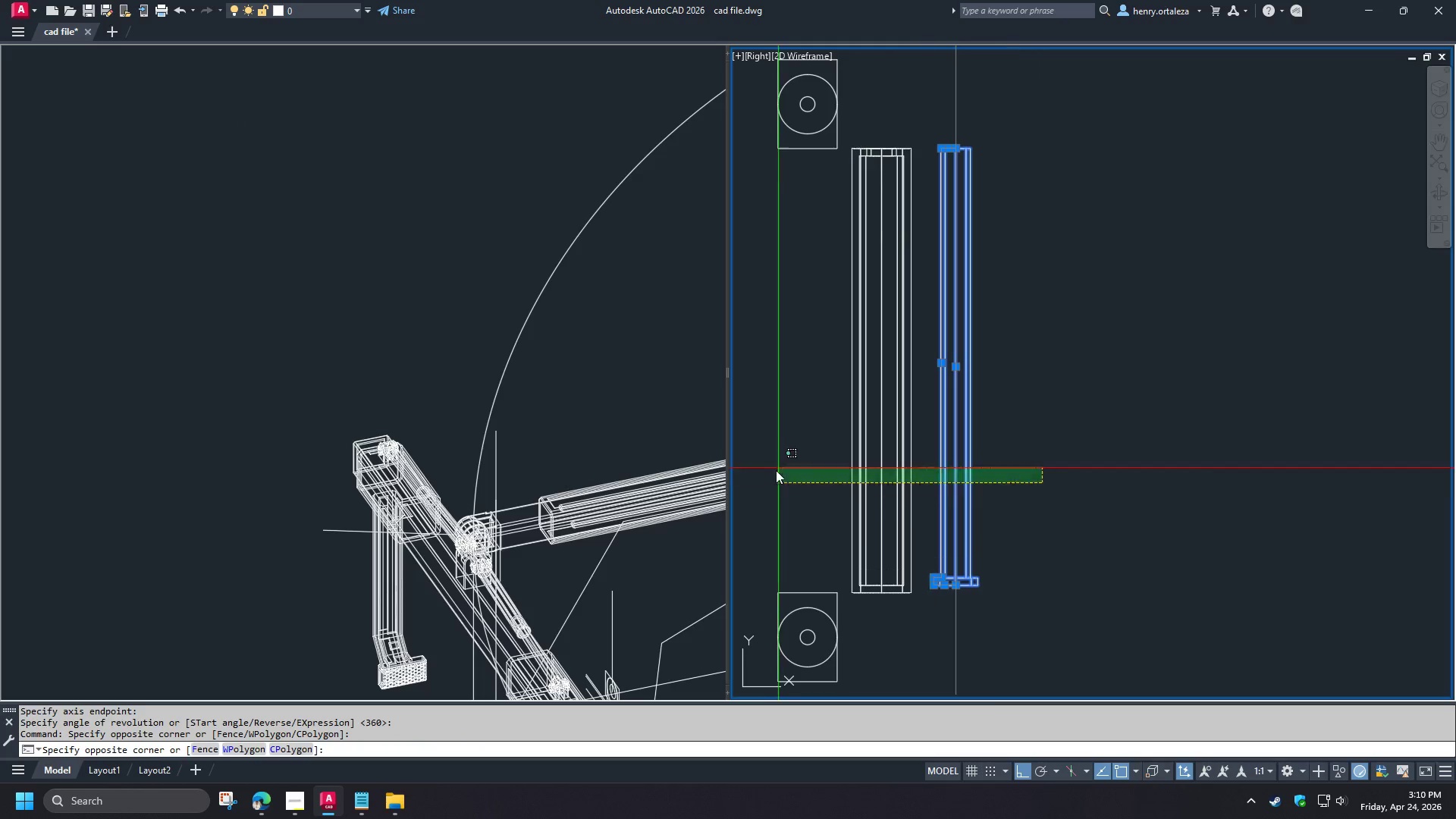 
key(M)
 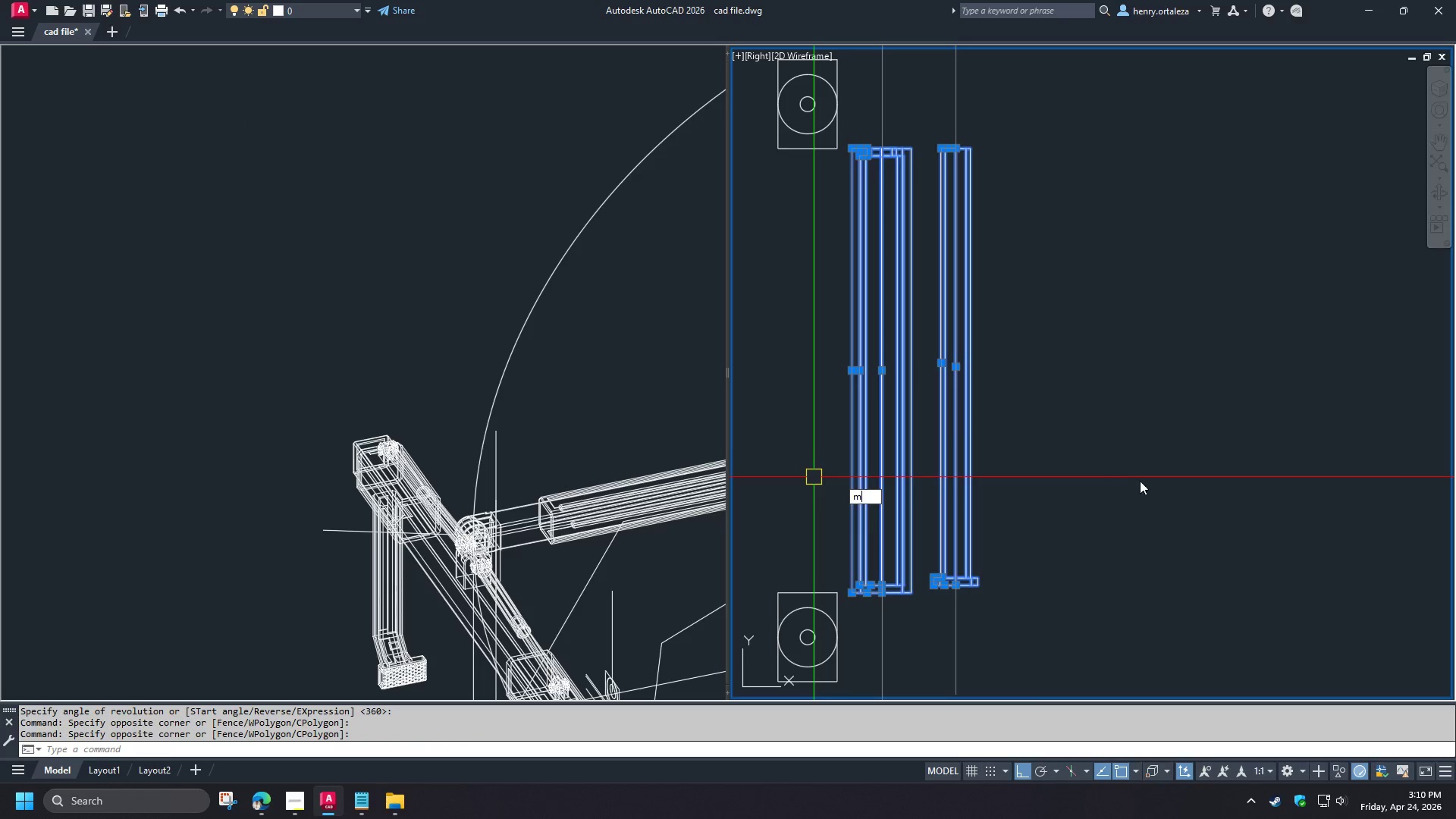 
key(Space)
 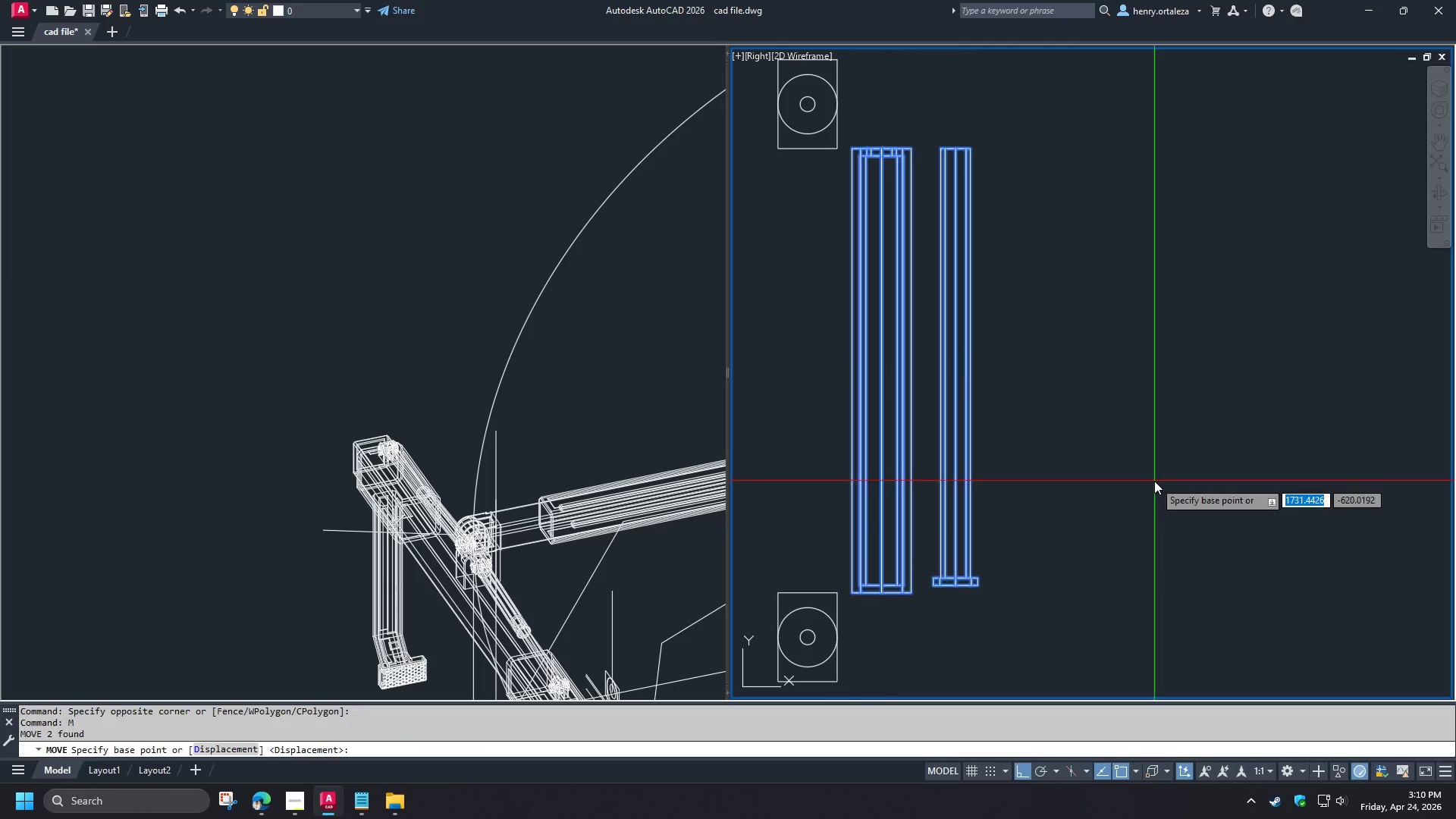 
left_click([1154, 481])
 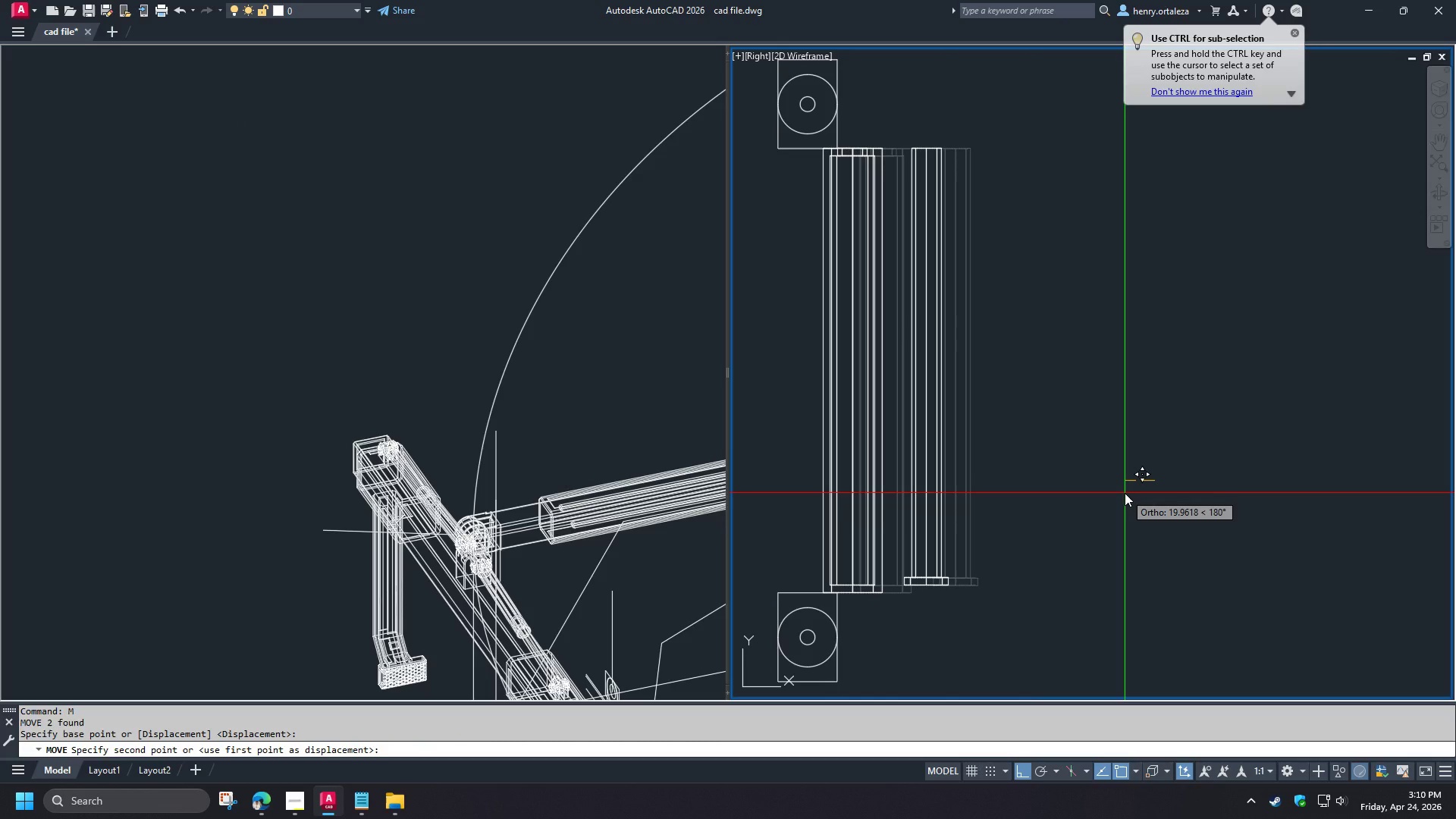 
key(Numpad5)
 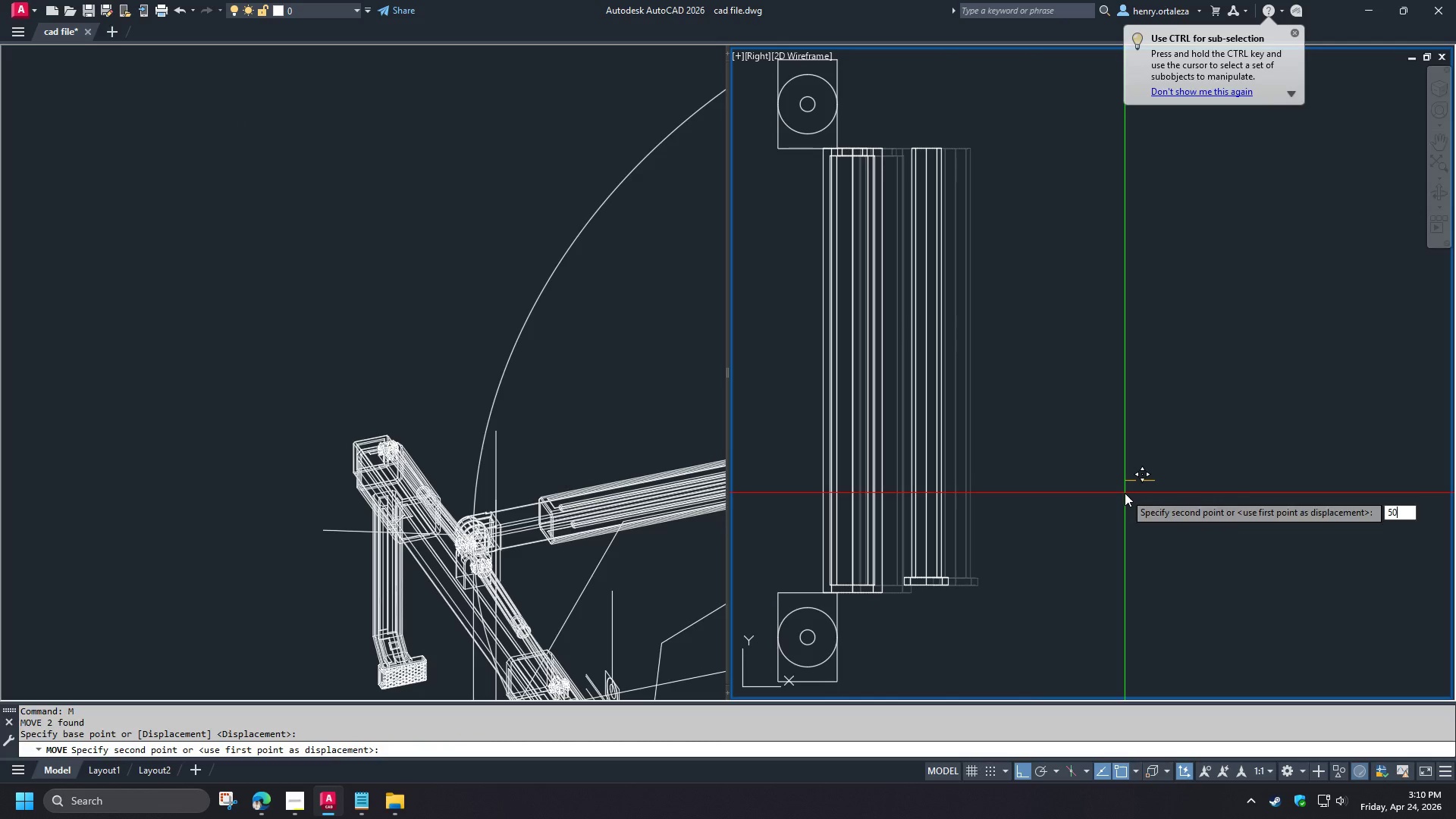 
key(Numpad0)
 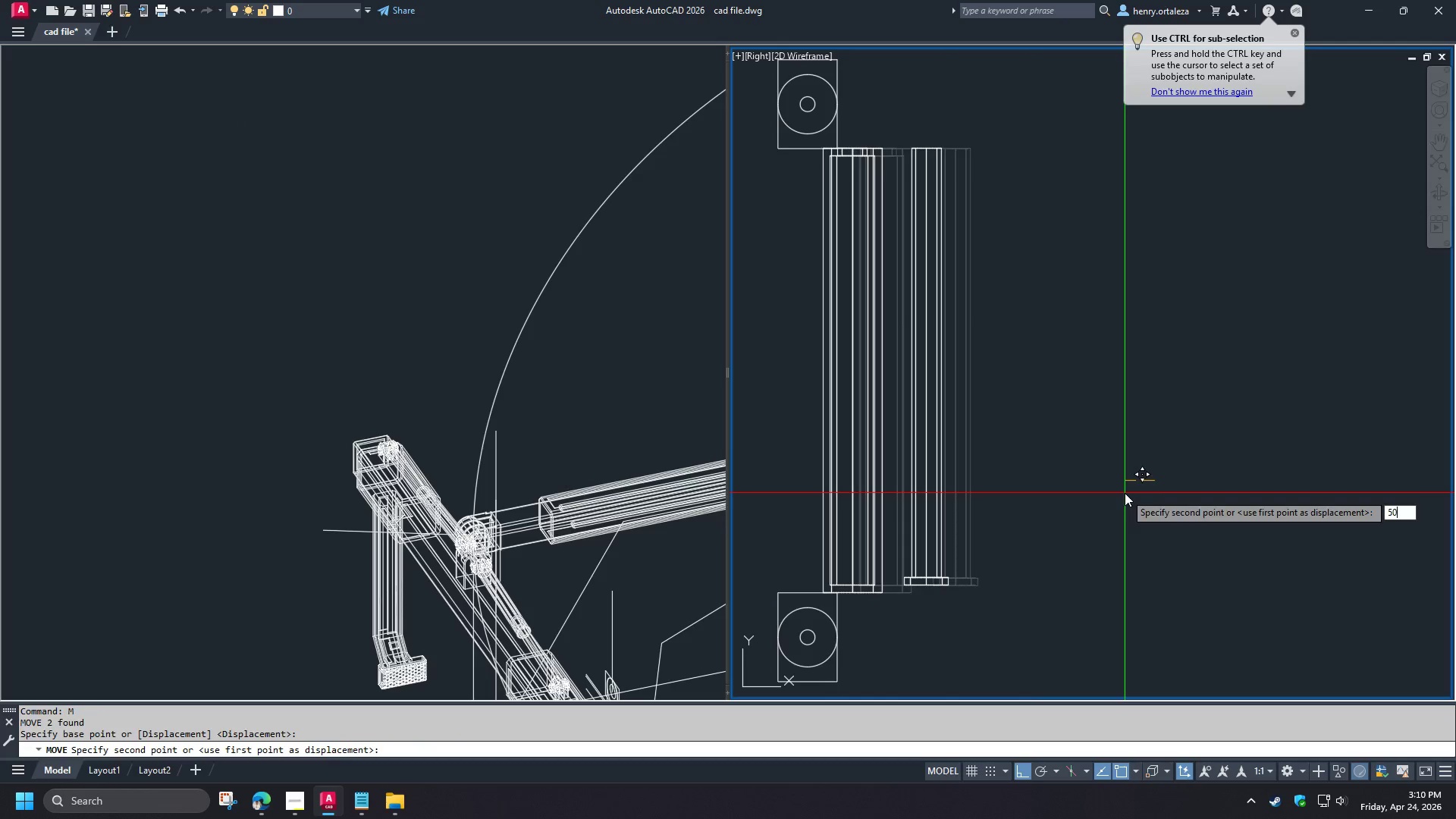 
key(NumpadEnter)
 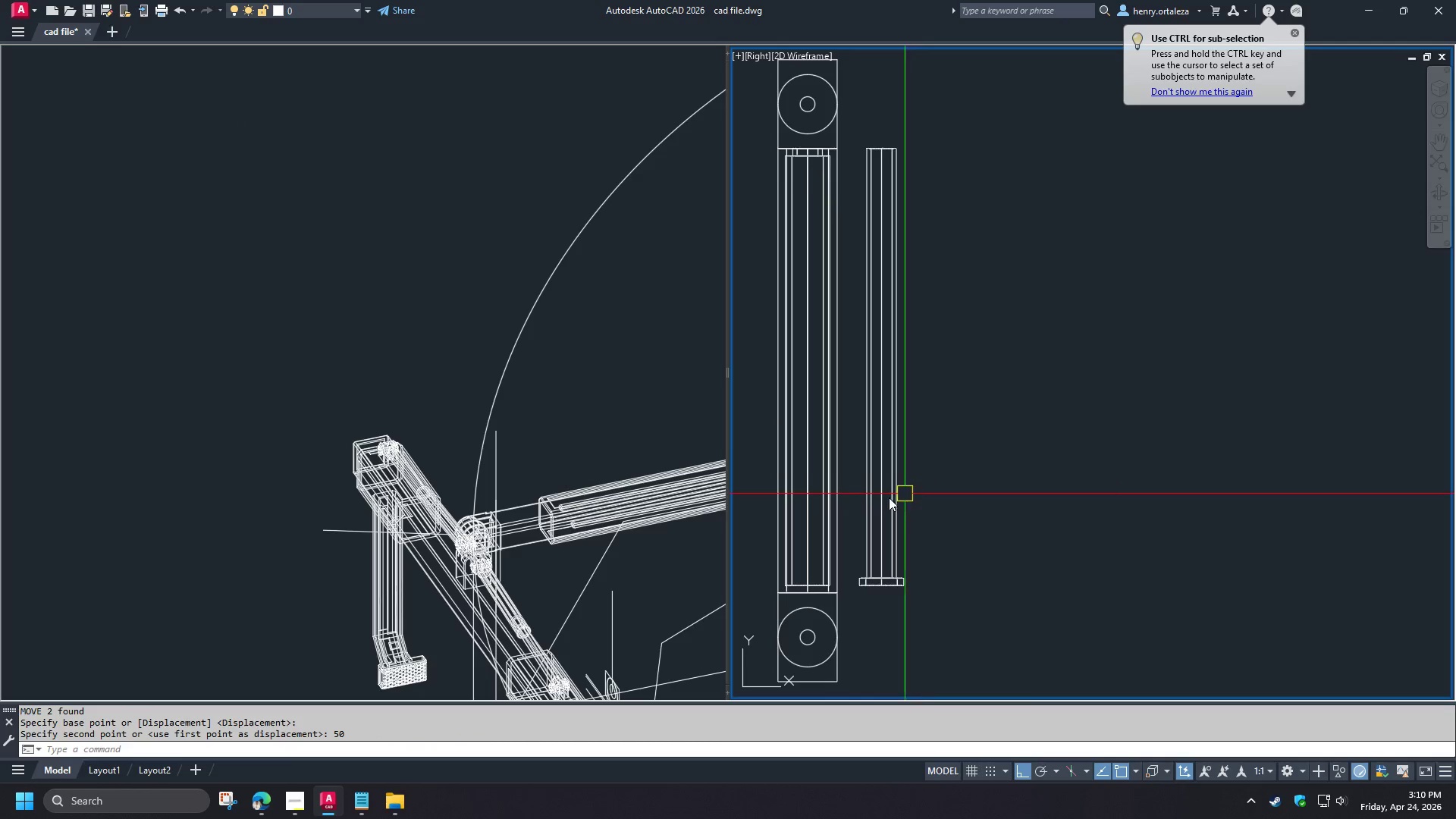 
left_click([889, 498])
 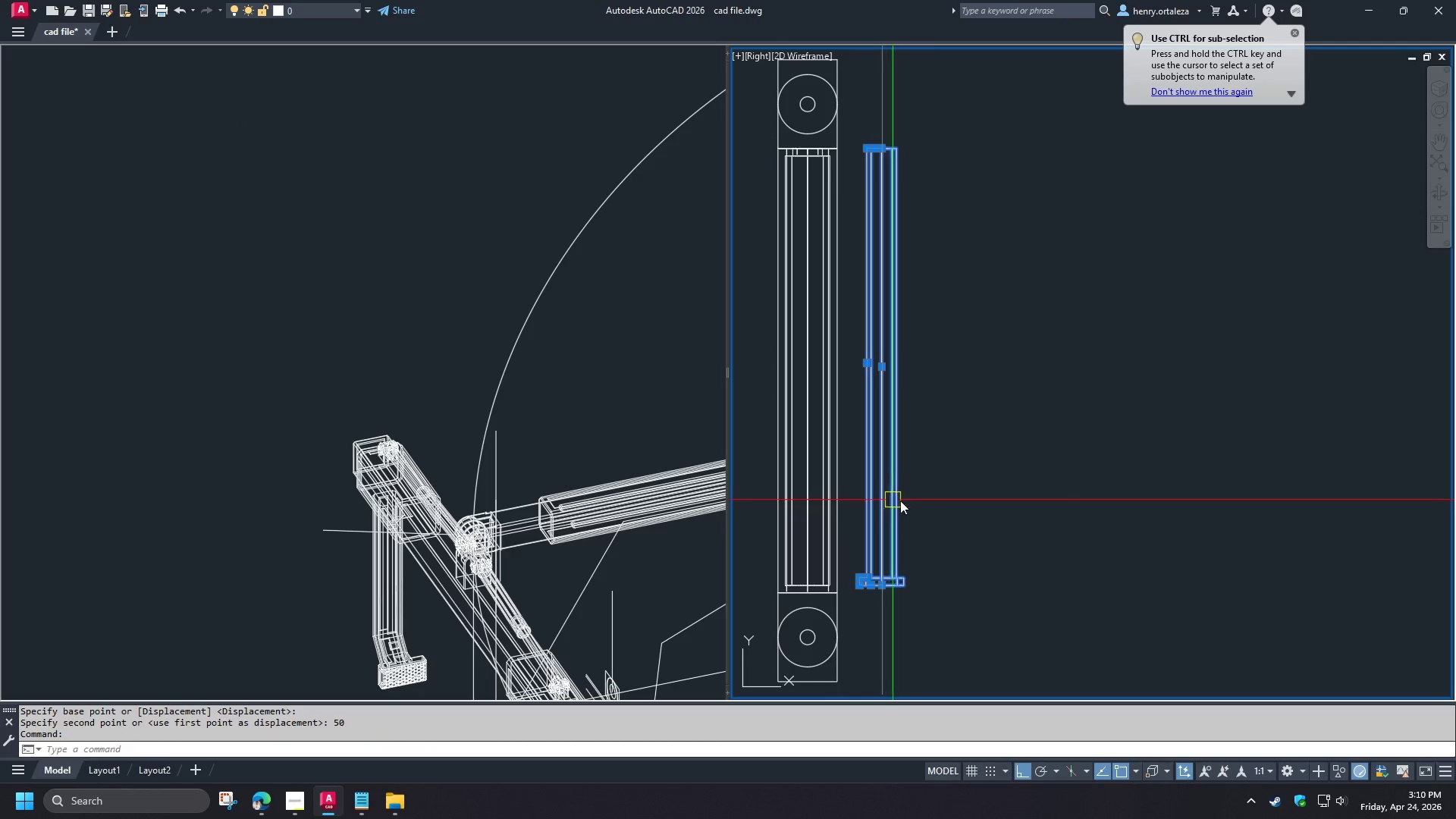 
key(Space)
 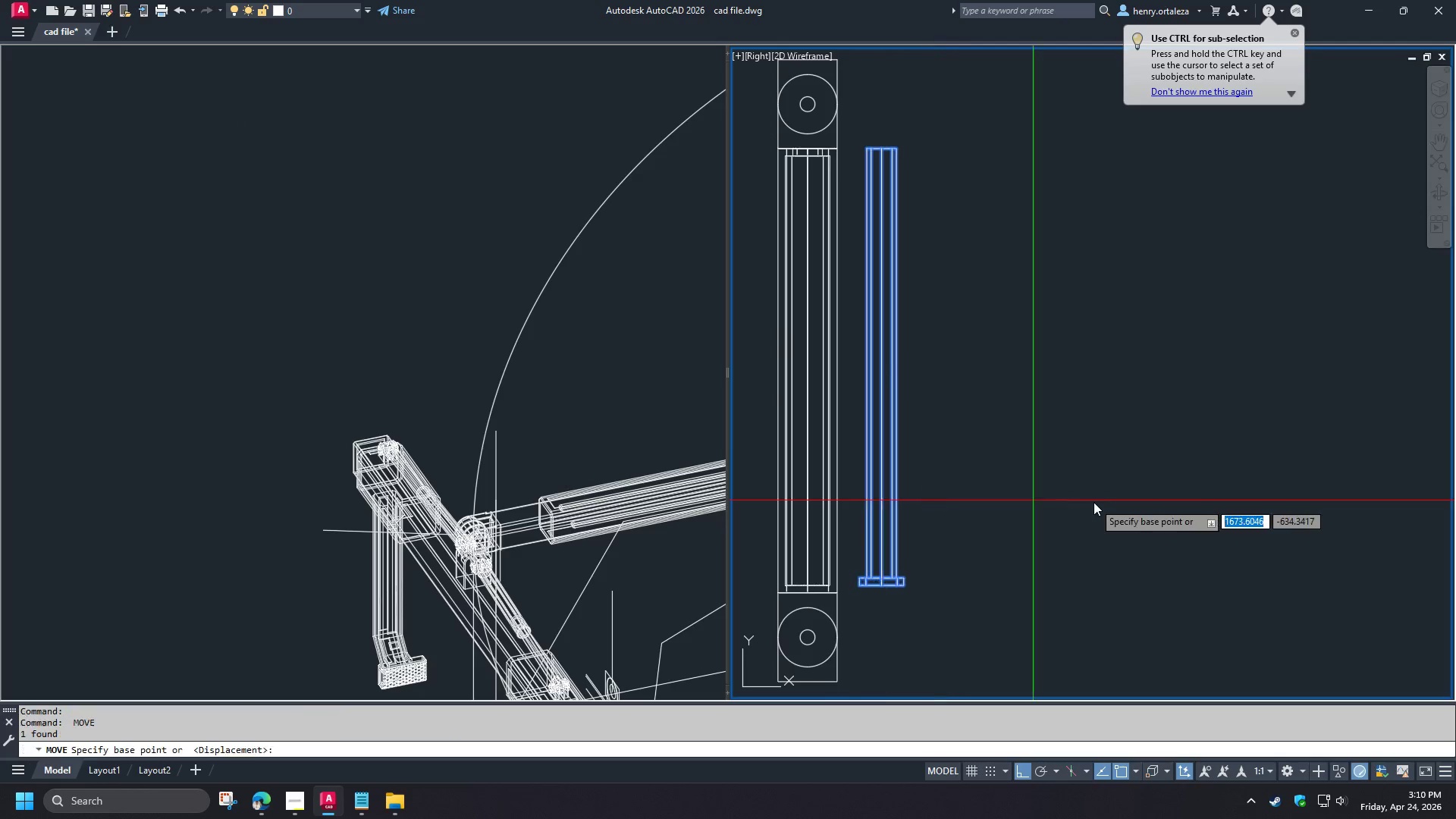 
left_click_drag(start_coordinate=[1094, 502], to_coordinate=[1078, 505])
 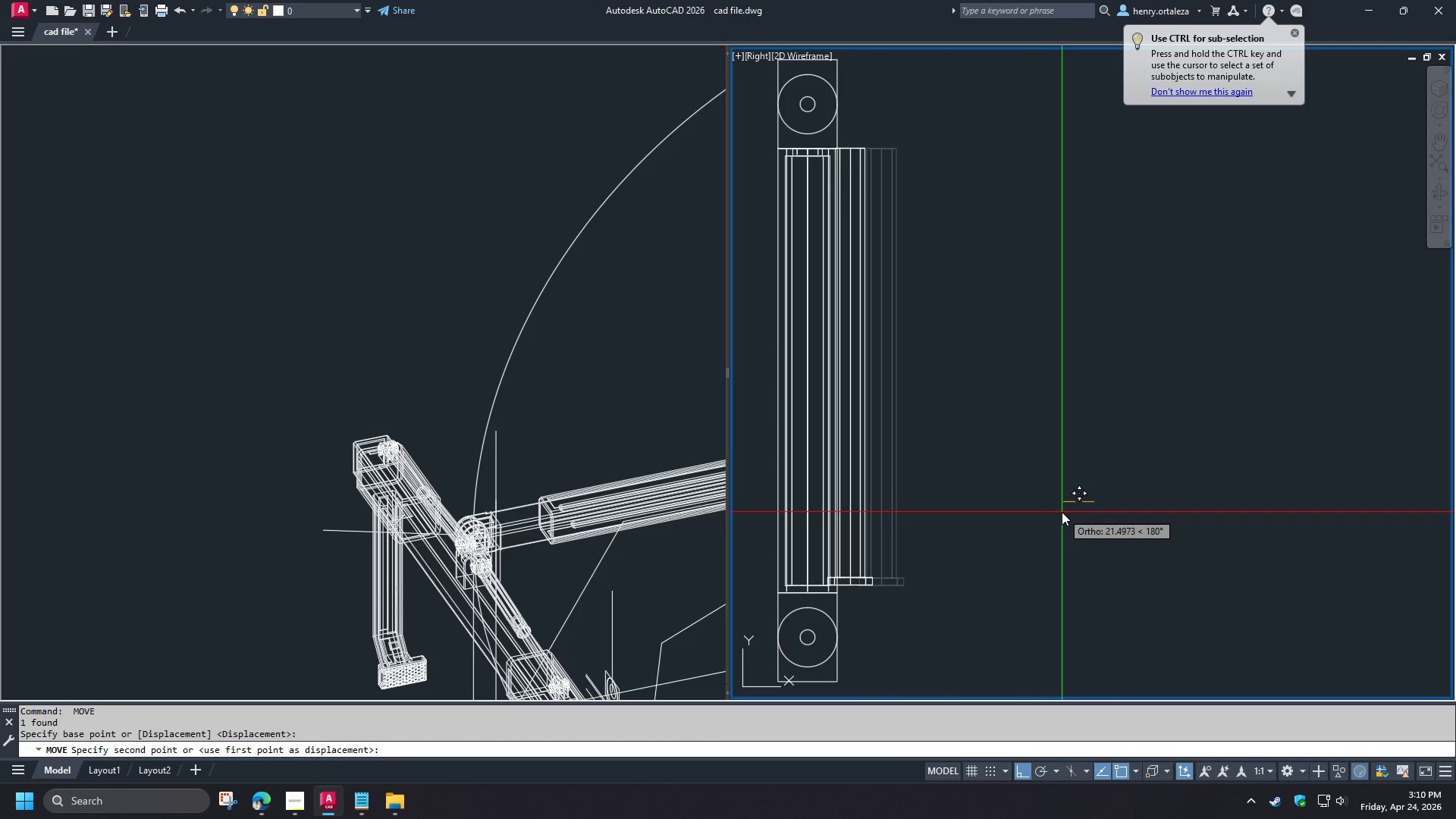 
key(Numpad5)
 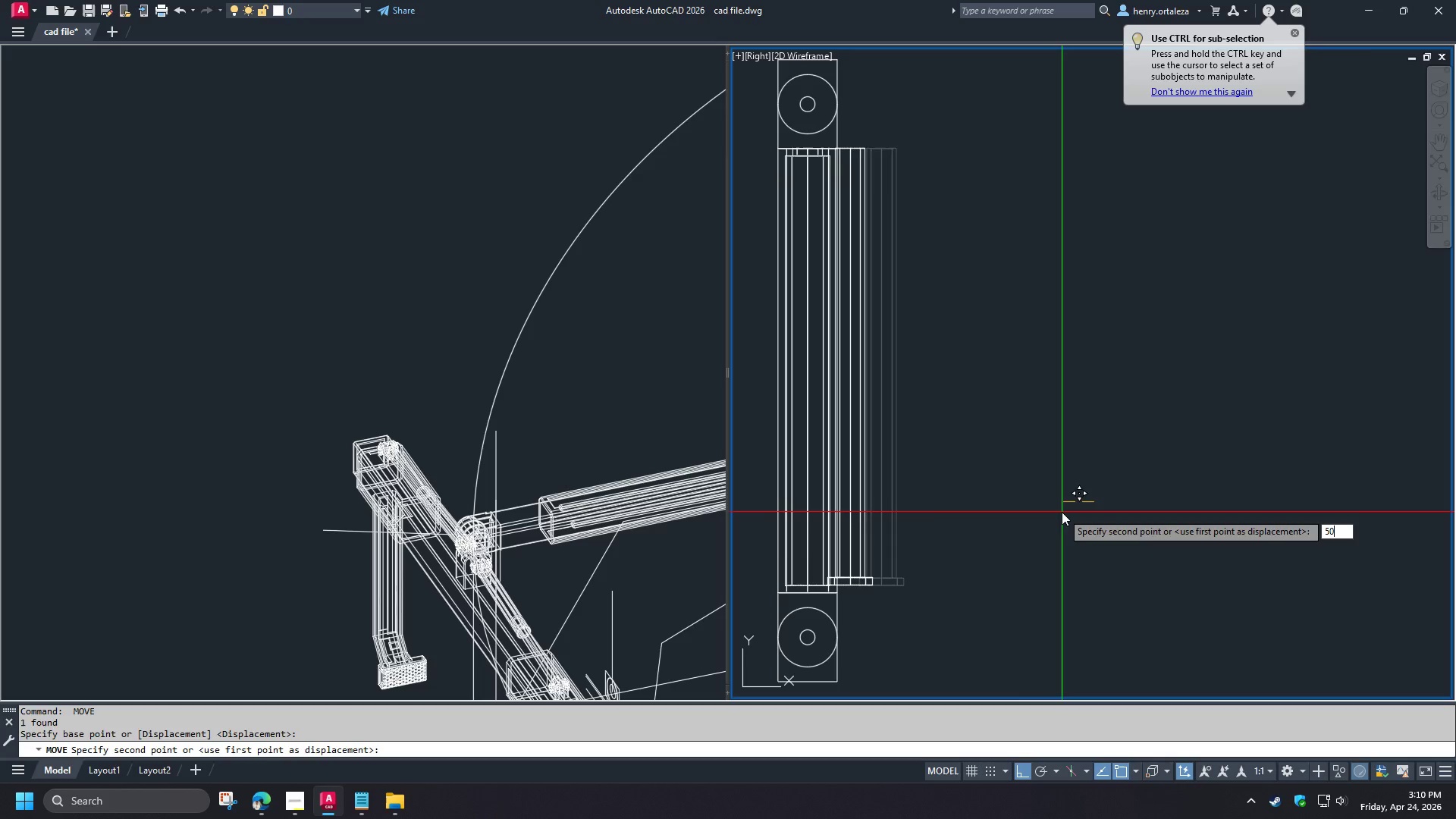 
key(Numpad0)
 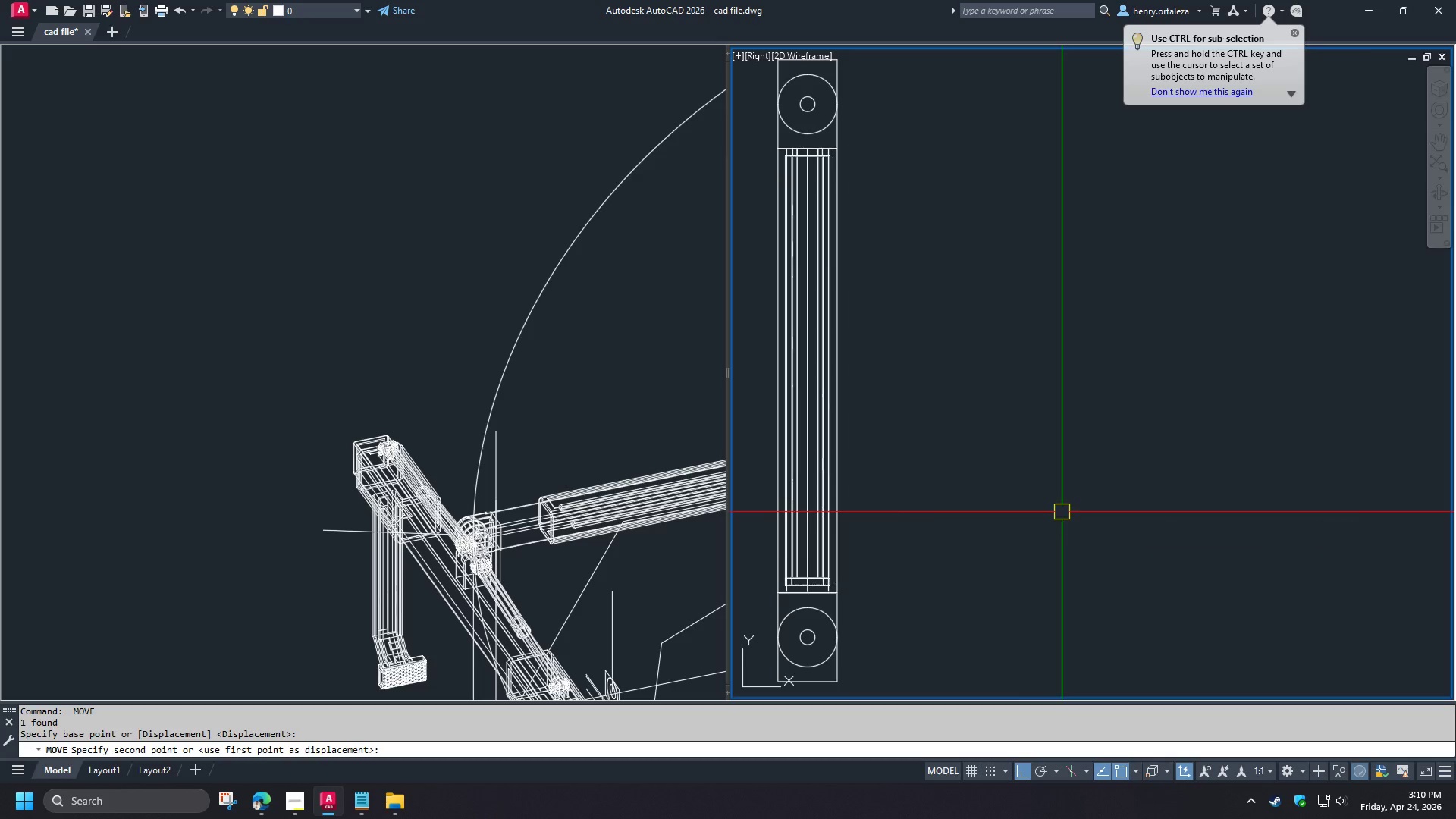 
key(NumpadEnter)
 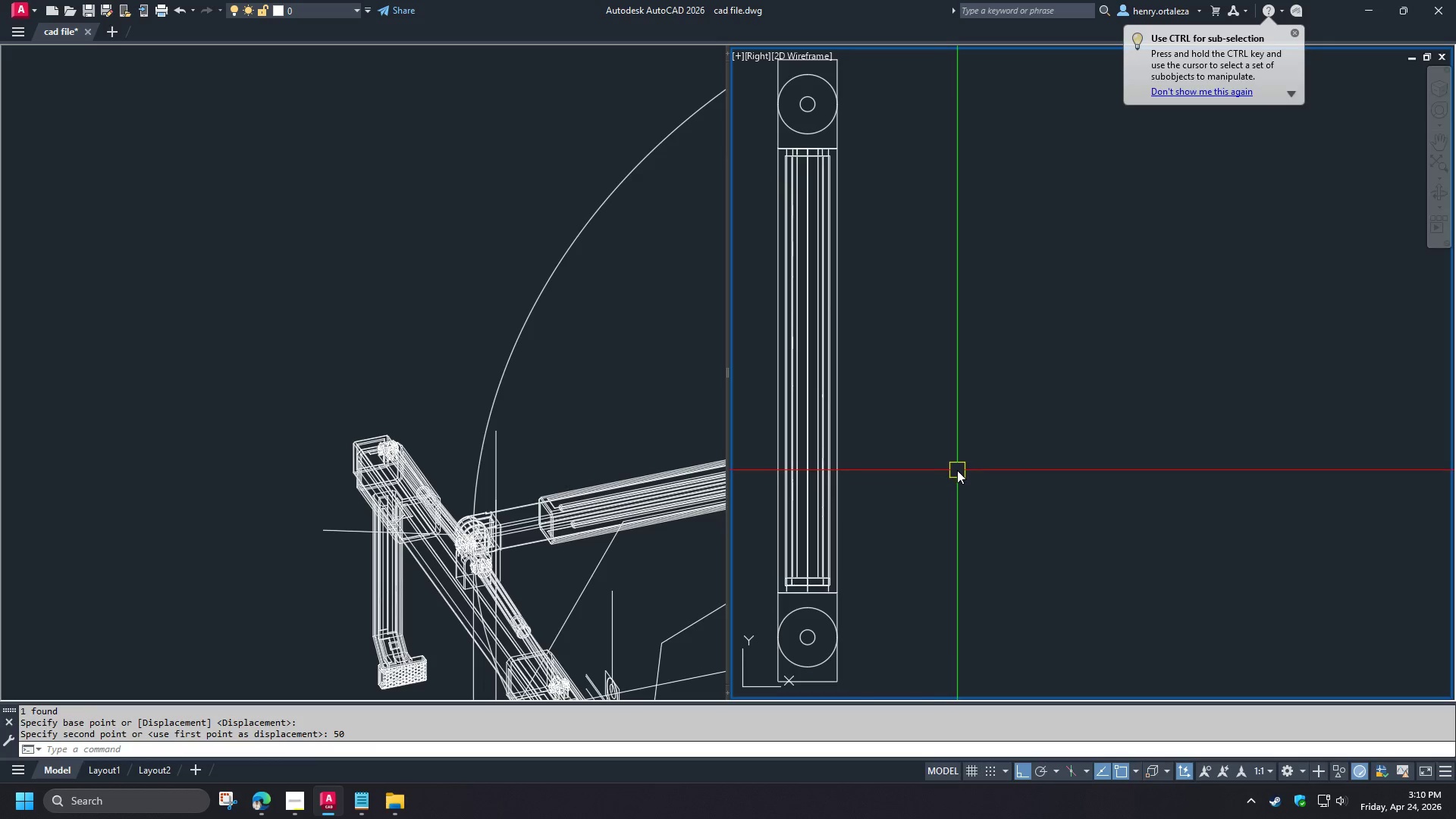 
scroll: coordinate [967, 470], scroll_direction: down, amount: 3.0
 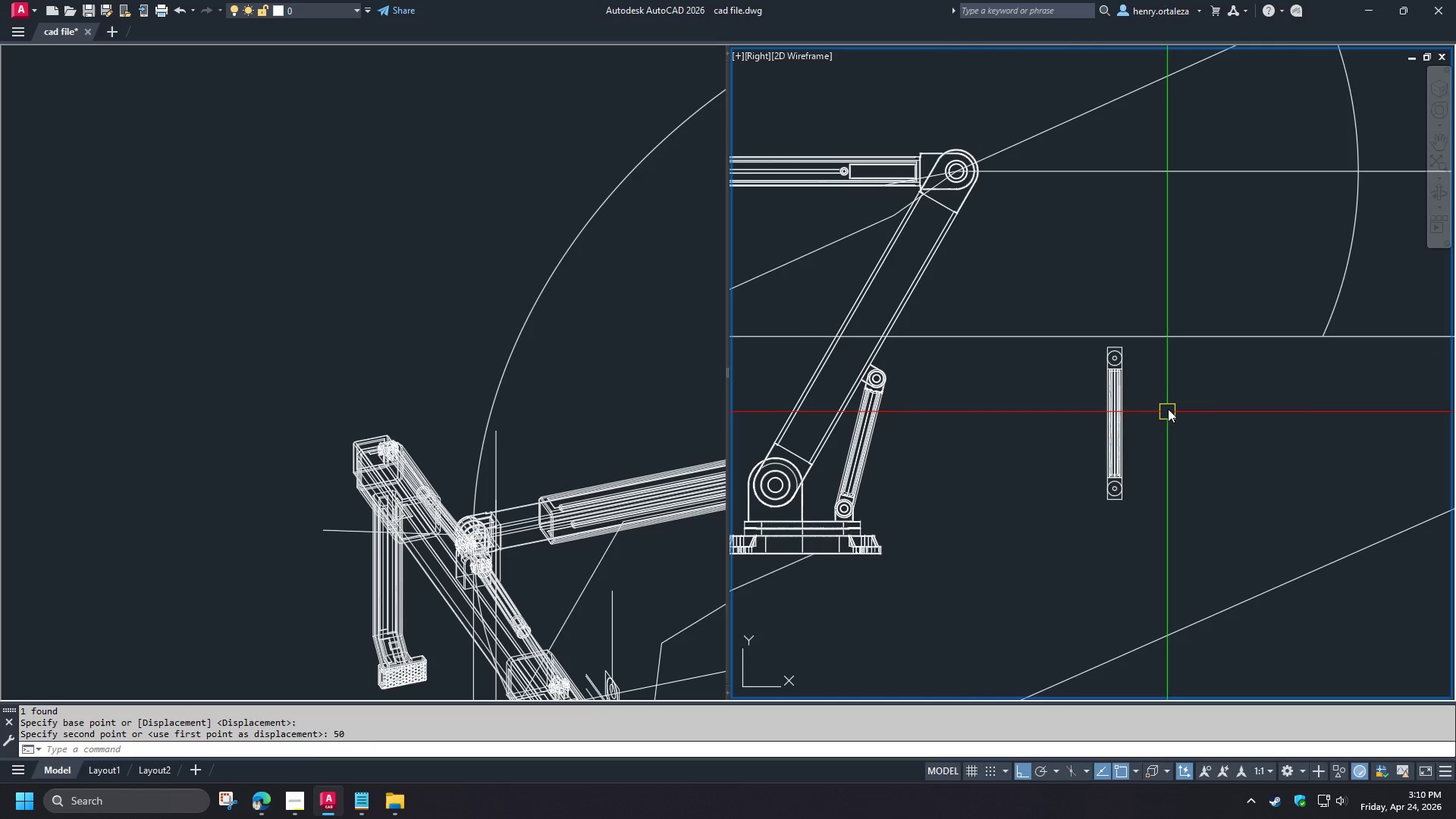 
scroll: coordinate [1123, 488], scroll_direction: up, amount: 5.0
 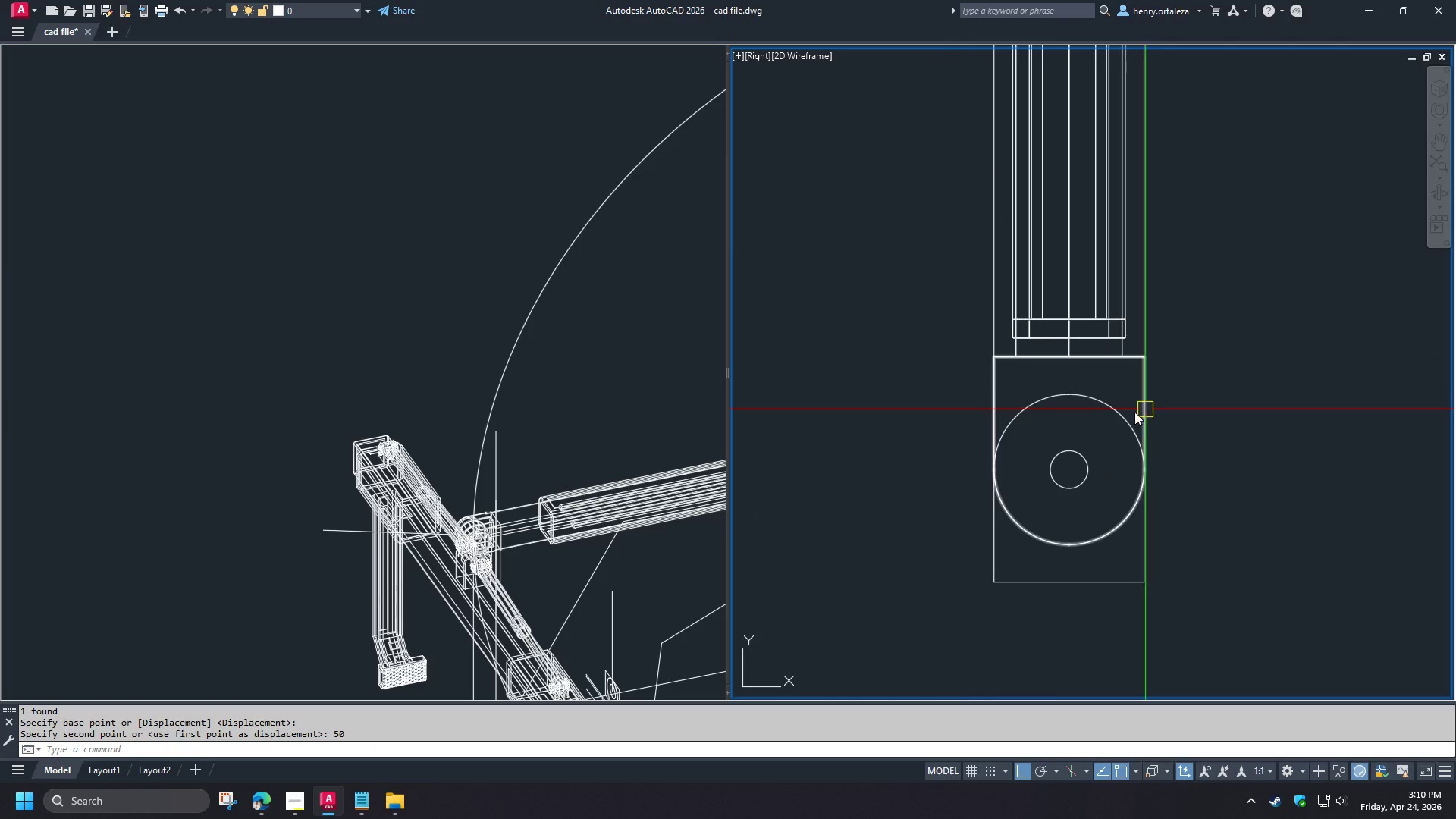 
left_click([620, 415])
 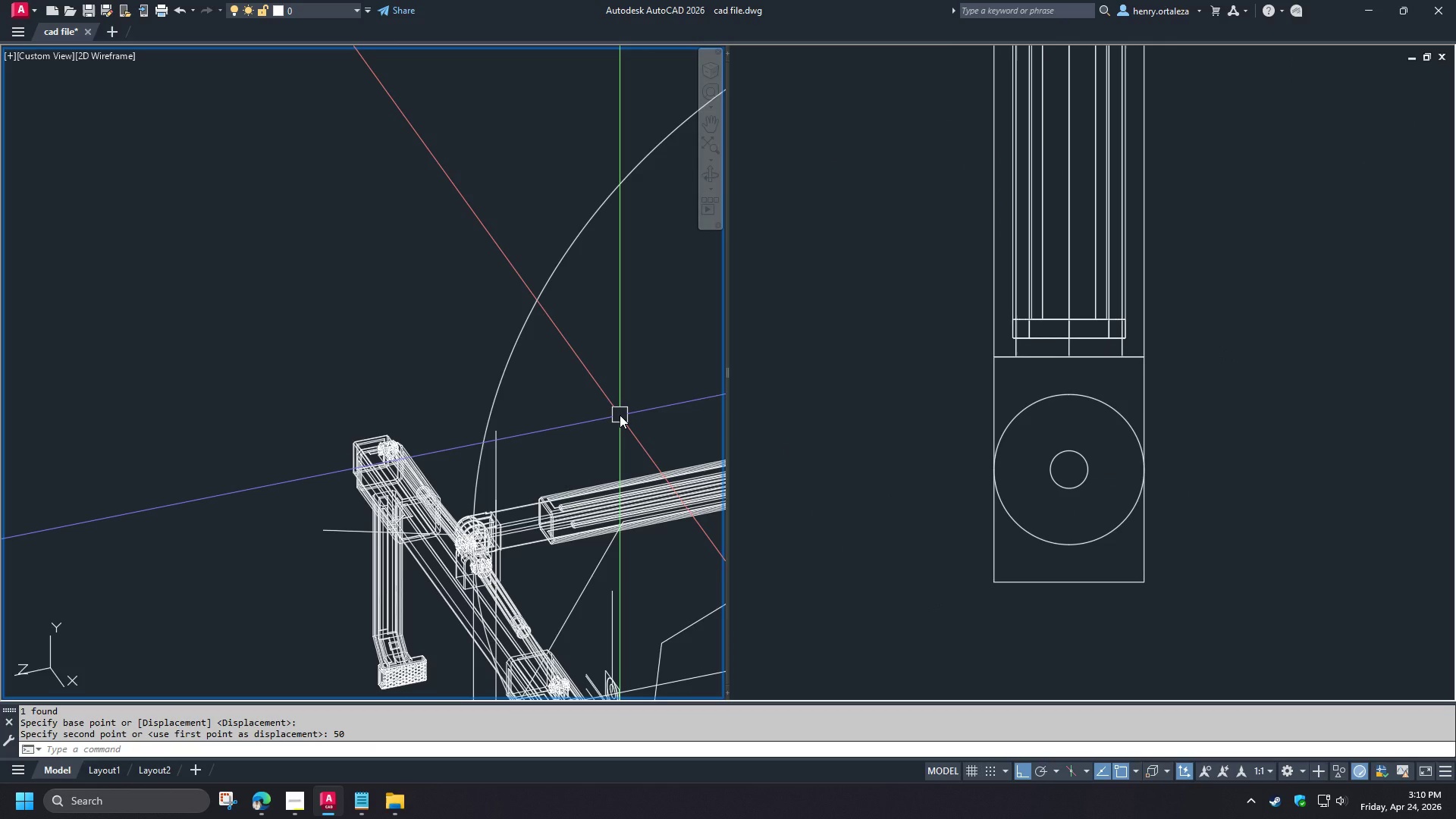 
type(-v le re -v ri re )
 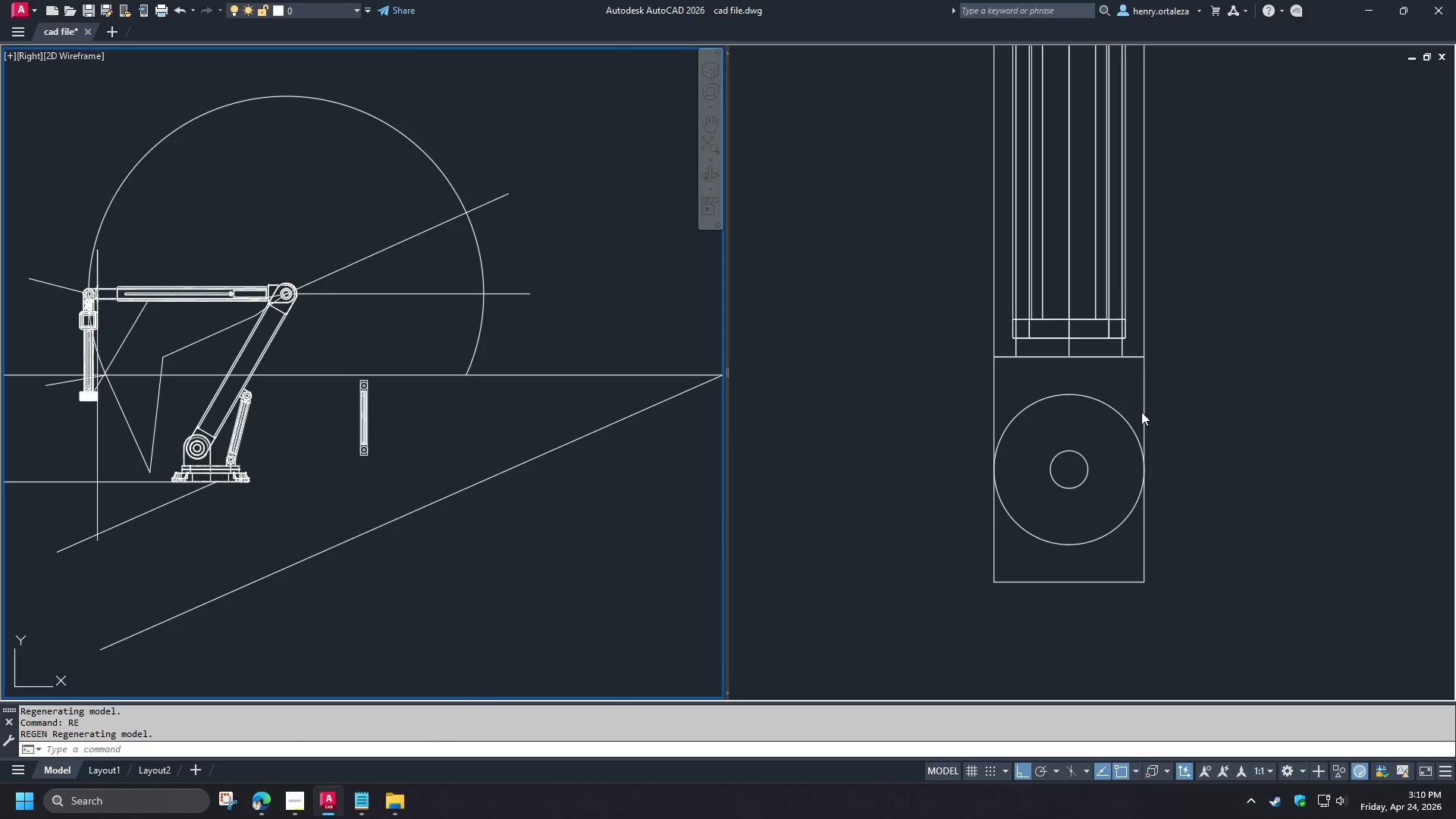 
left_click([1171, 411])
 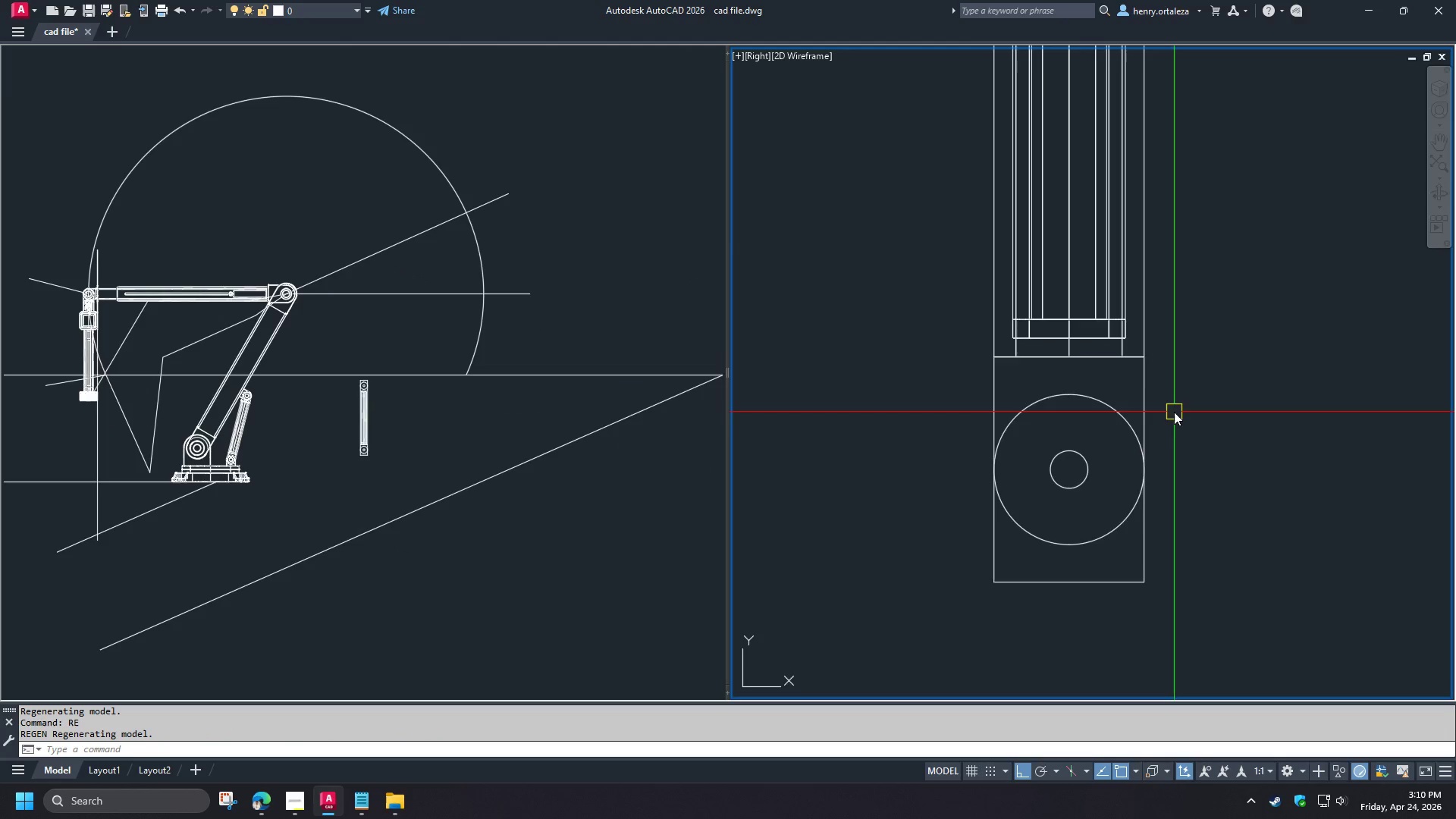 
scroll: coordinate [1190, 426], scroll_direction: down, amount: 3.0
 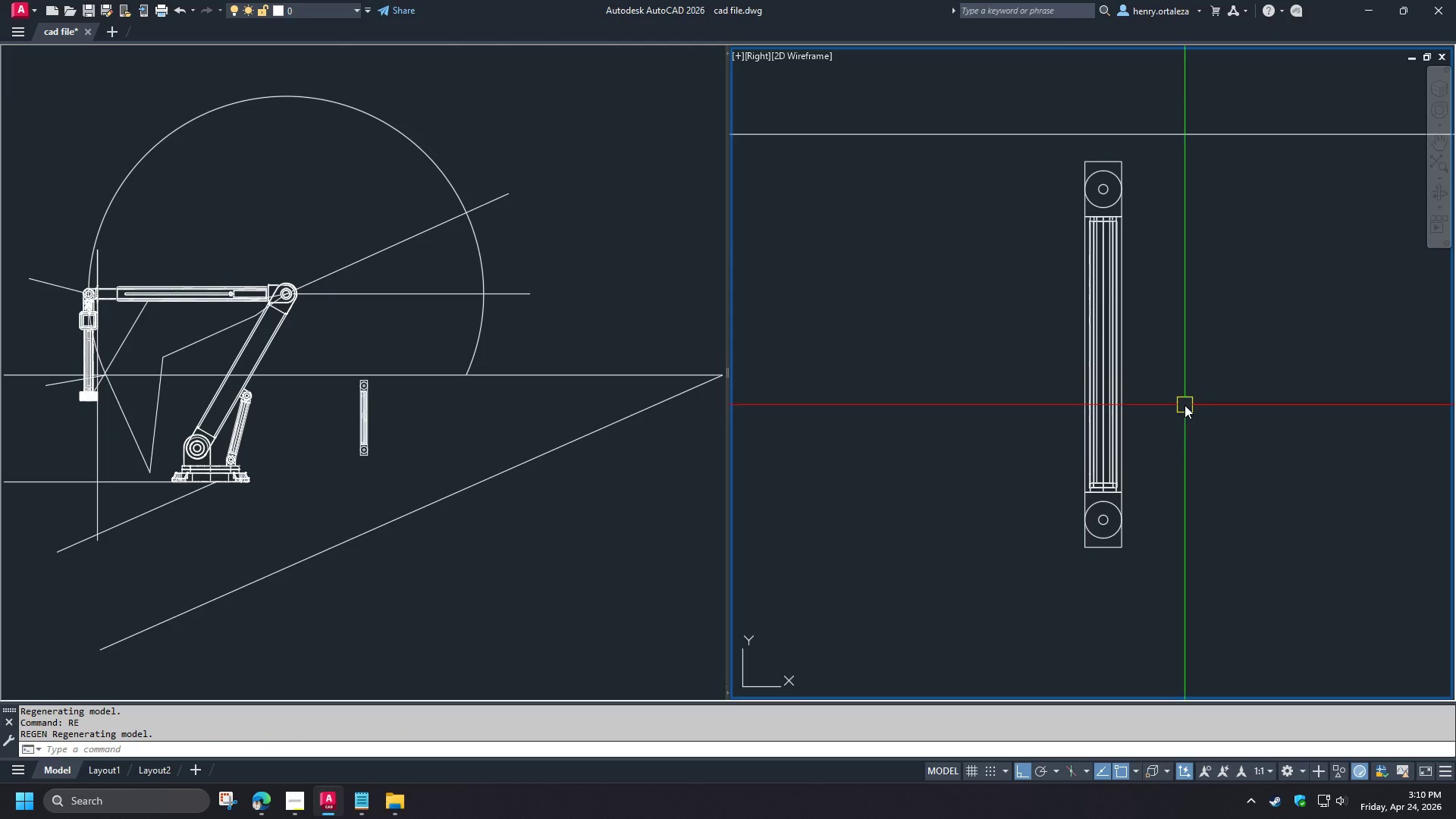 
hold_key(key=ShiftLeft, duration=1.5)
 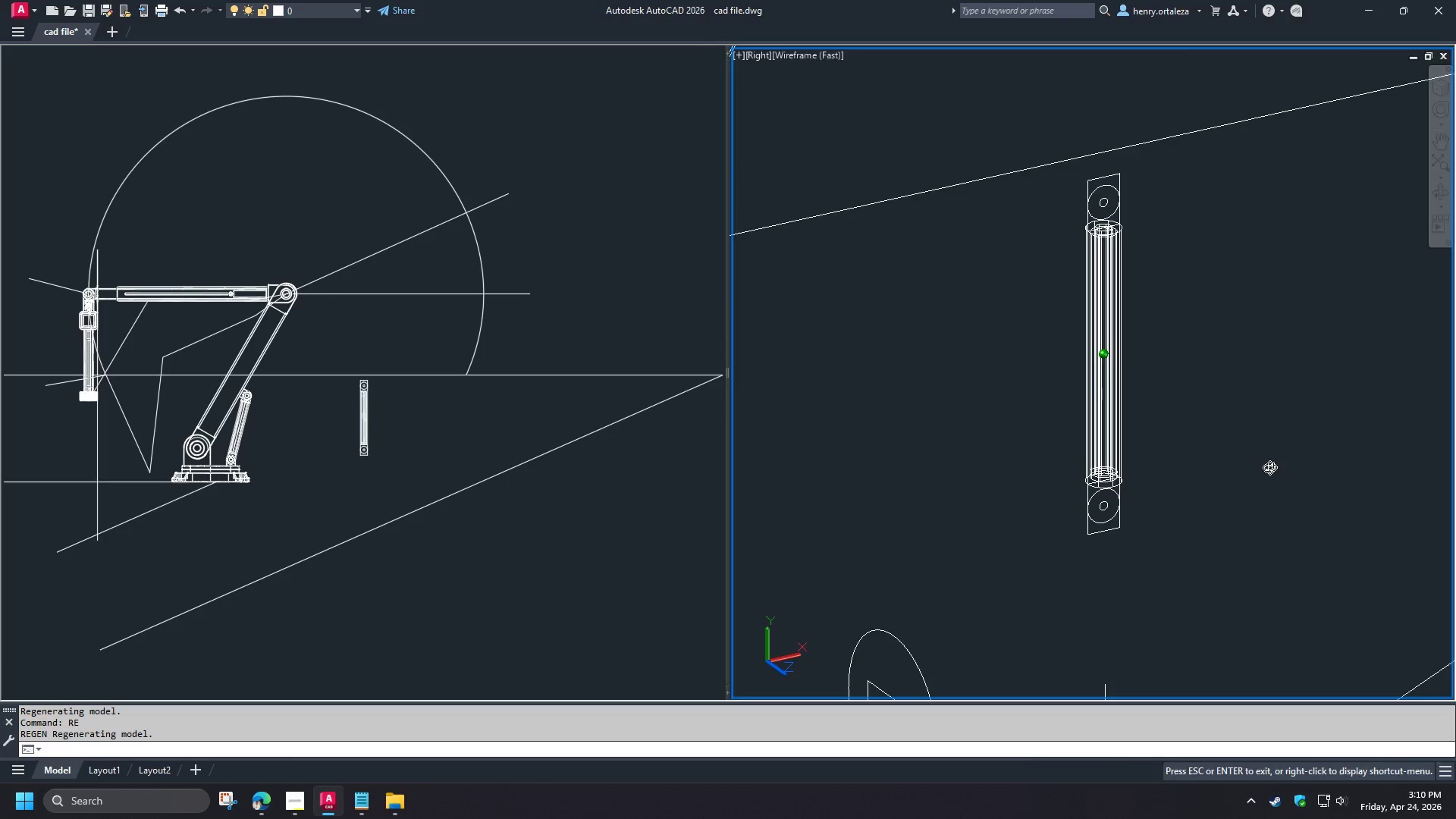 
type(-)
key(Backspace)
key(Escape)
key(Escape)
type(ucs w re )
 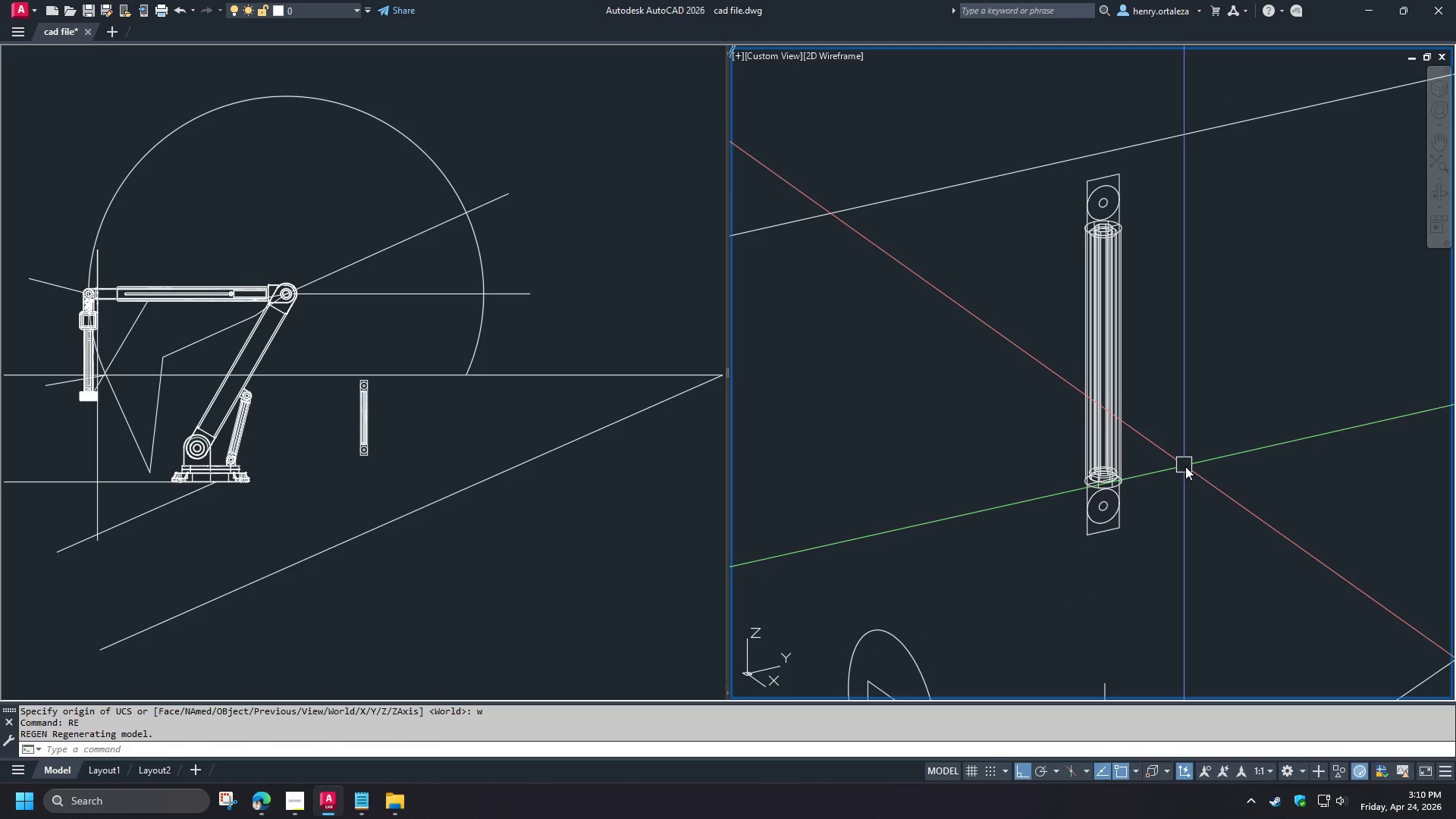 
scroll: coordinate [1125, 527], scroll_direction: up, amount: 2.0
 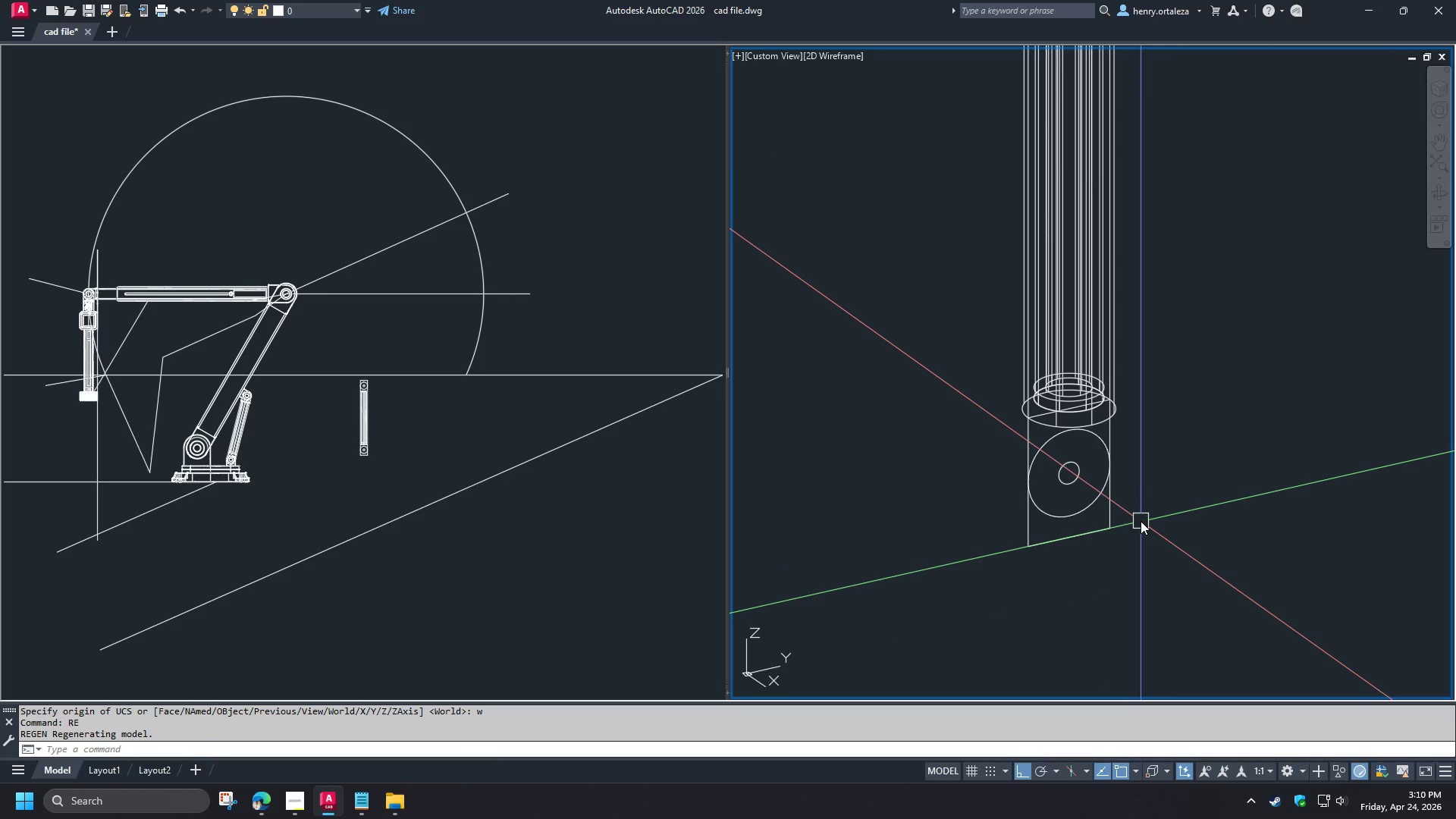 
type(ext )
 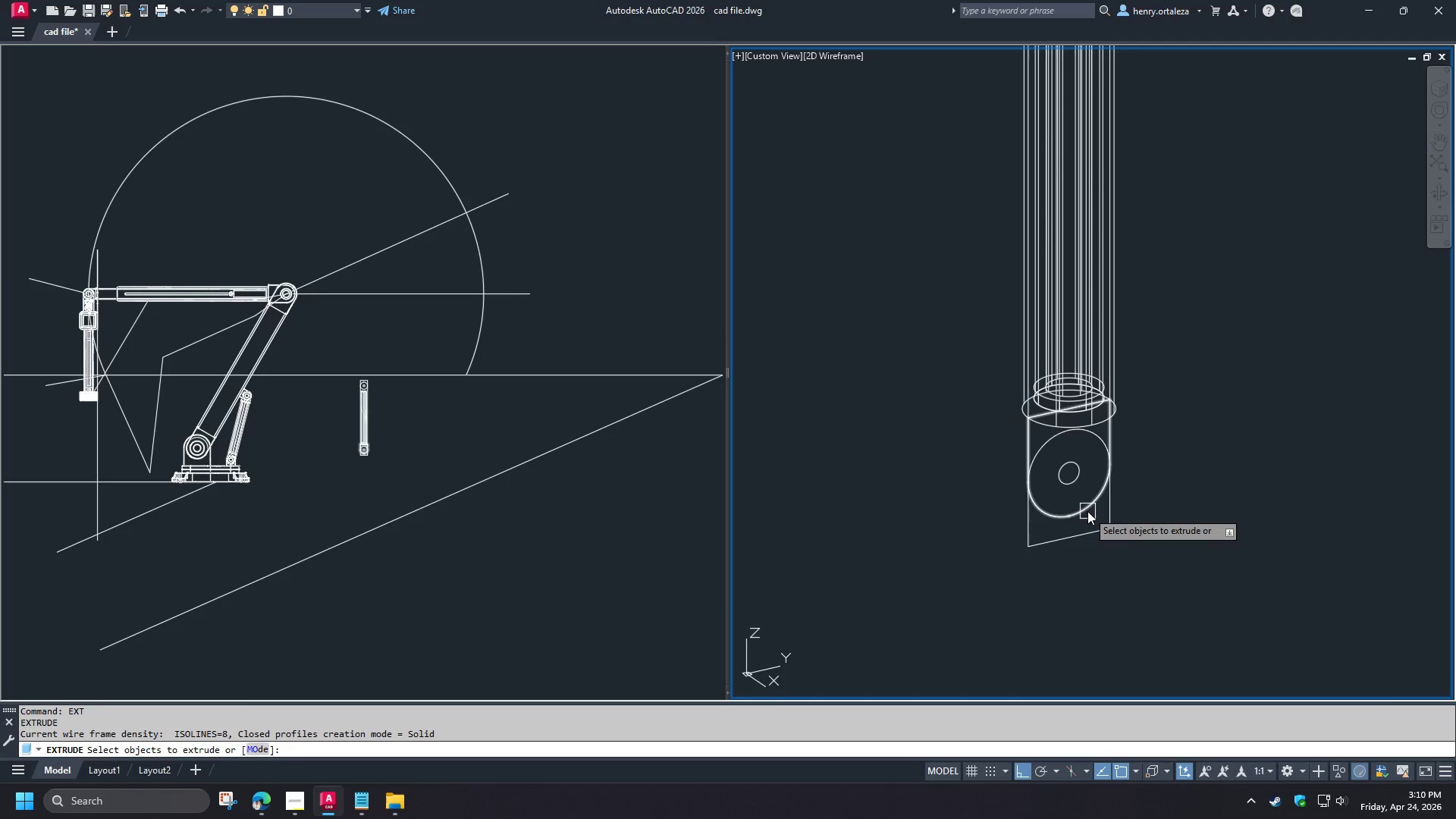 
left_click([1087, 511])
 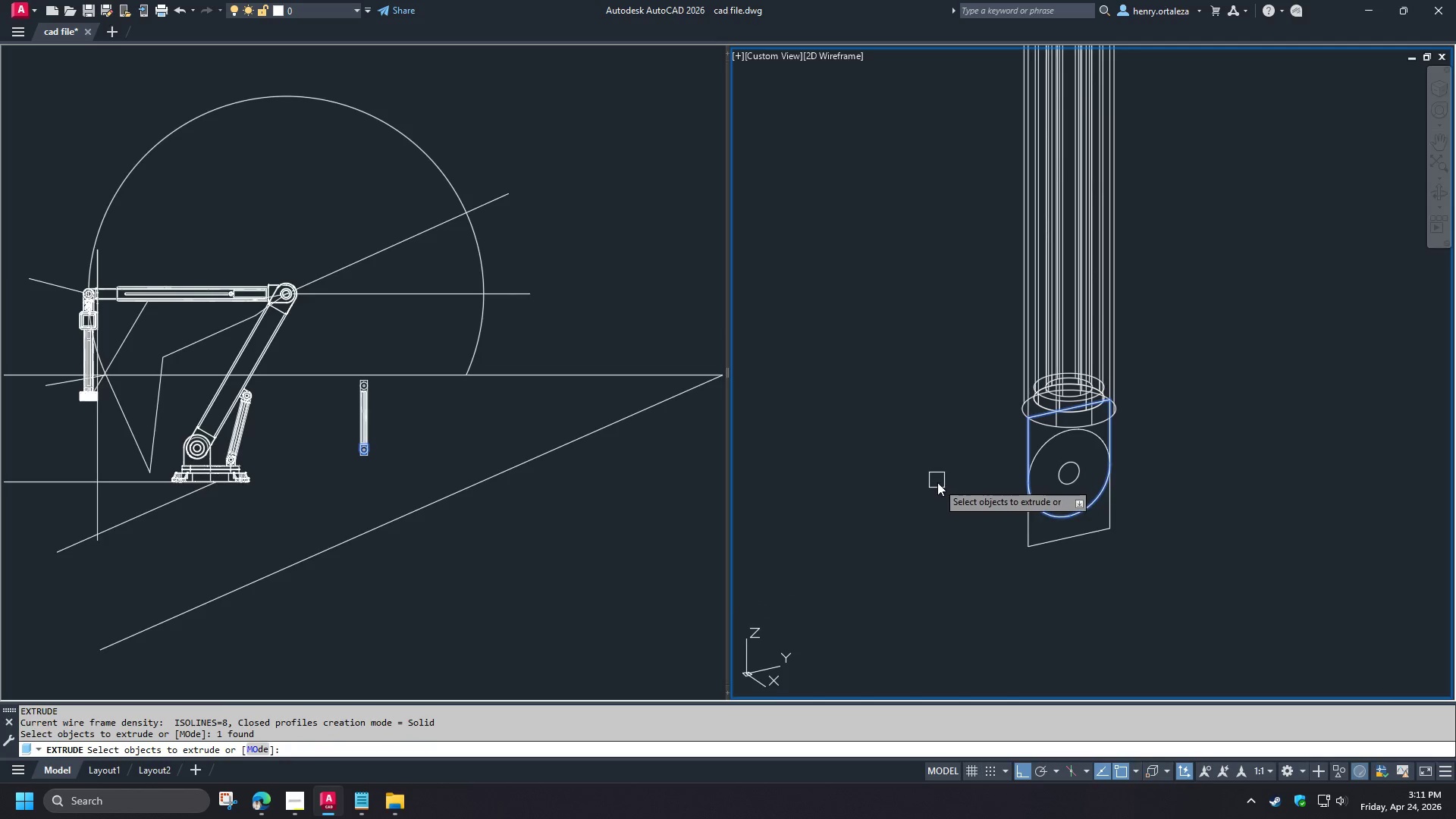 
key(Space)
 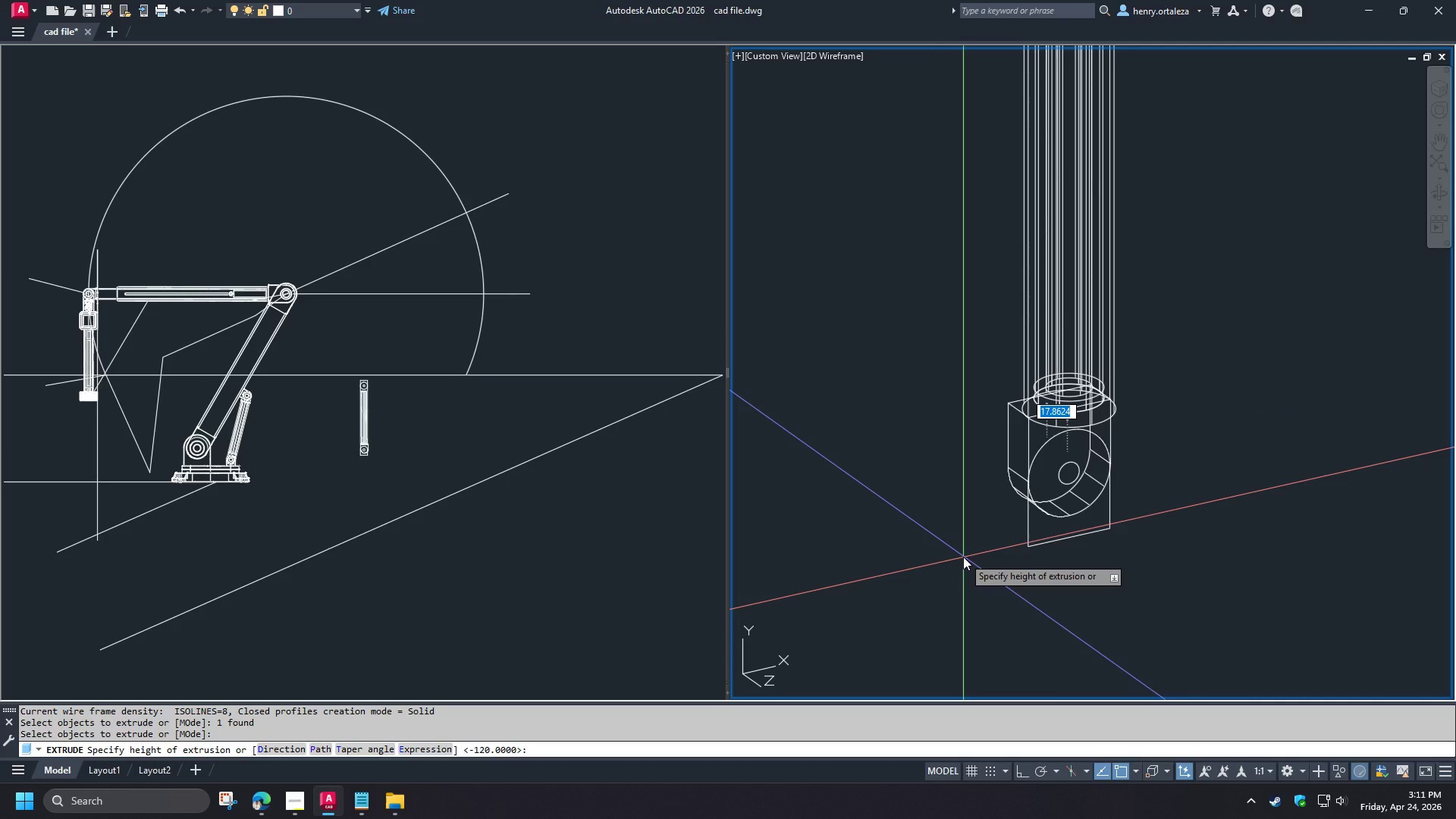 
wait(7.59)
 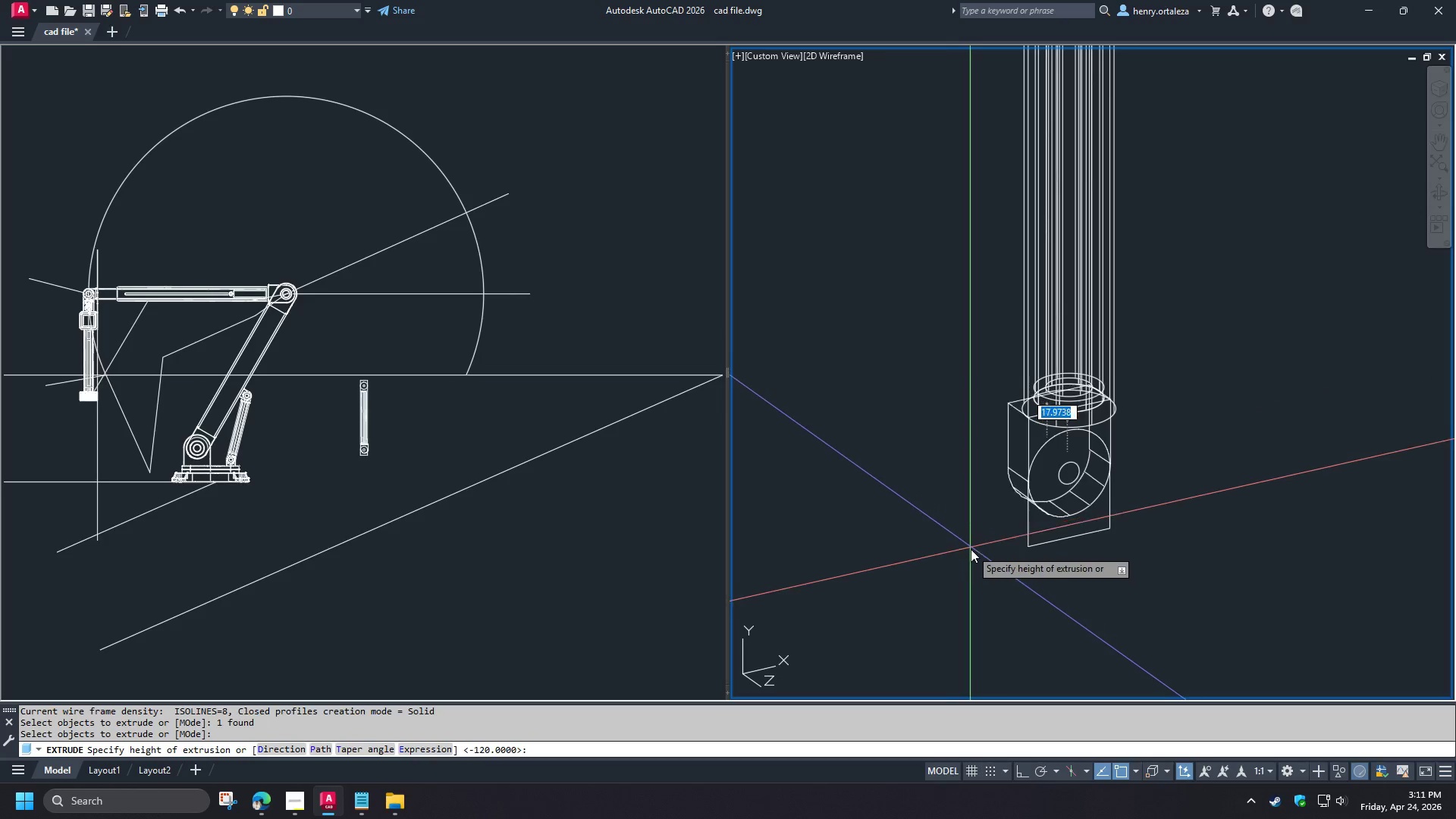 
key(Numpad2)
 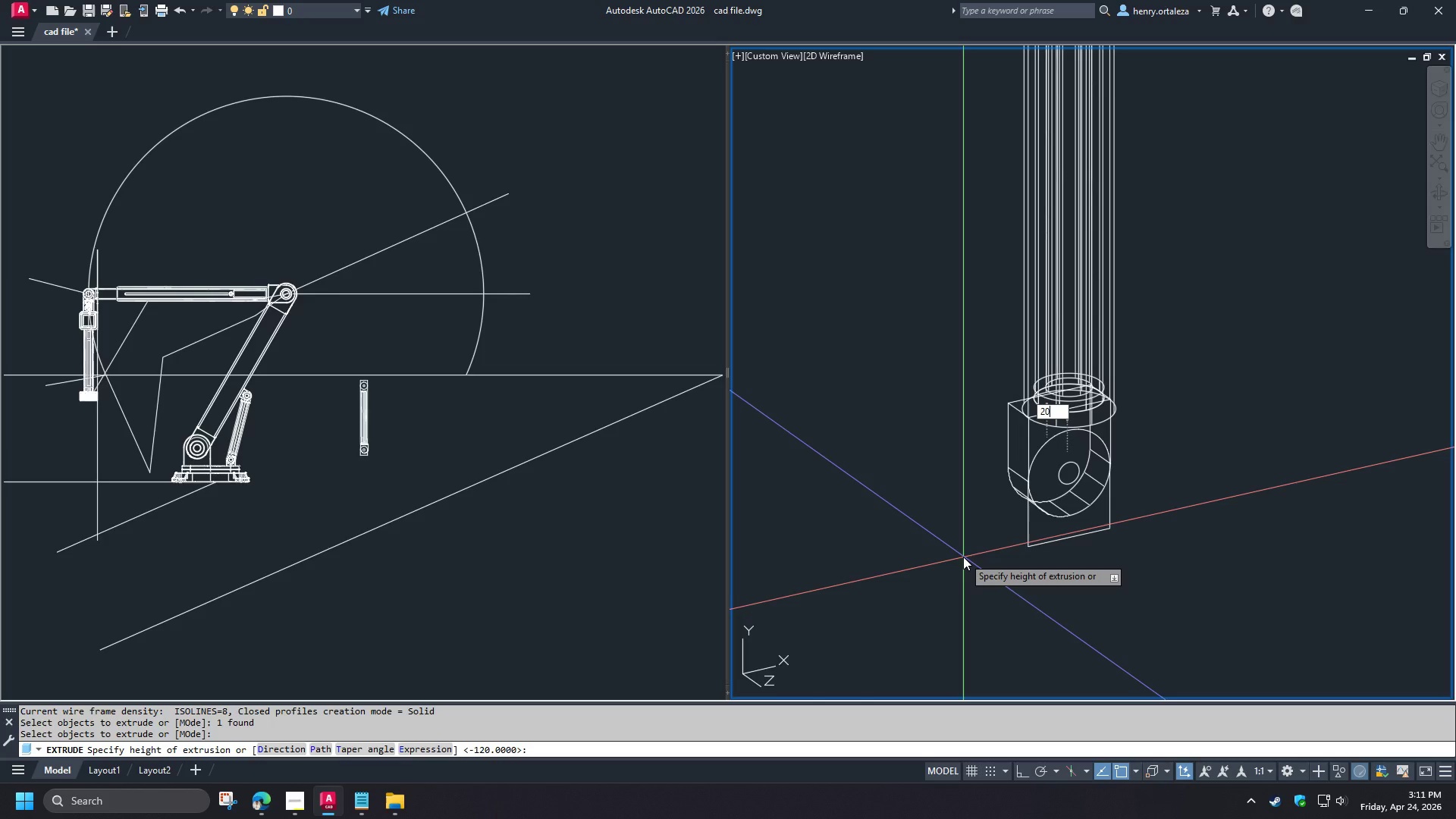 
key(Numpad0)
 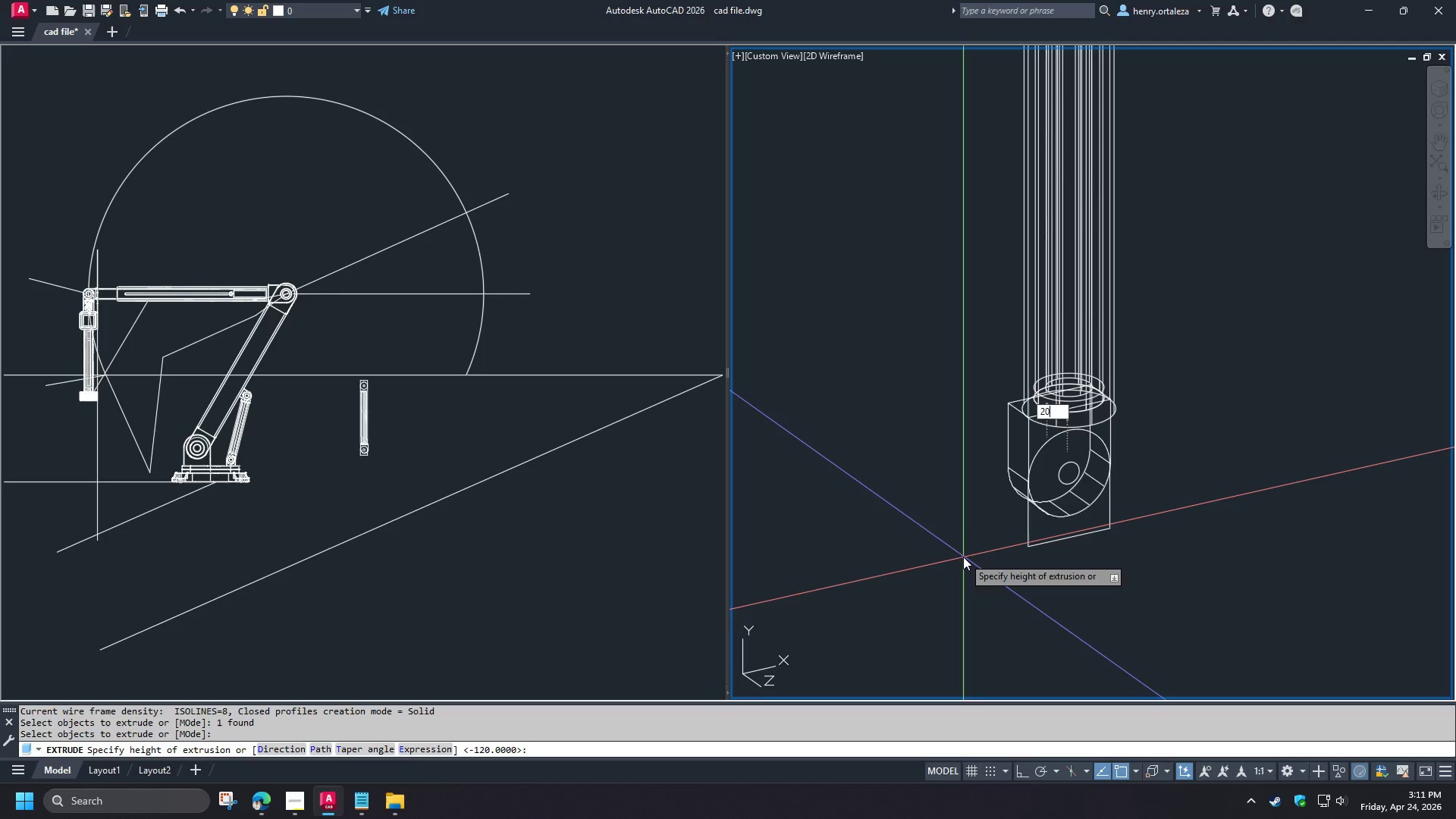 
key(NumpadEnter)
 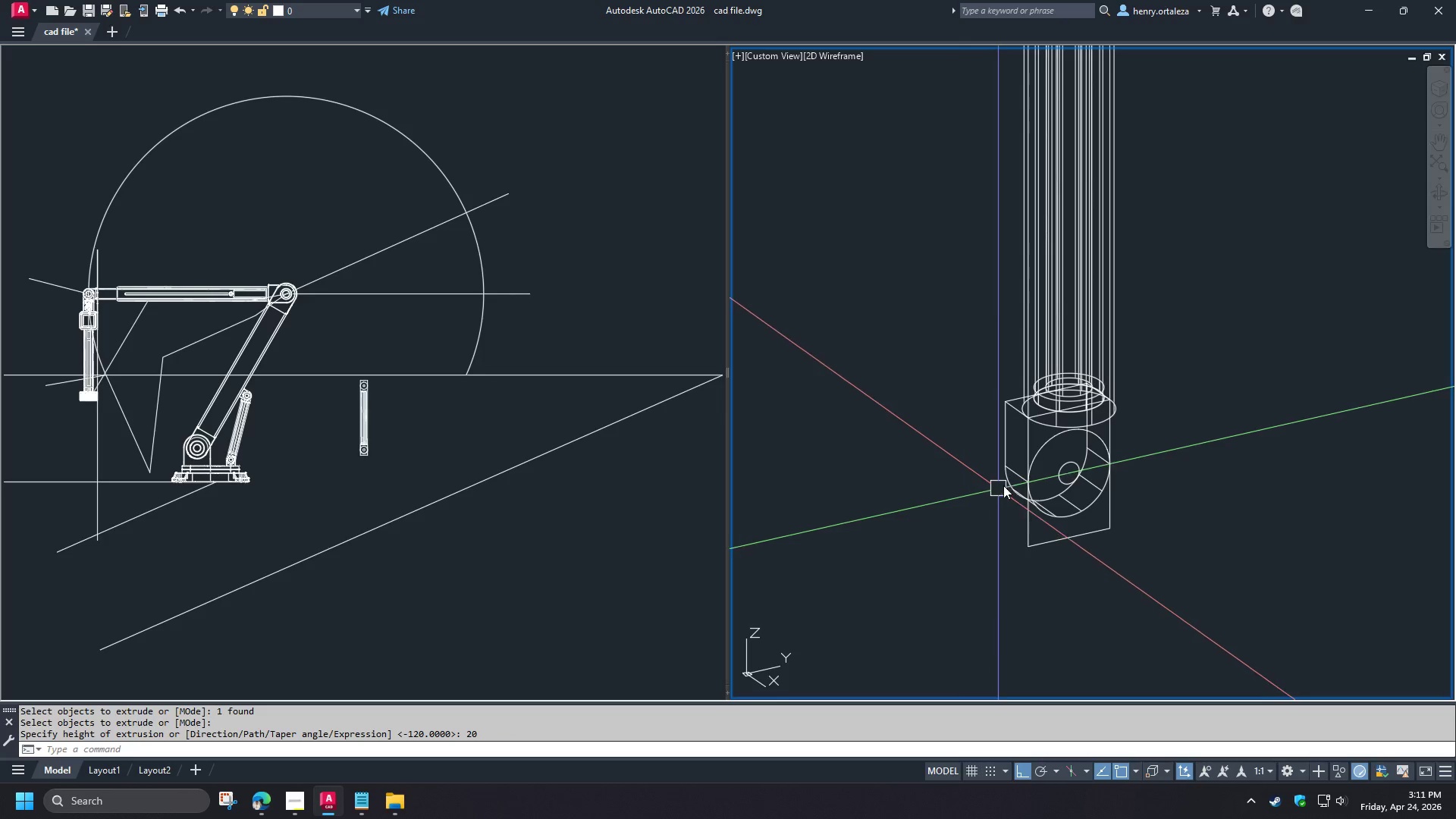 
left_click([1006, 484])
 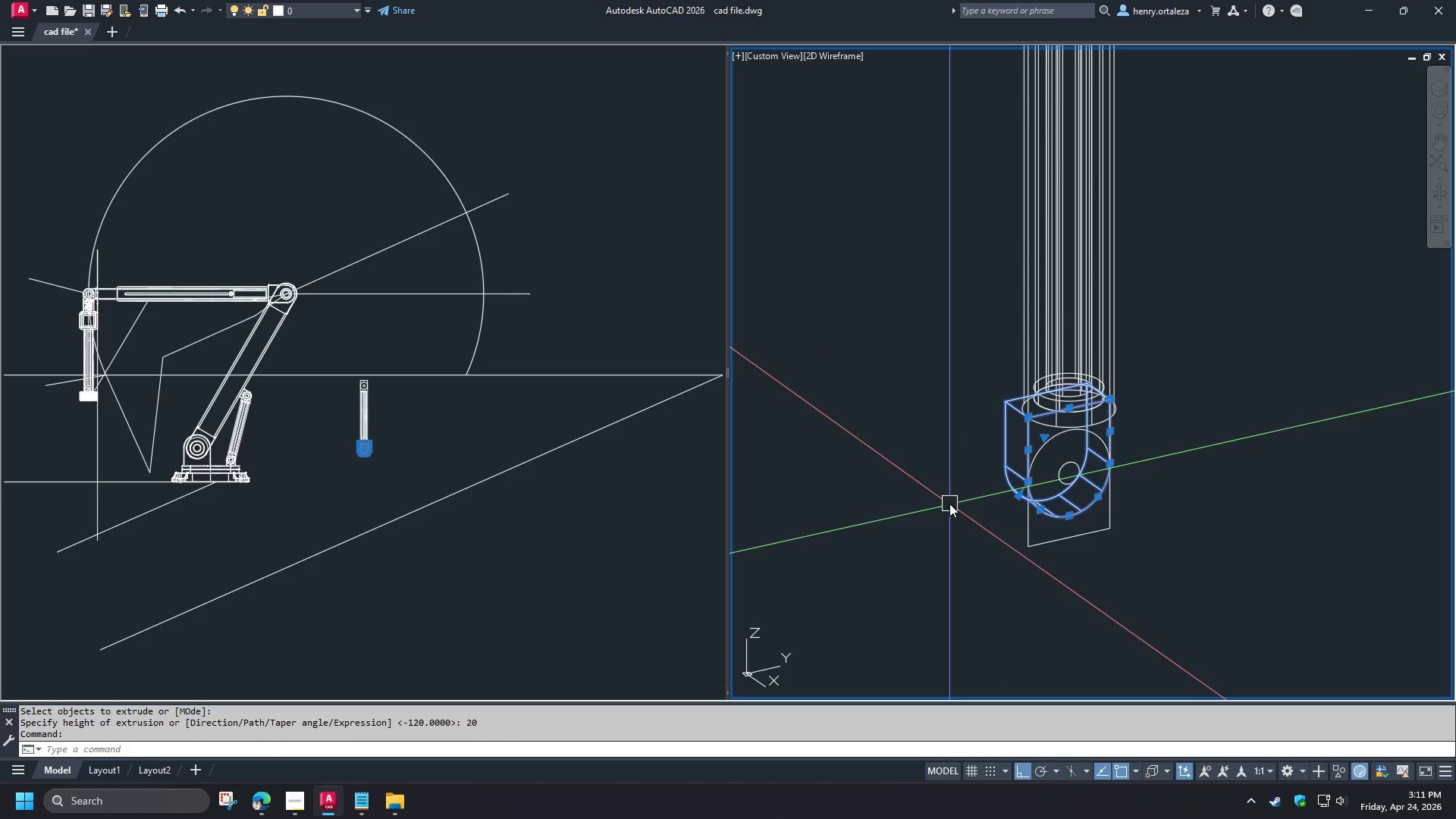 
key(M)
 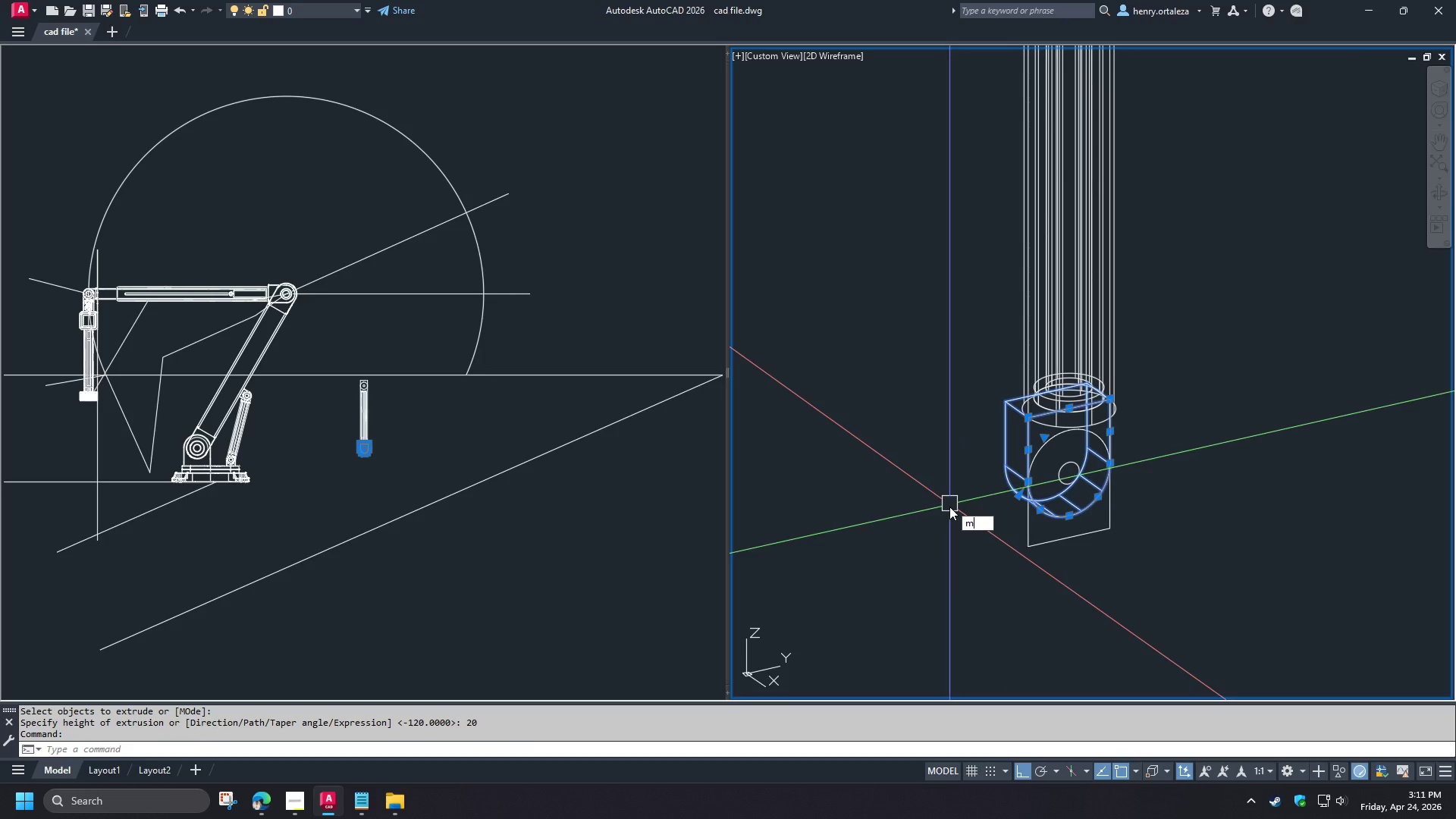 
key(Space)
 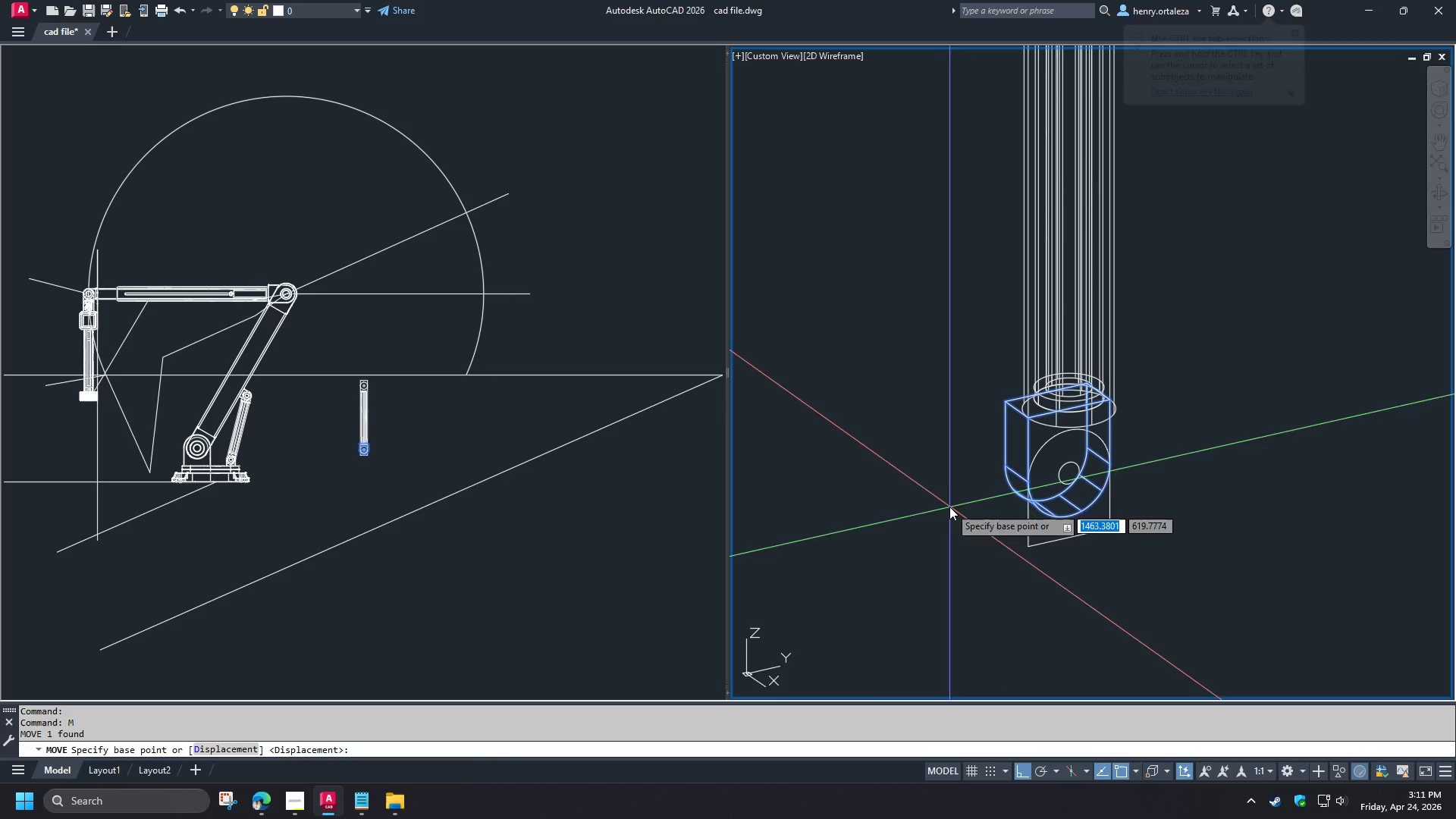 
left_click([949, 507])
 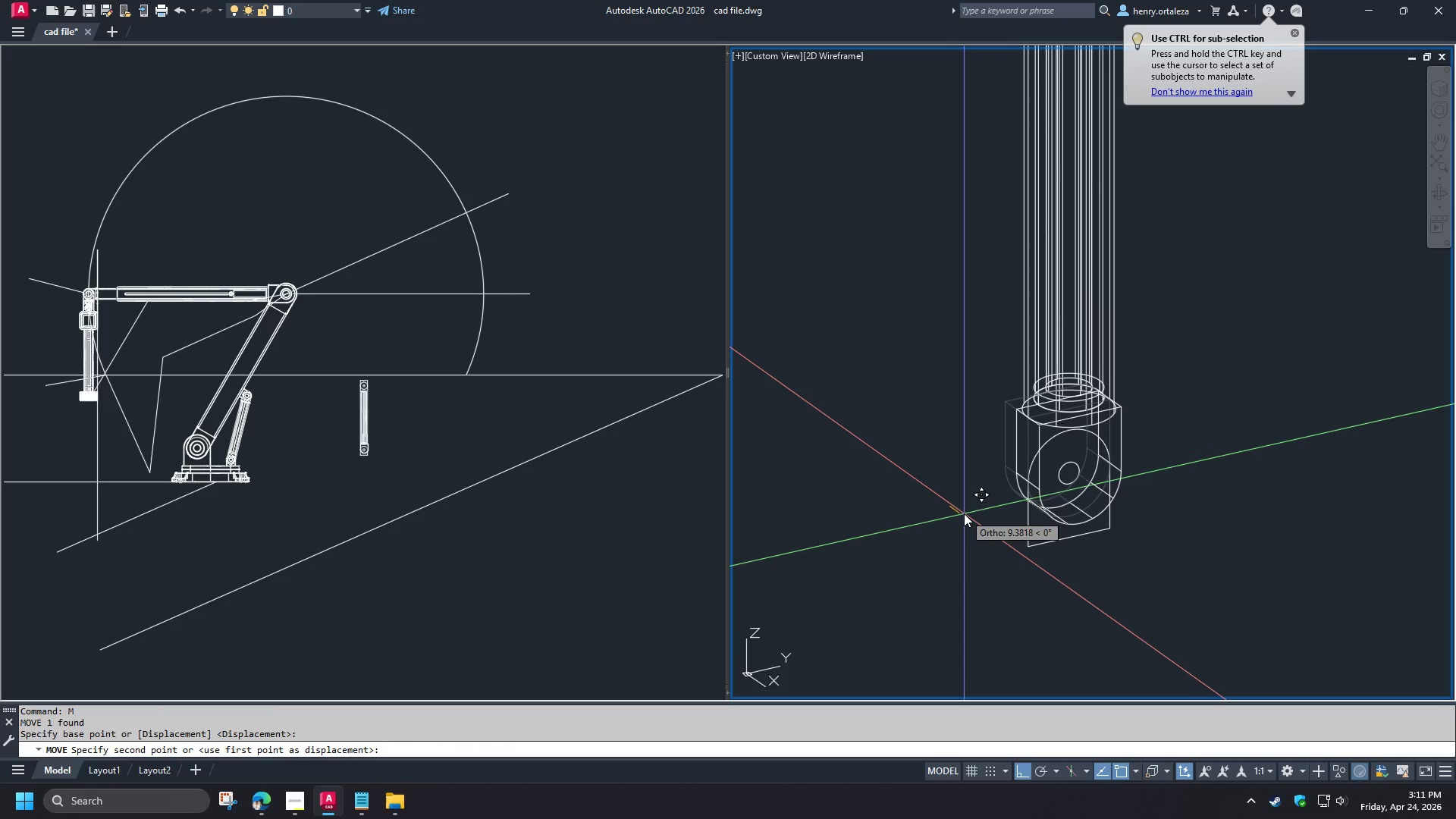 
key(Escape)
 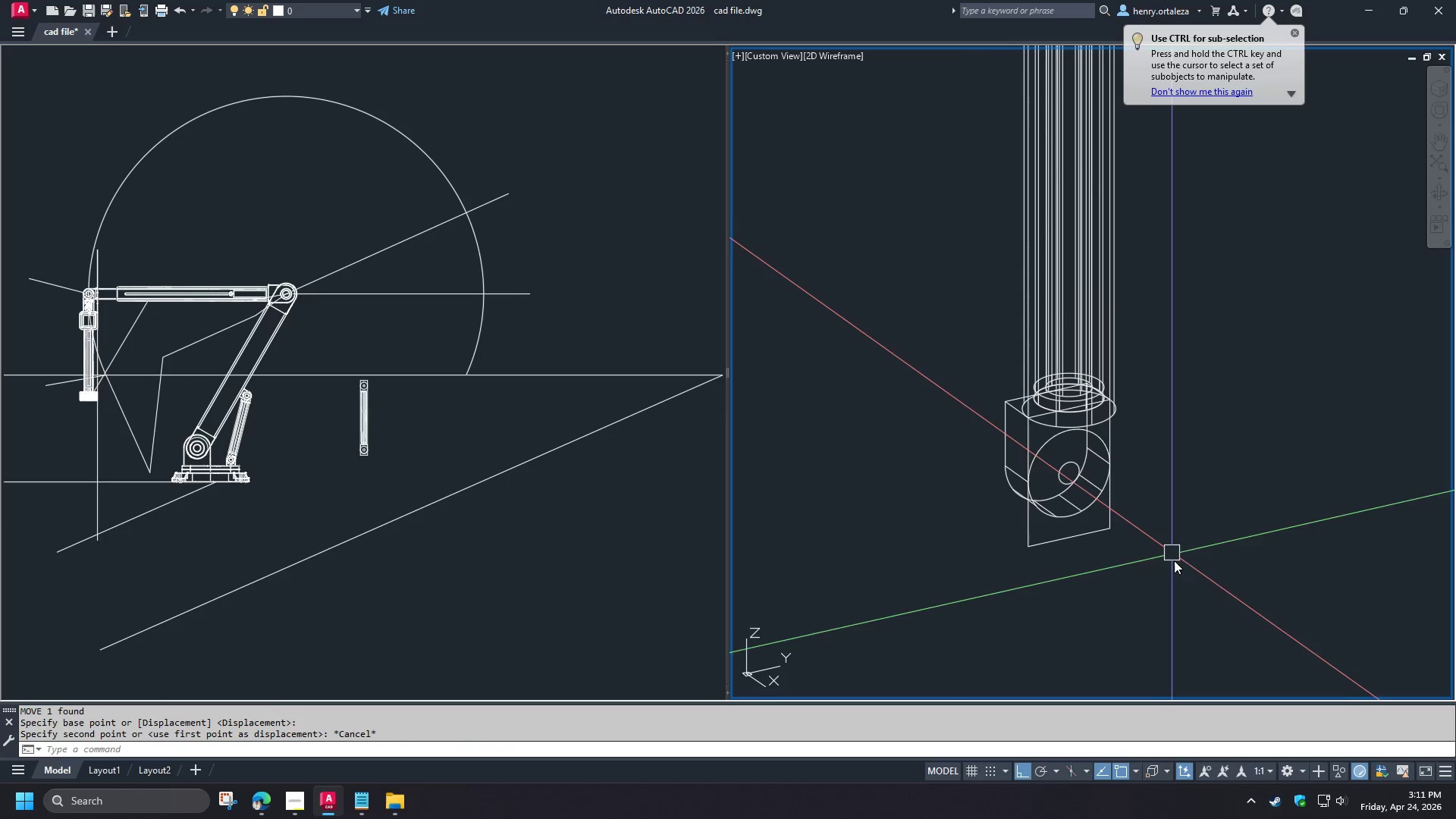 
left_click_drag(start_coordinate=[1180, 576], to_coordinate=[1166, 567])
 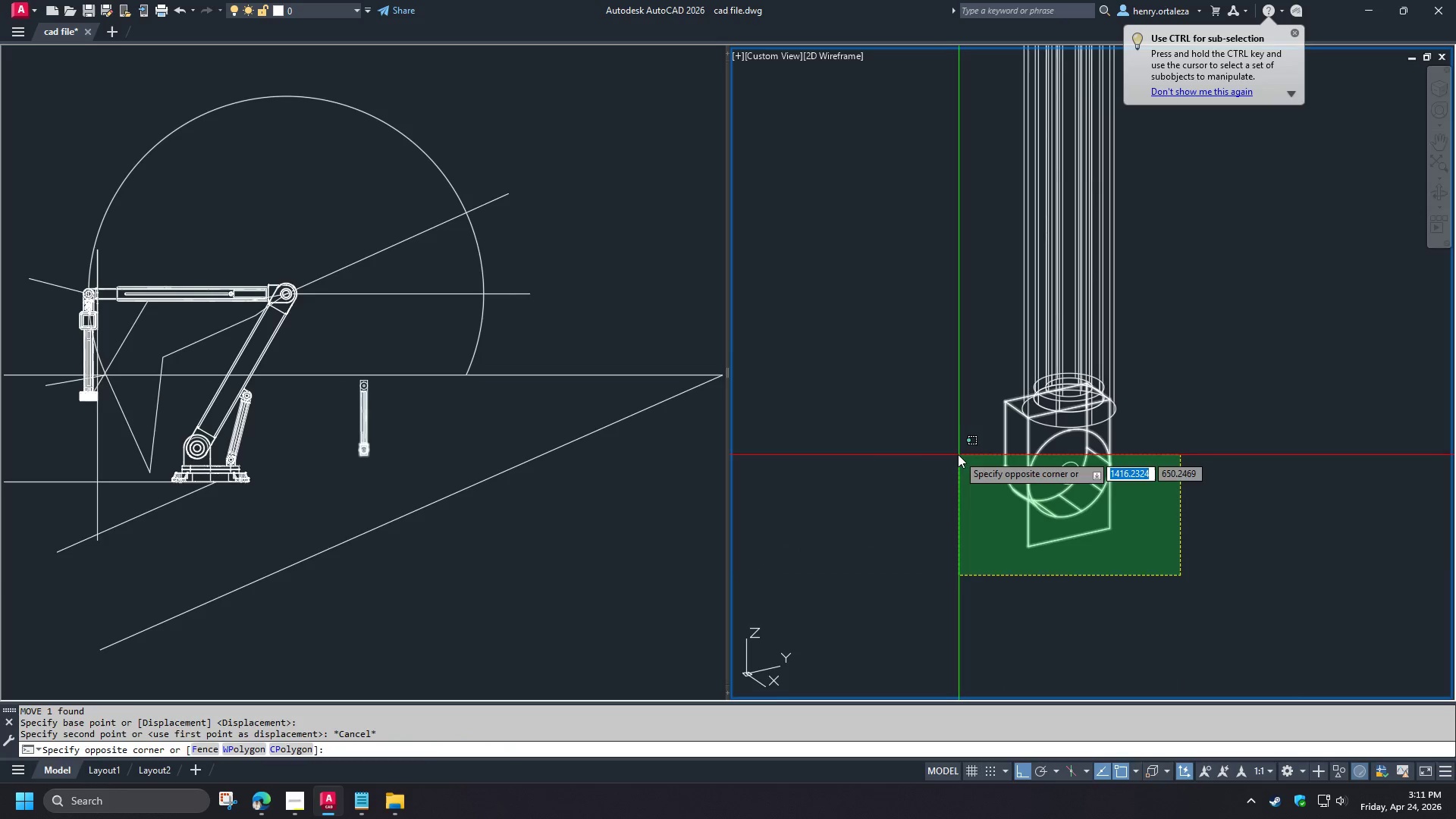 
left_click([958, 454])
 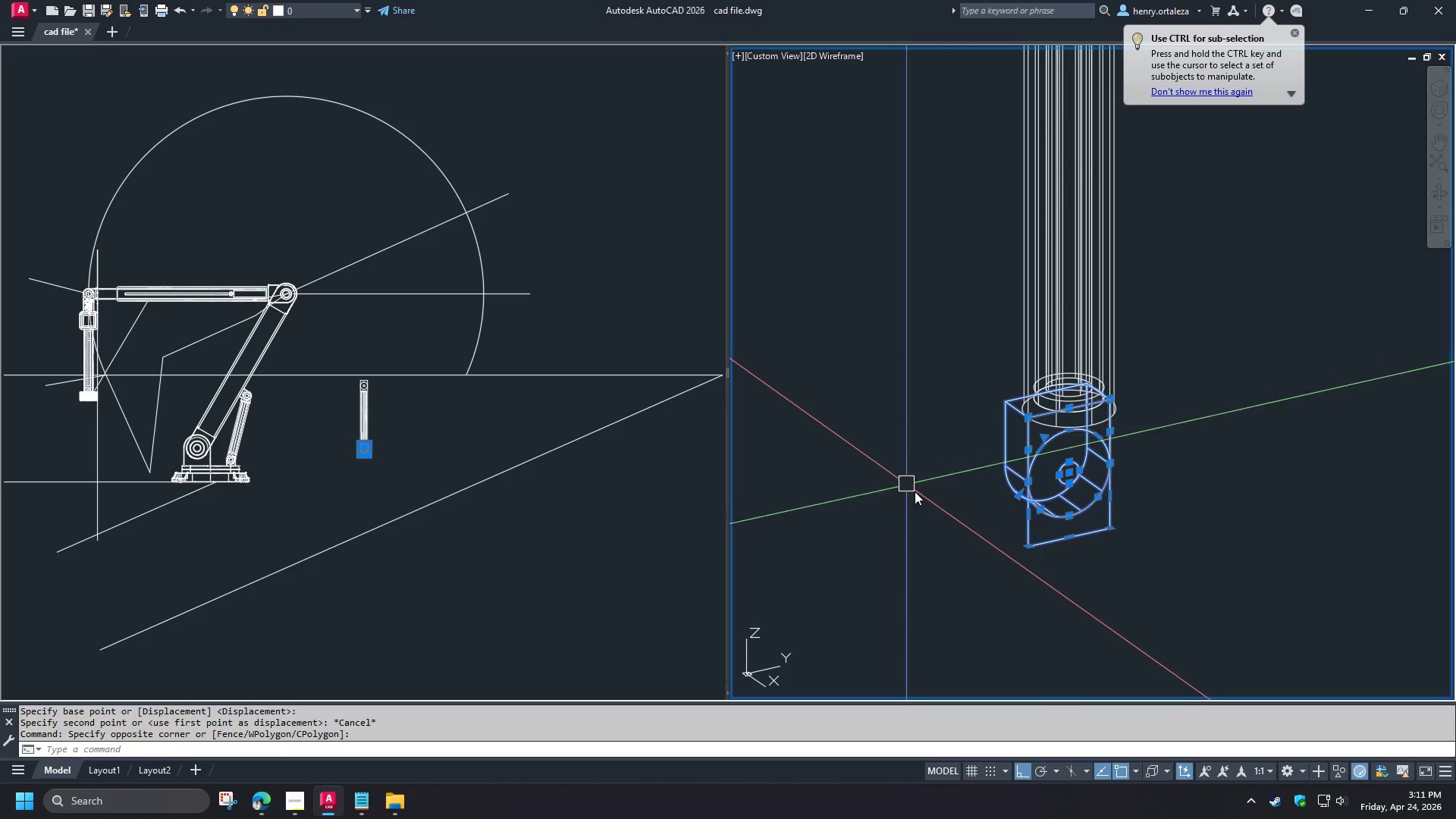 
key(M)
 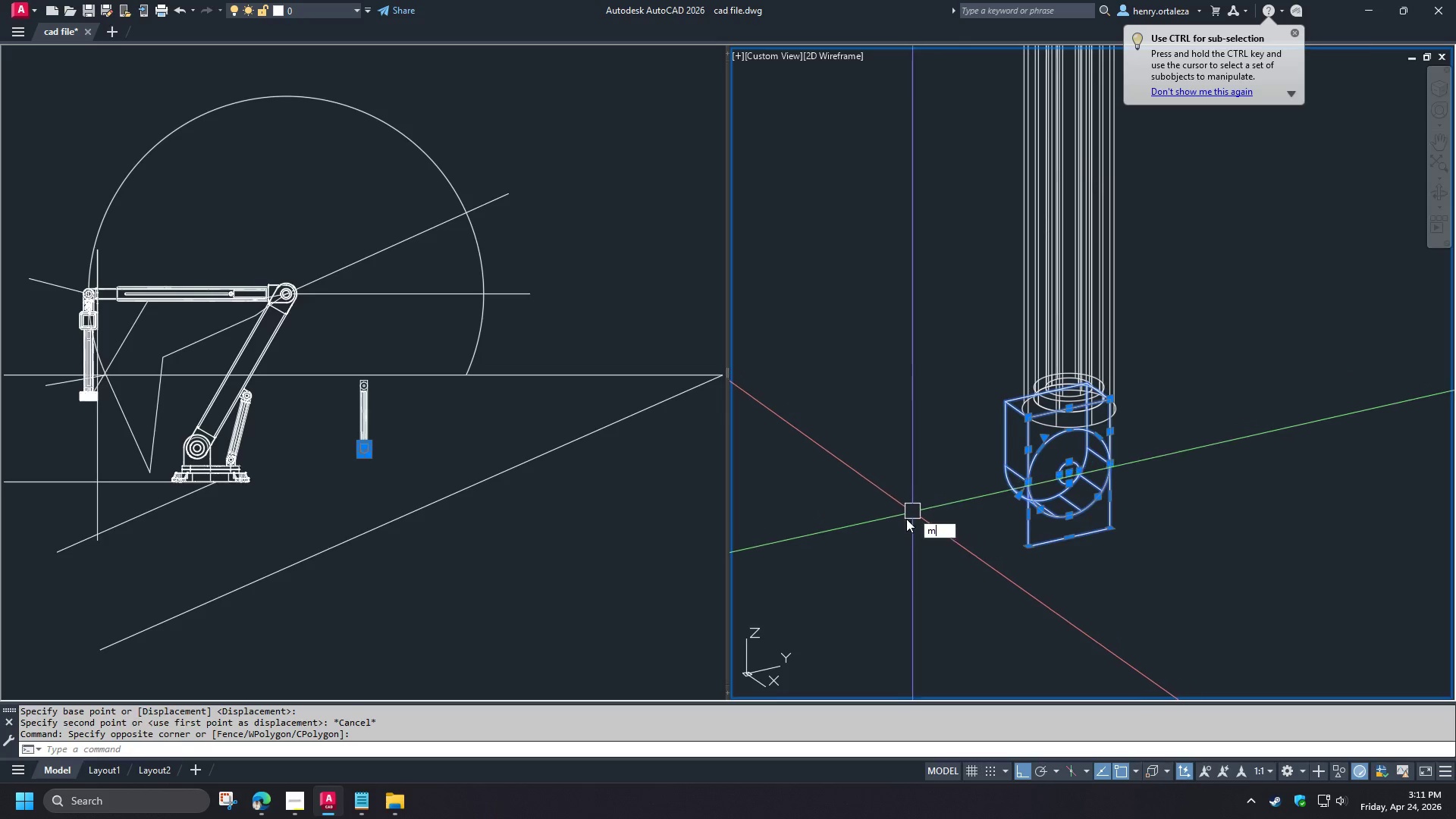 
key(Space)
 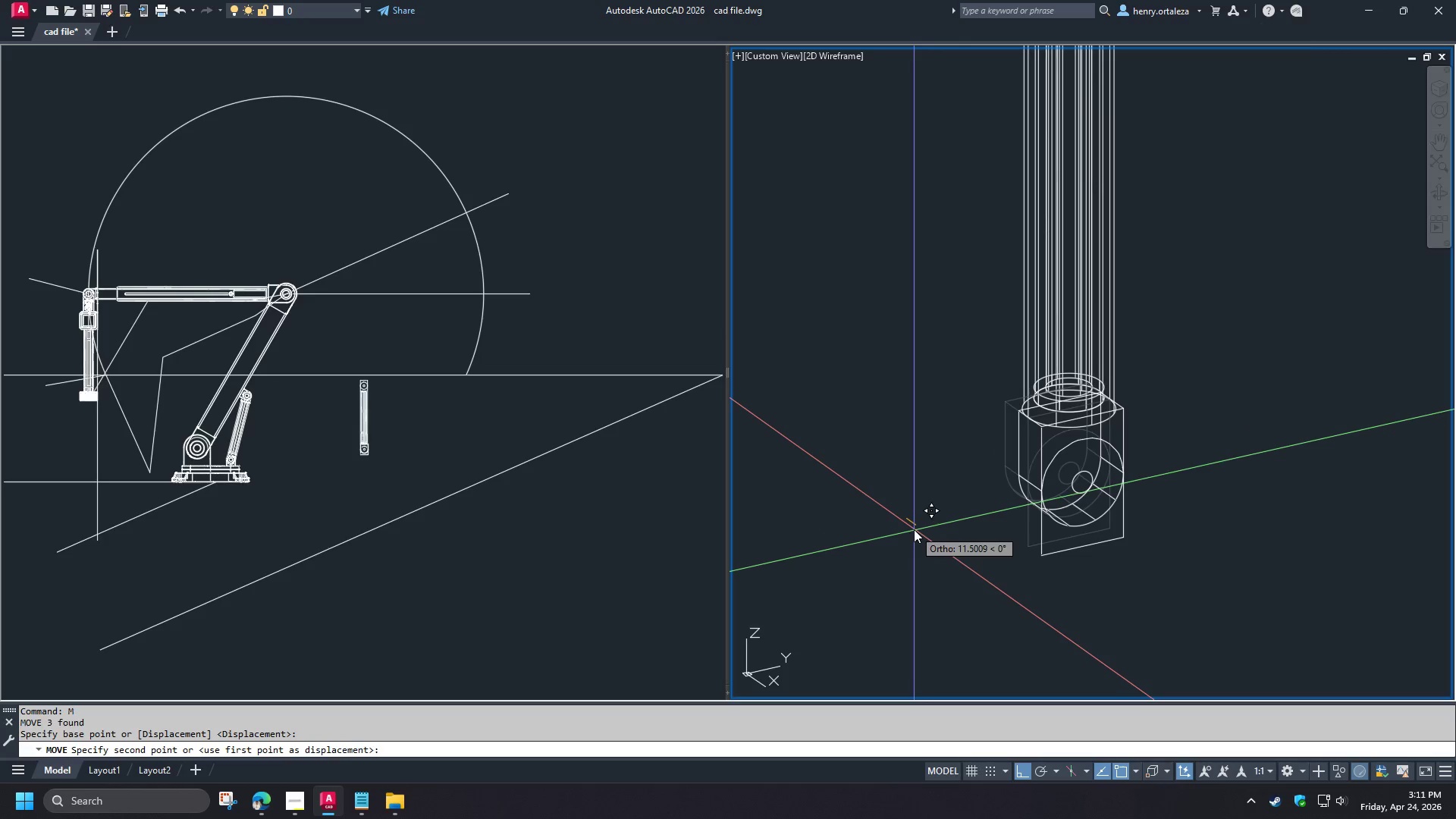 
key(Numpad1)
 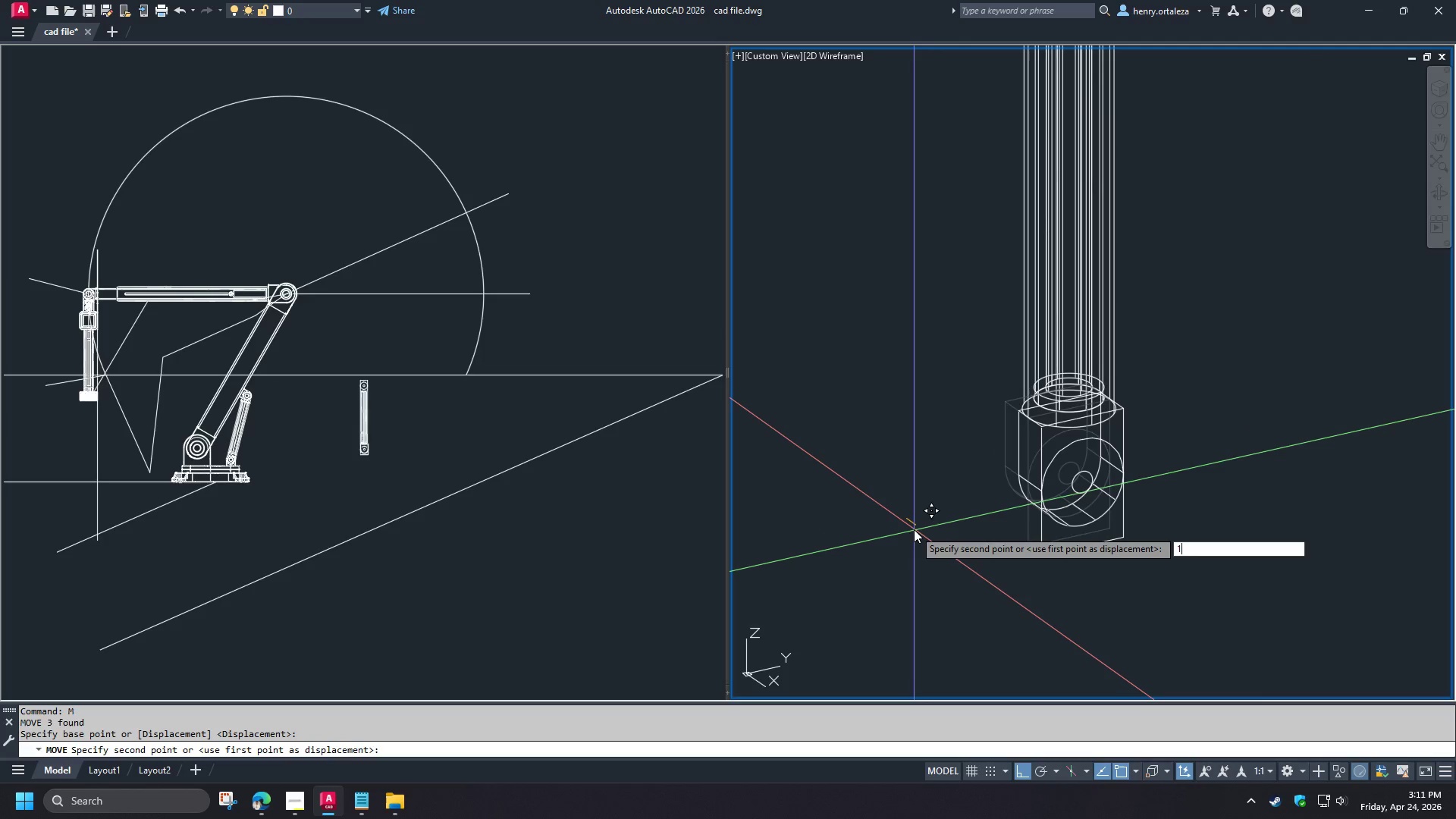 
key(Numpad0)
 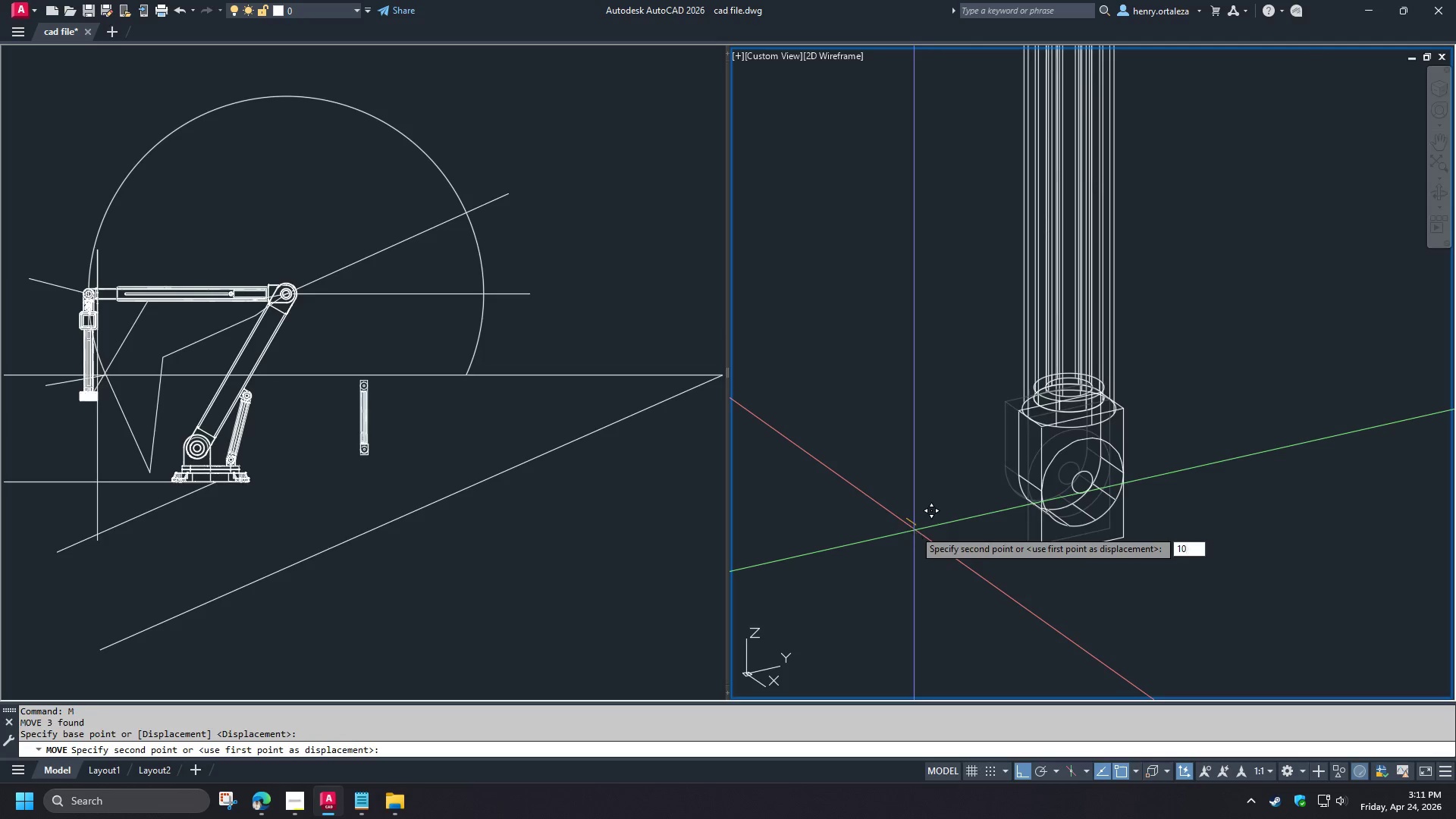 
key(NumpadEnter)
 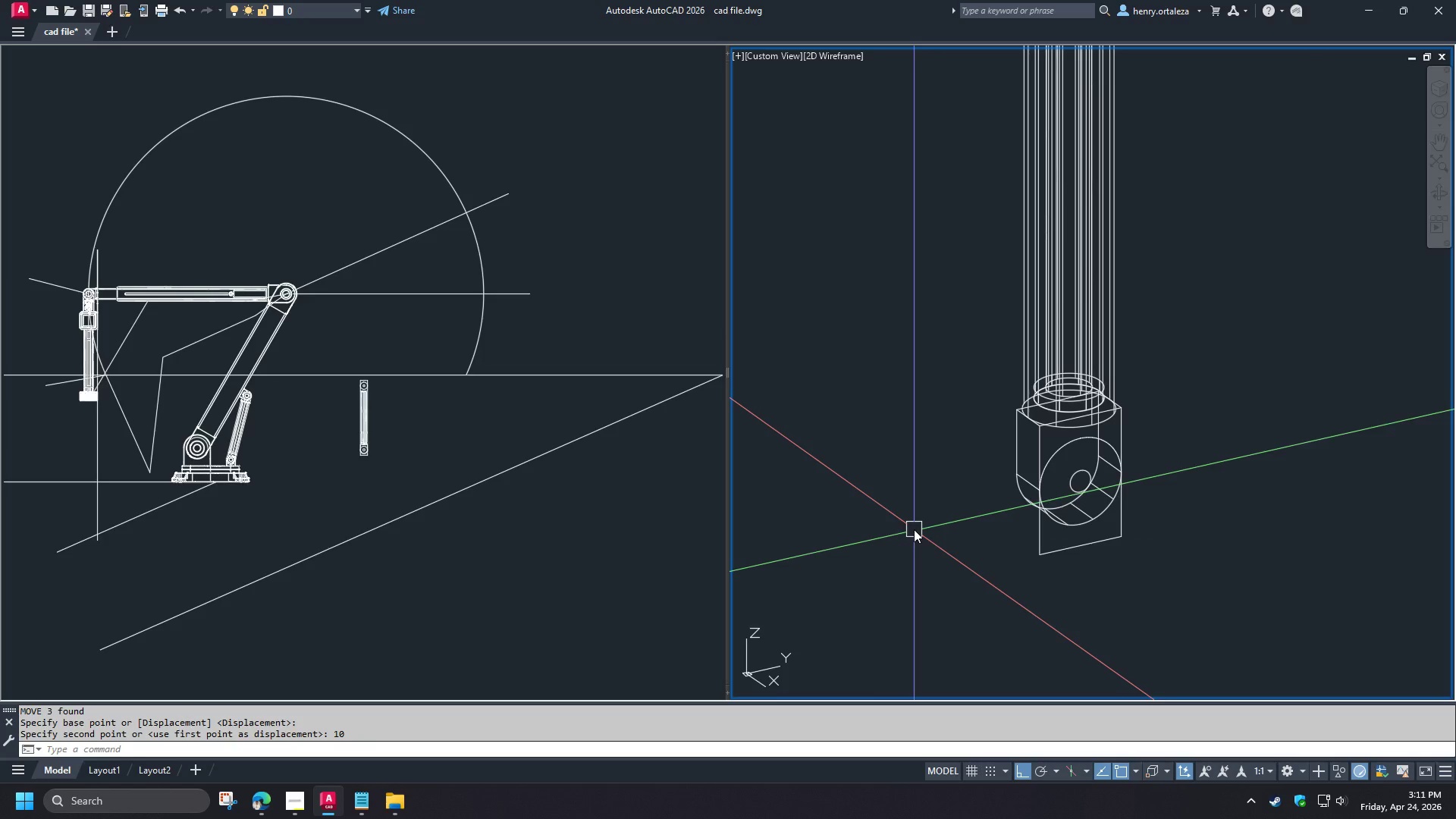 
type(ext )
 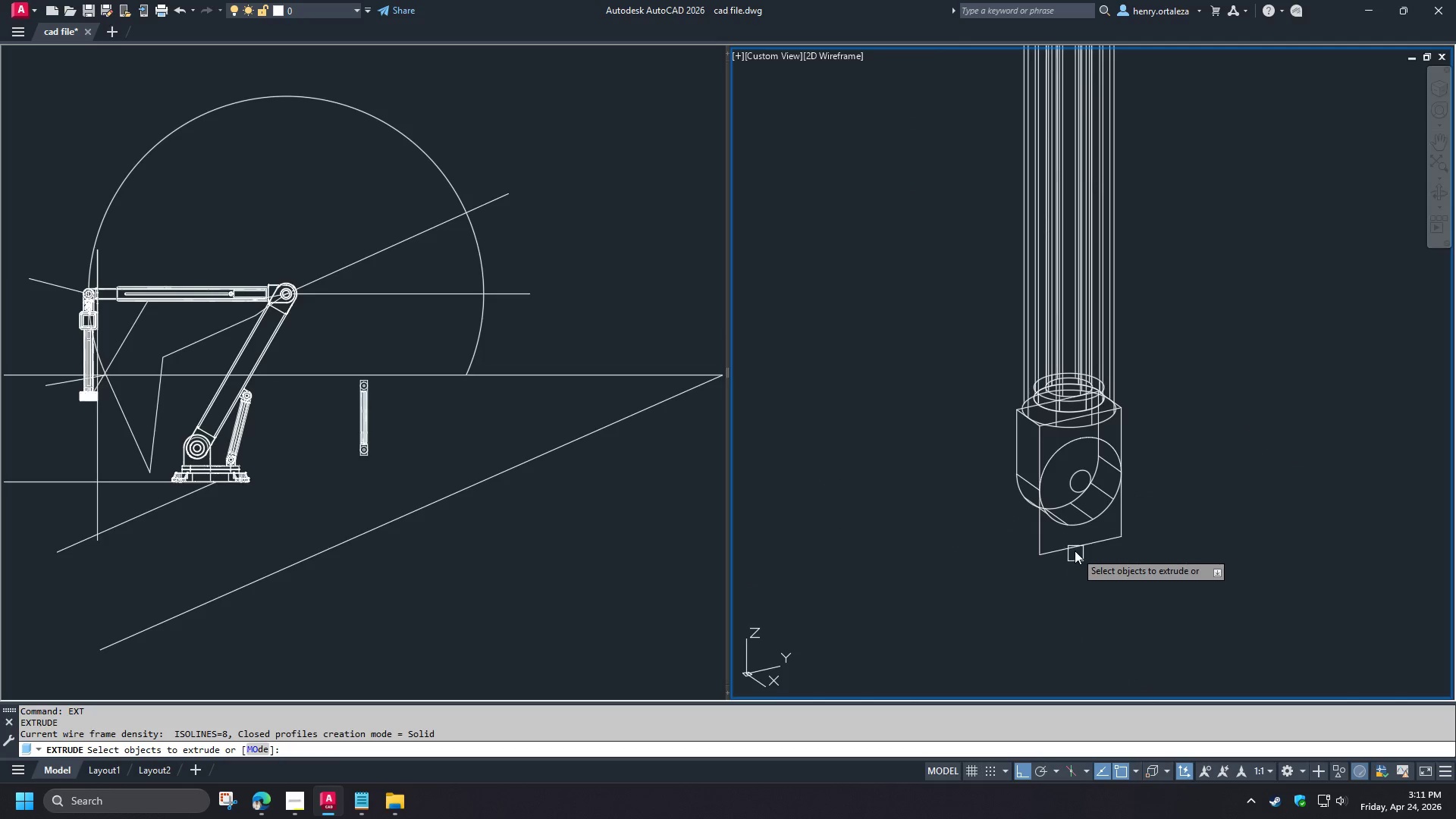 
left_click([1075, 549])
 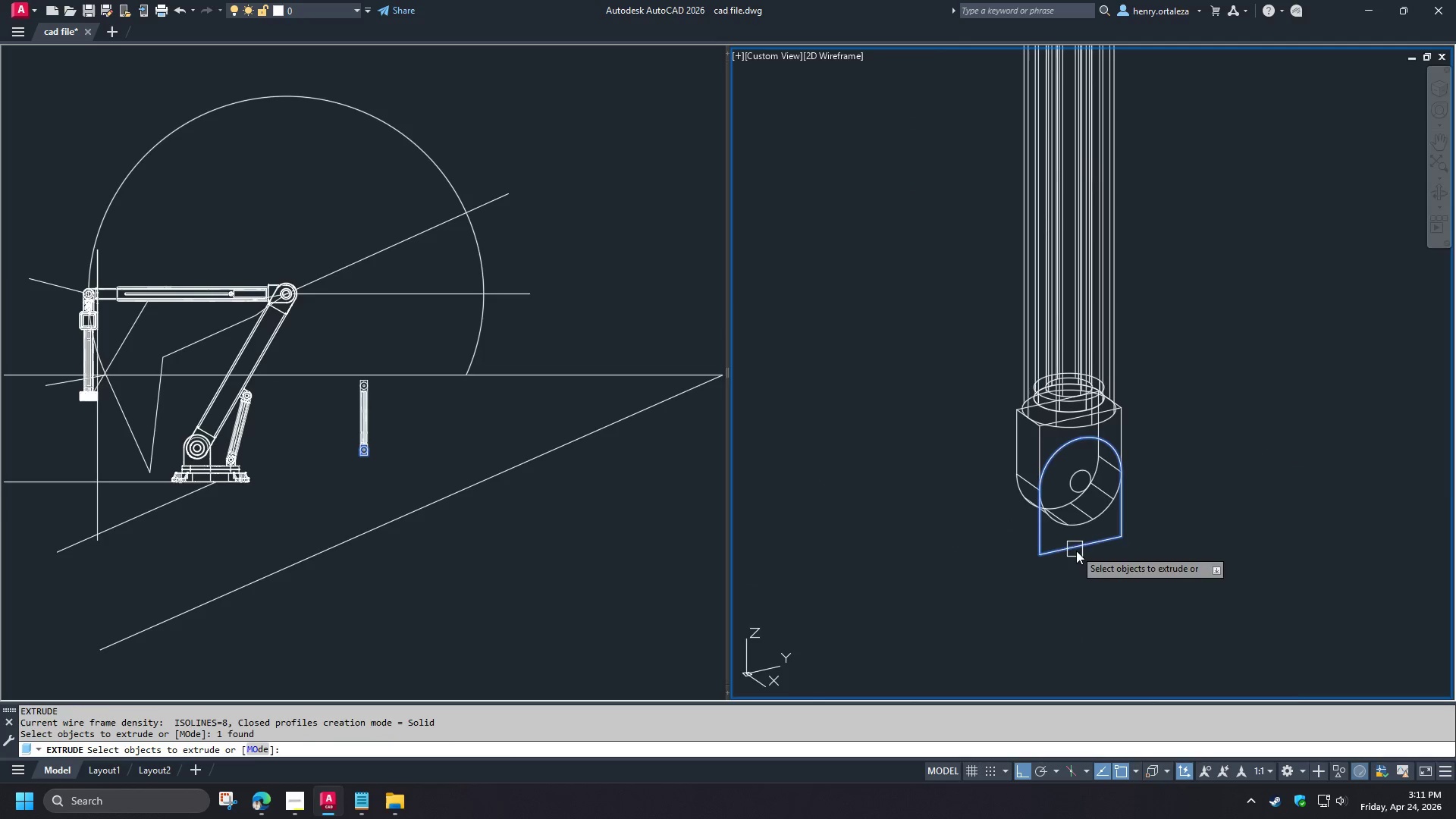 
key(Space)
 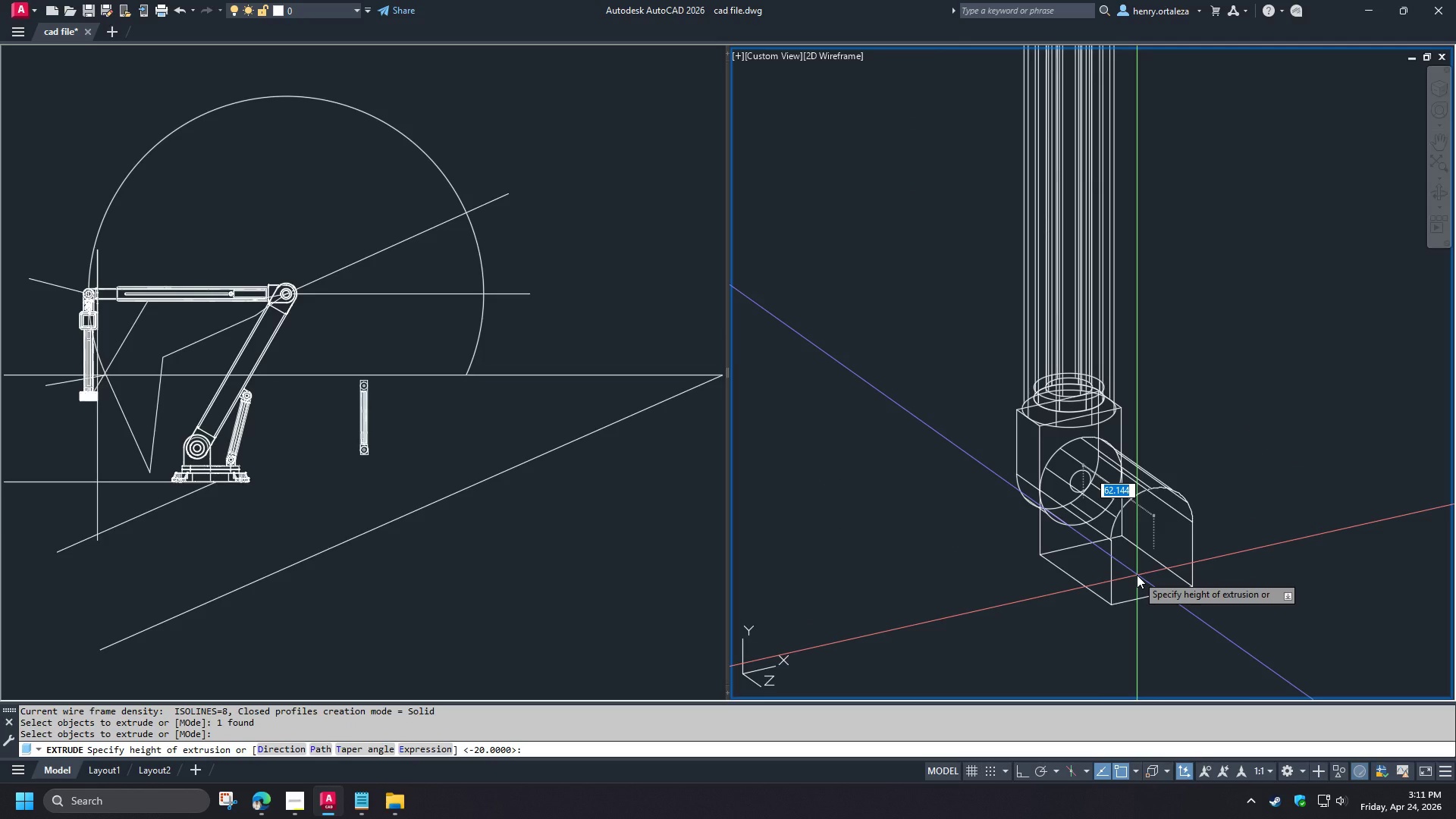 
key(Numpad2)
 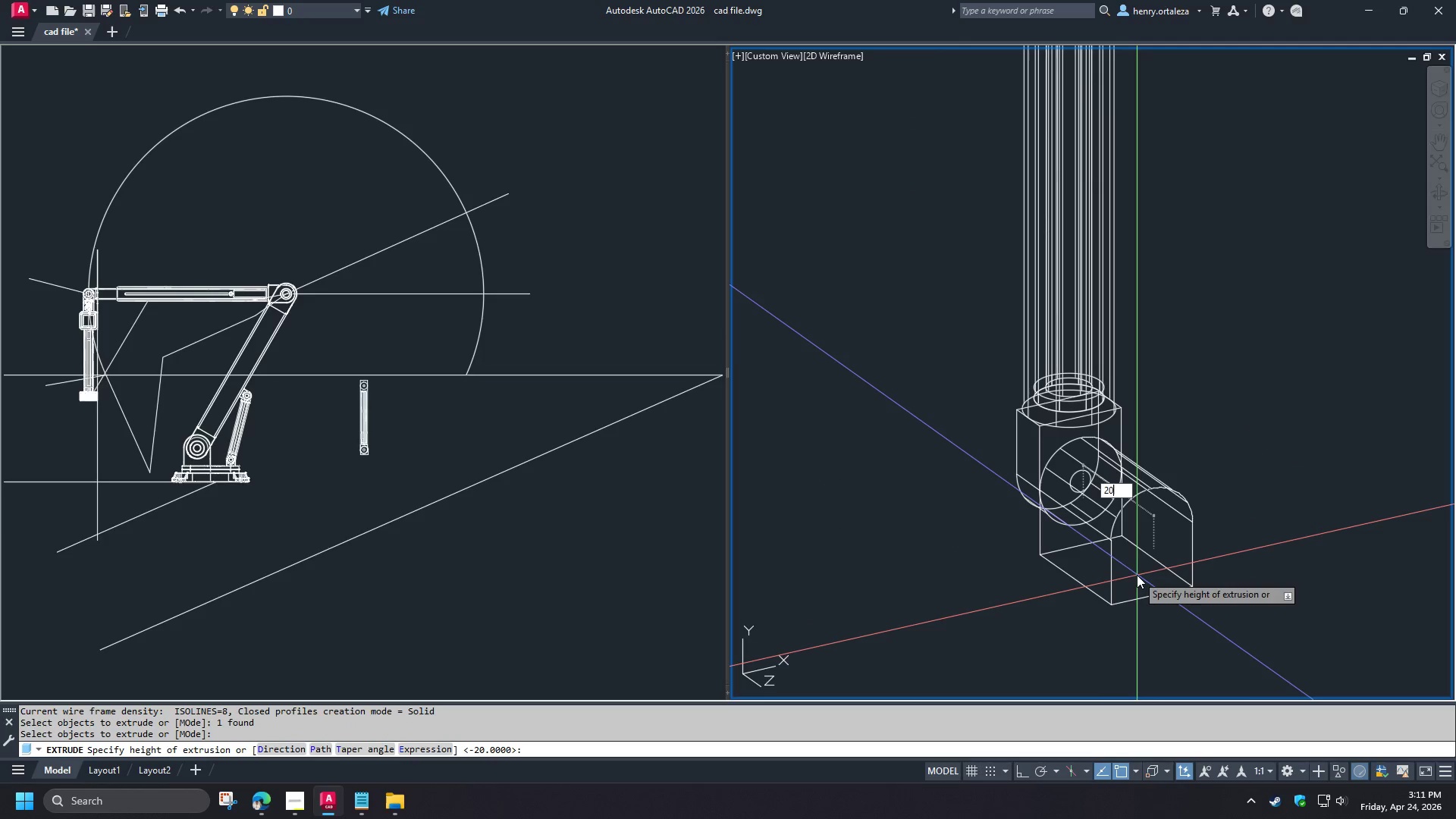 
key(Numpad0)
 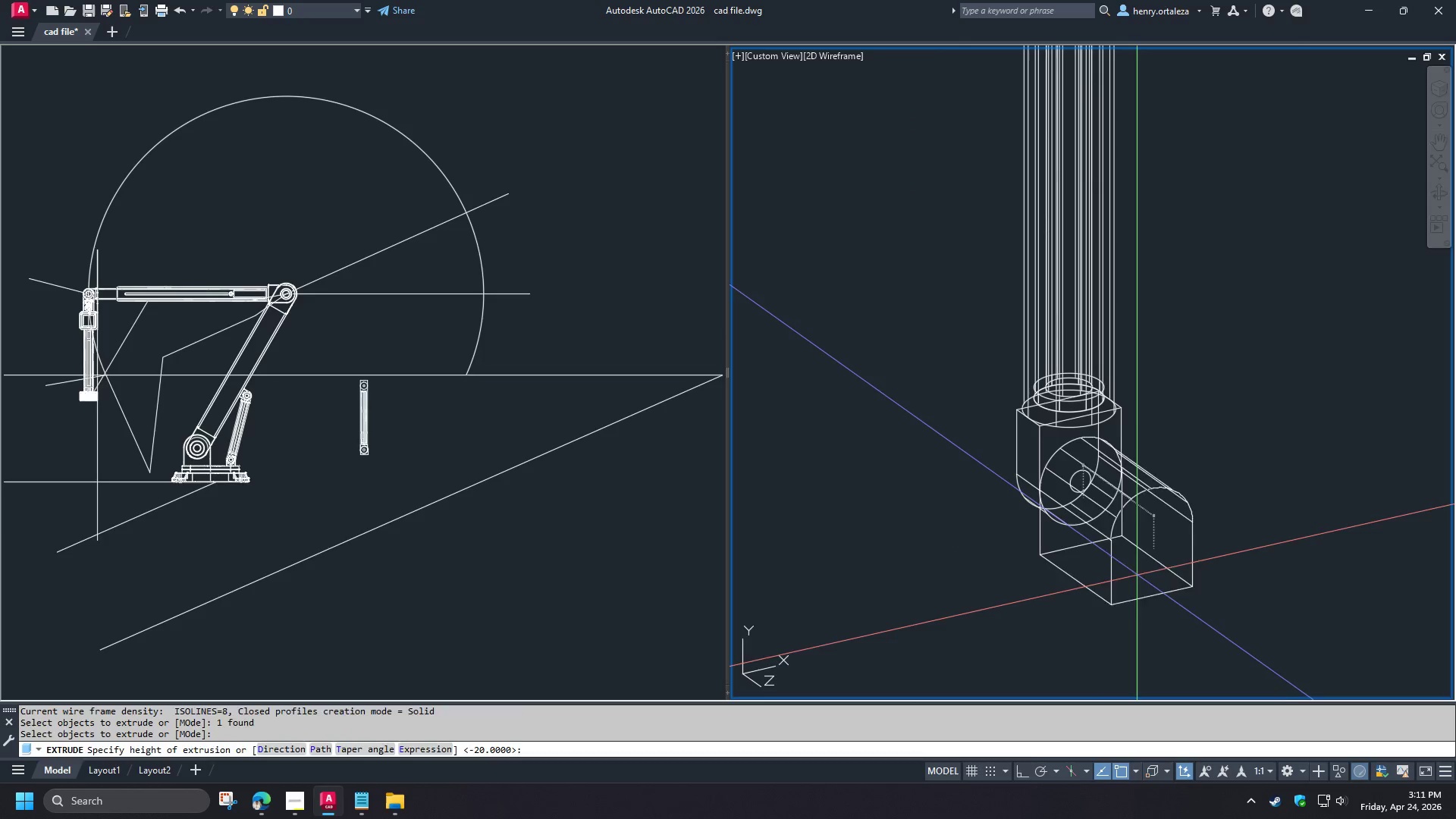 
key(NumpadEnter)
 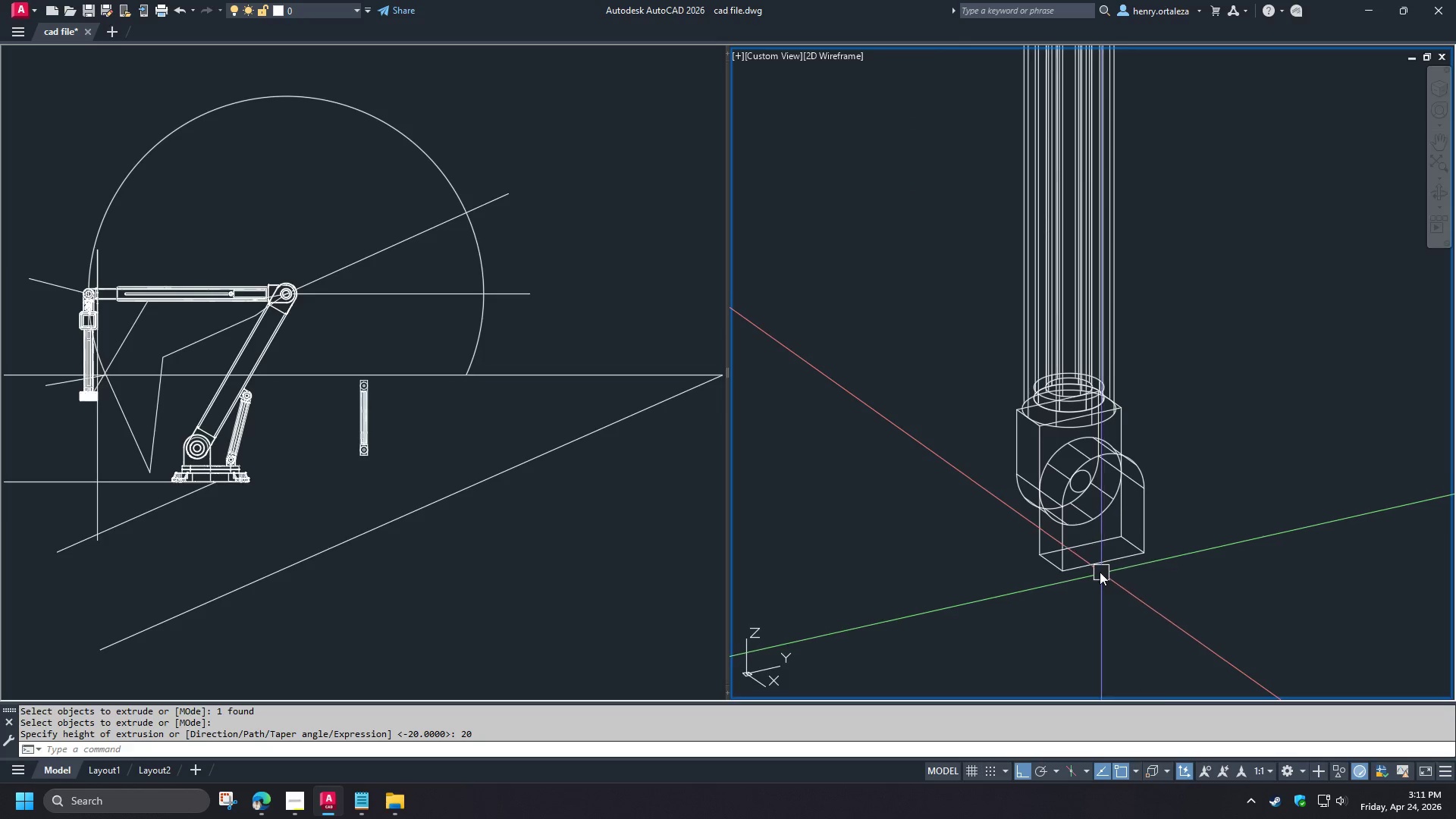 
key(Space)
 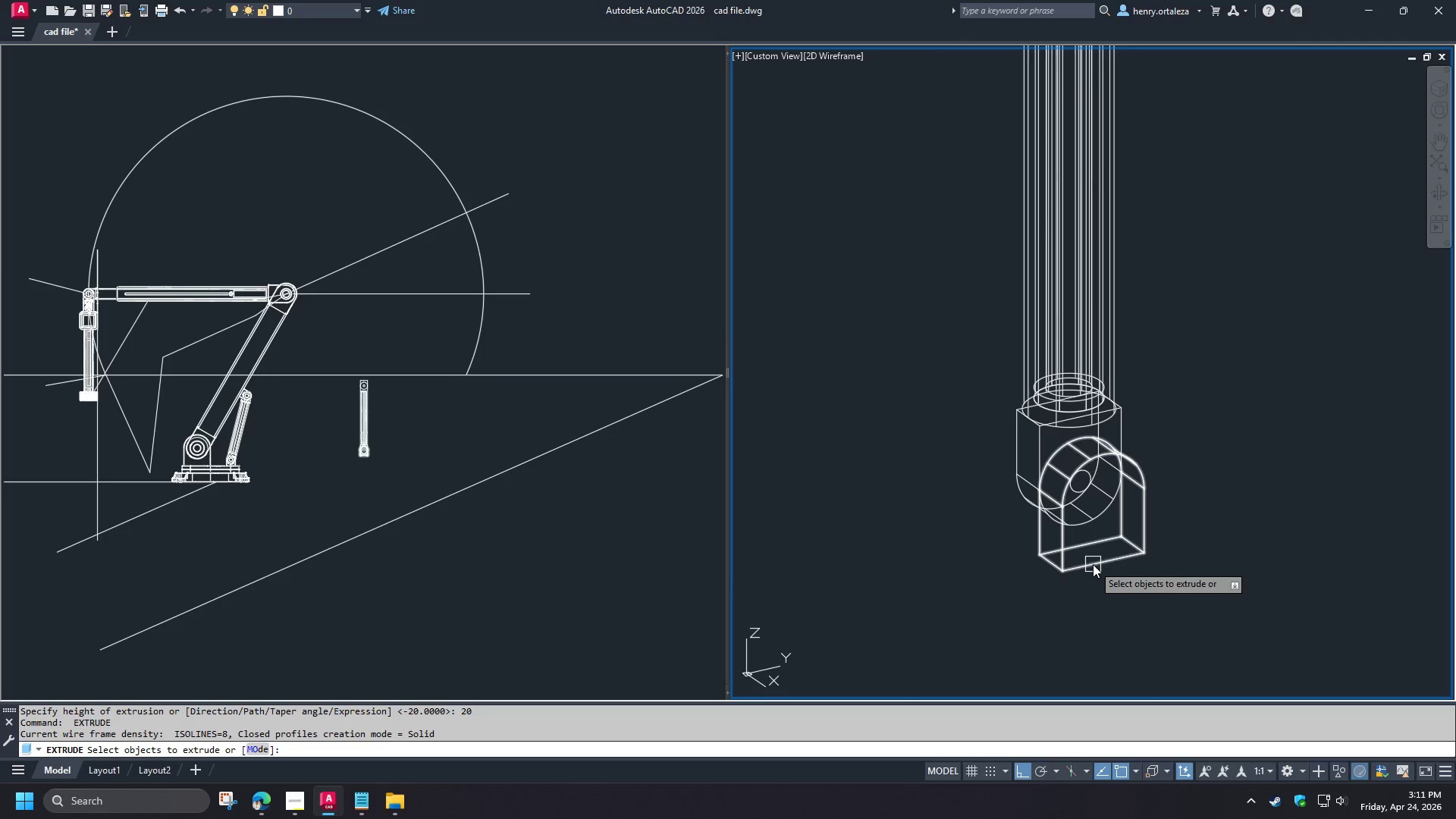 
left_click([1093, 564])
 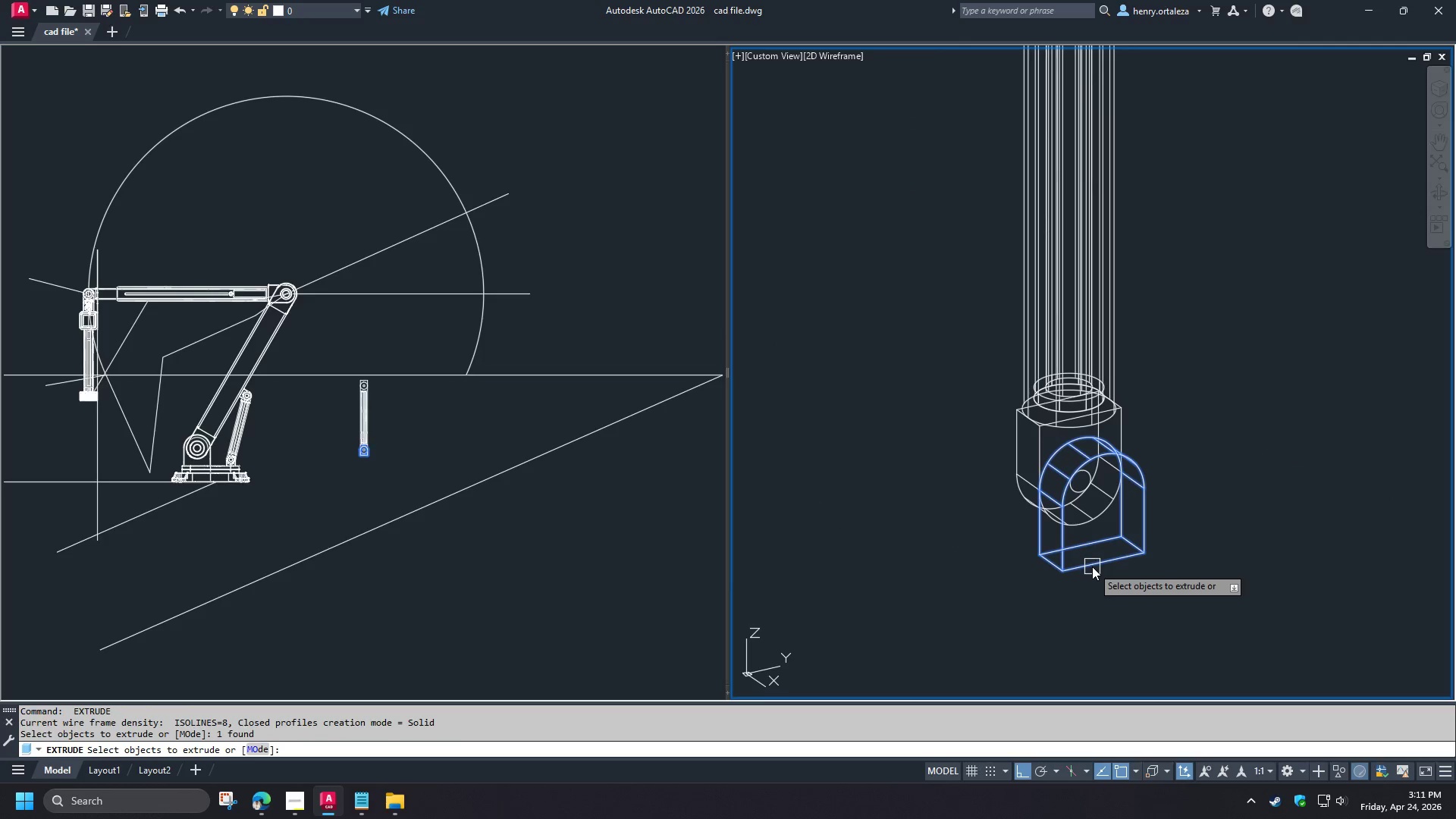 
key(Escape)
 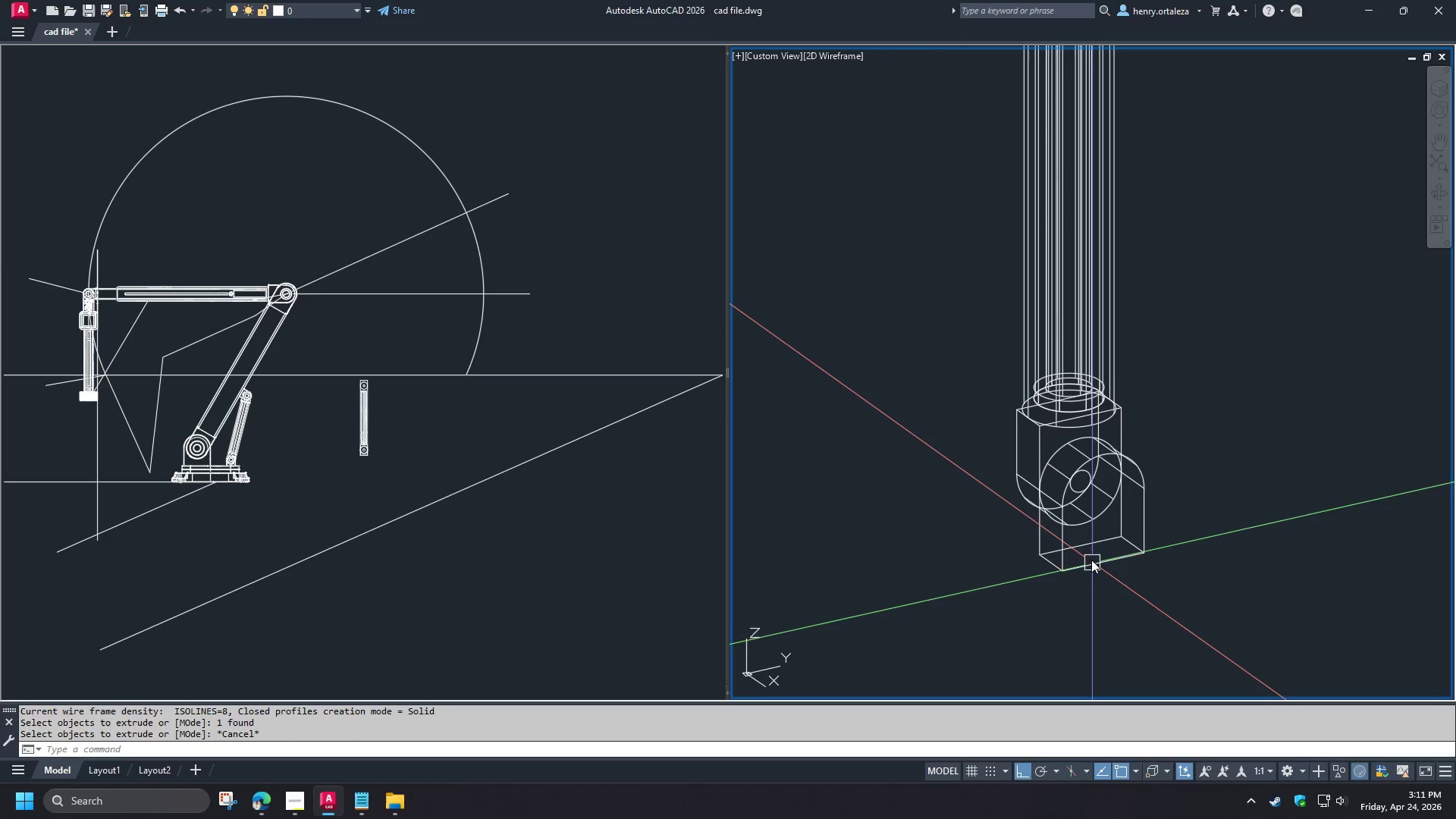 
left_click([1091, 560])
 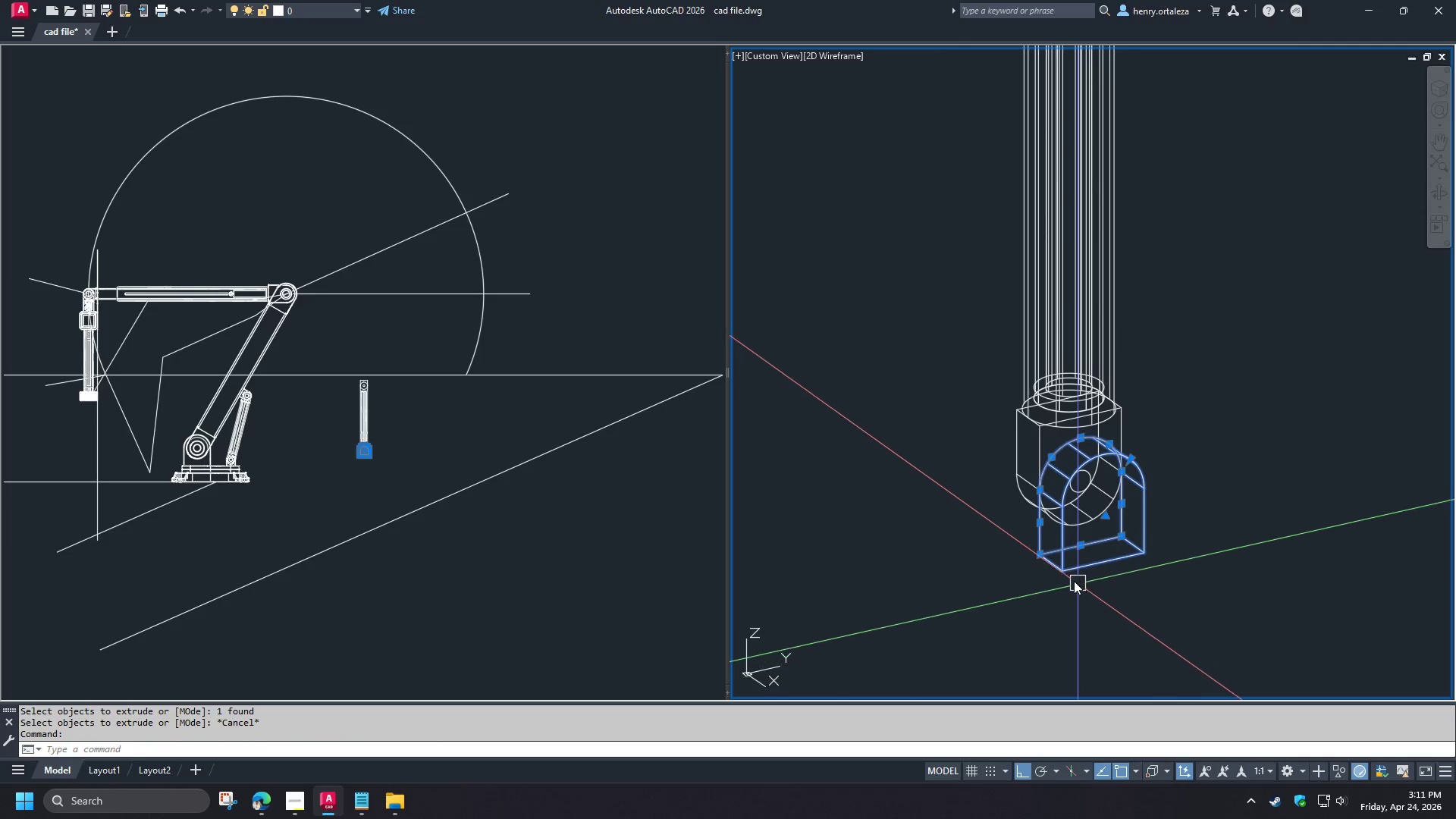 
type(co )
 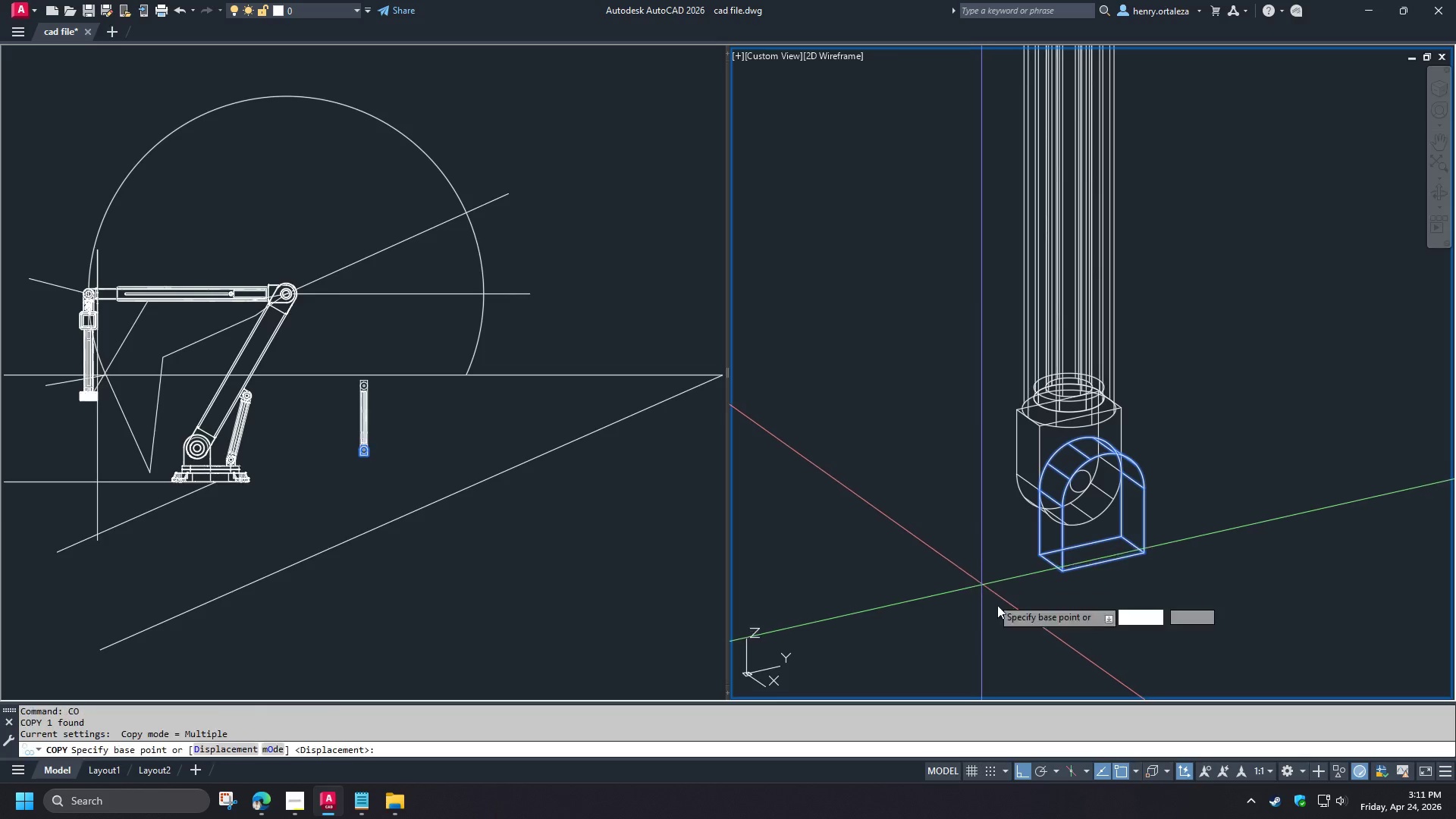 
left_click([1006, 612])
 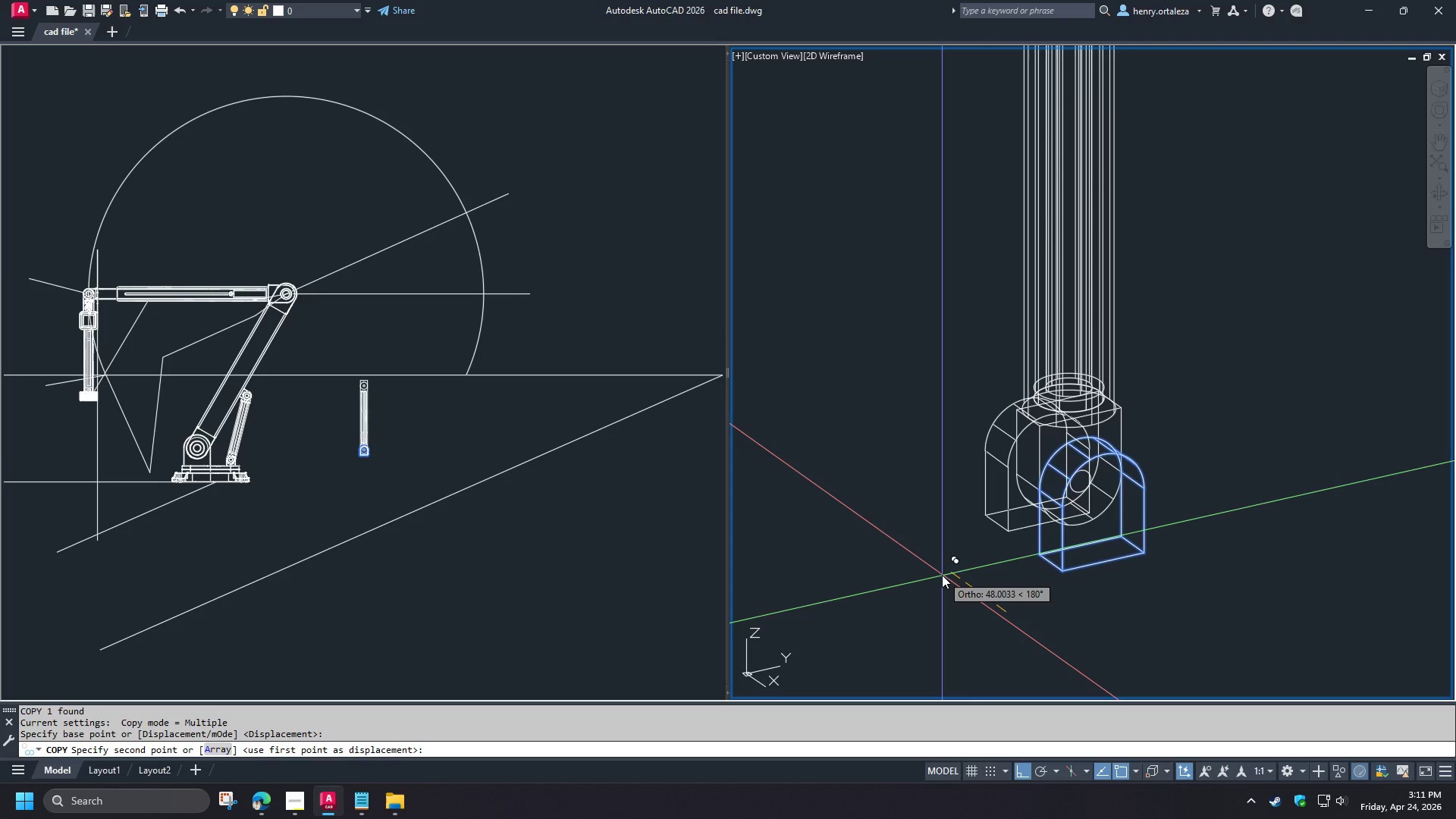 
key(Numpad4)
 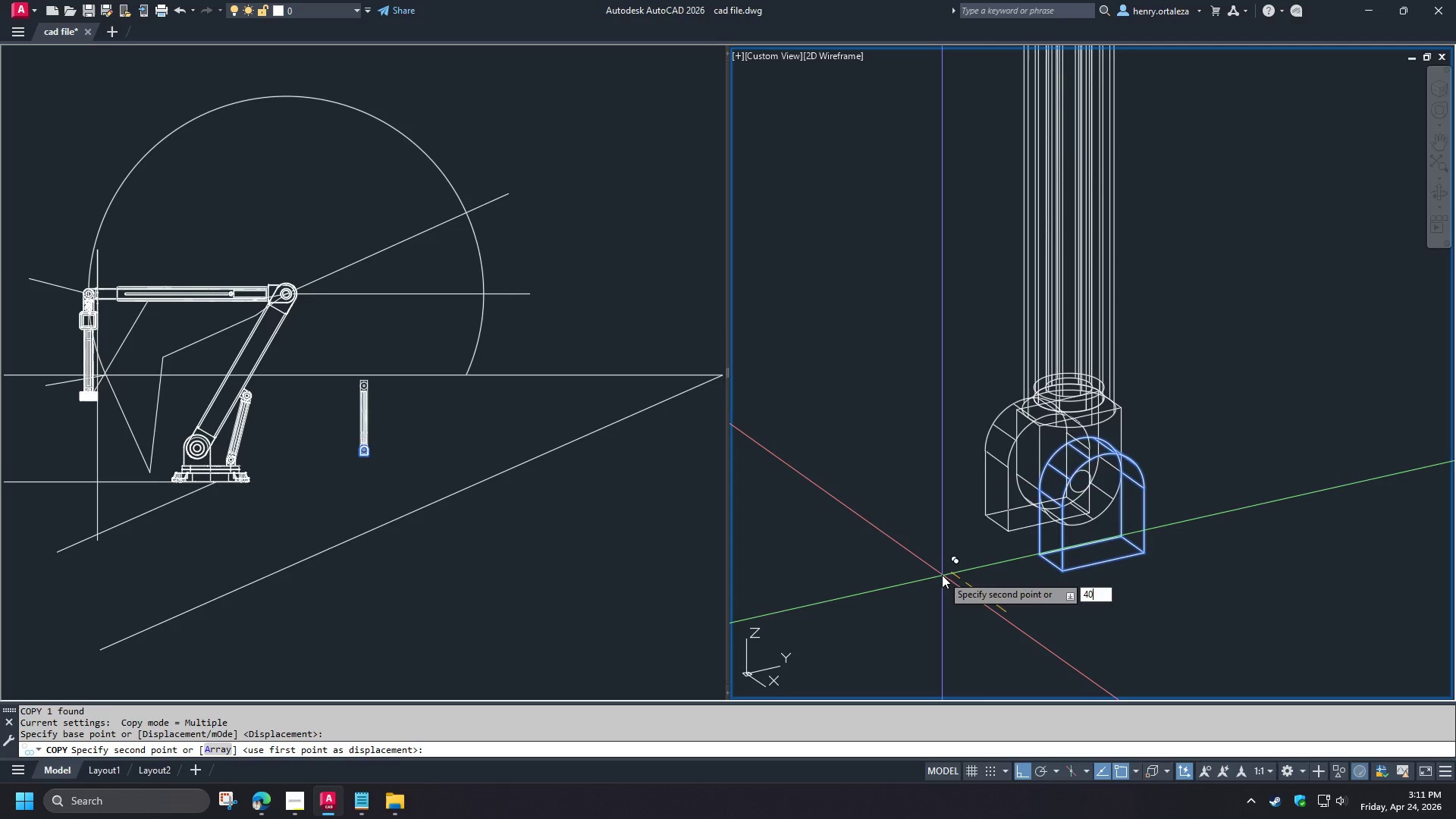 
key(Numpad0)
 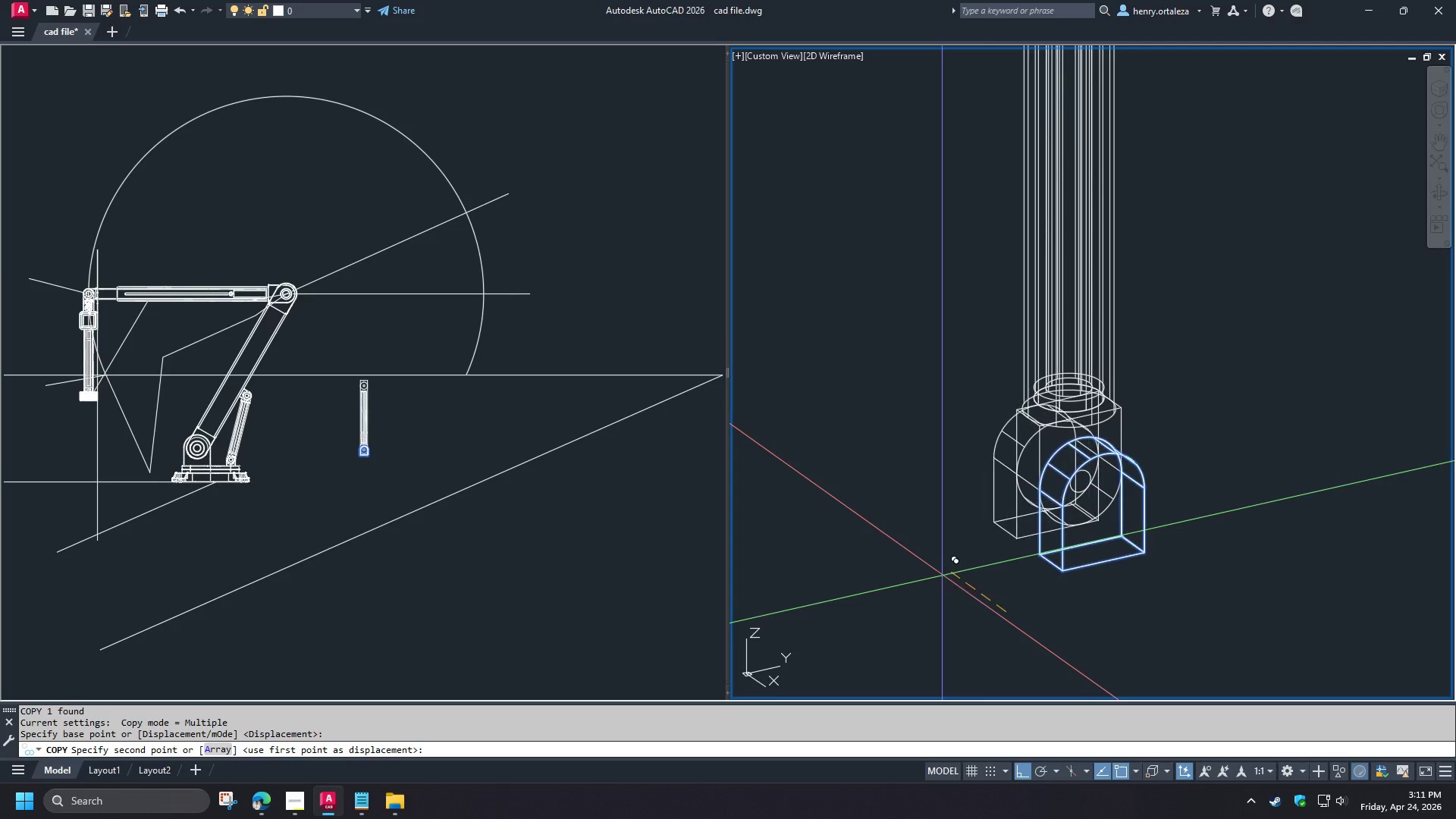 
key(Space)
 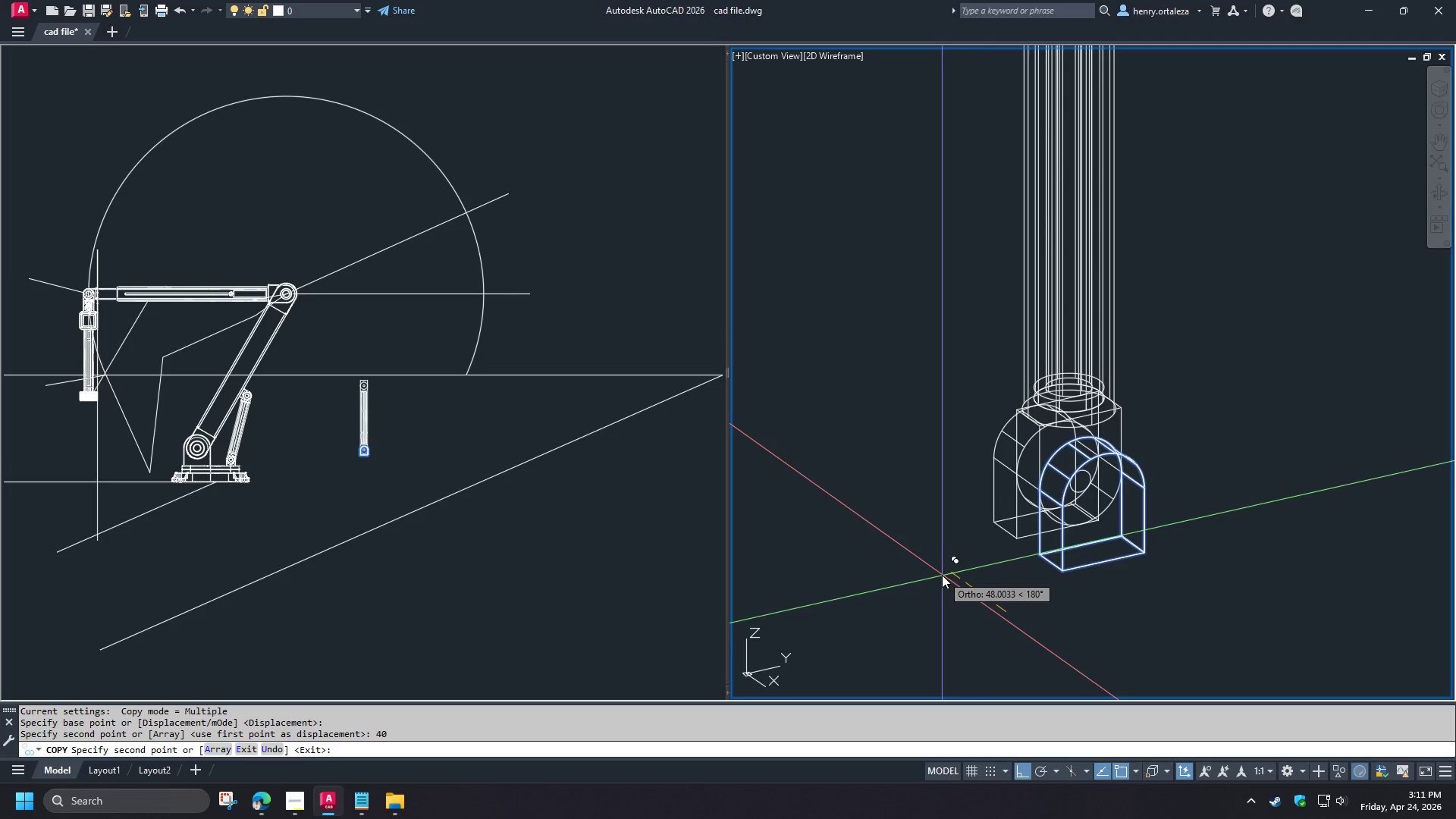 
key(Space)
 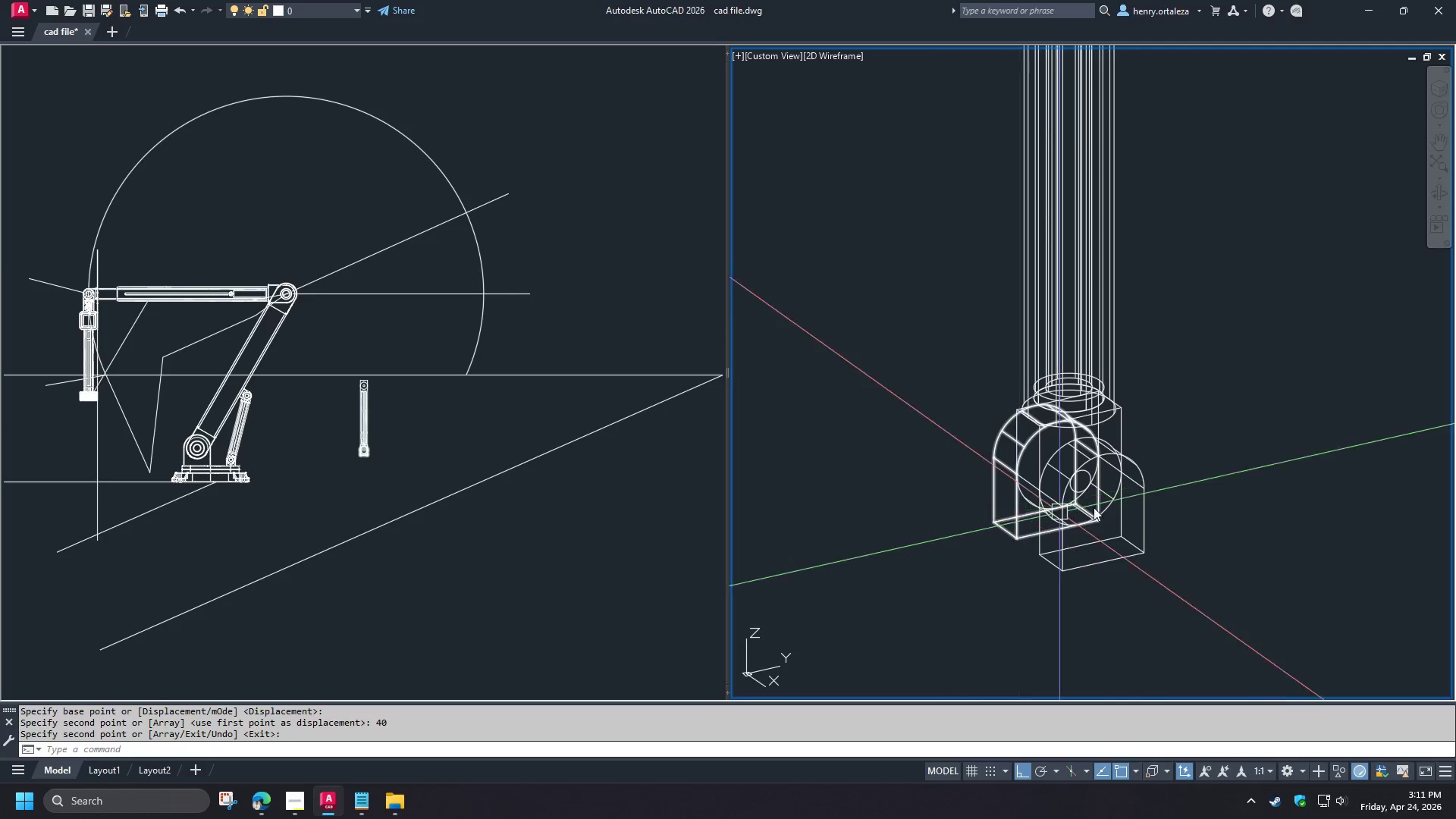 
key(E)
 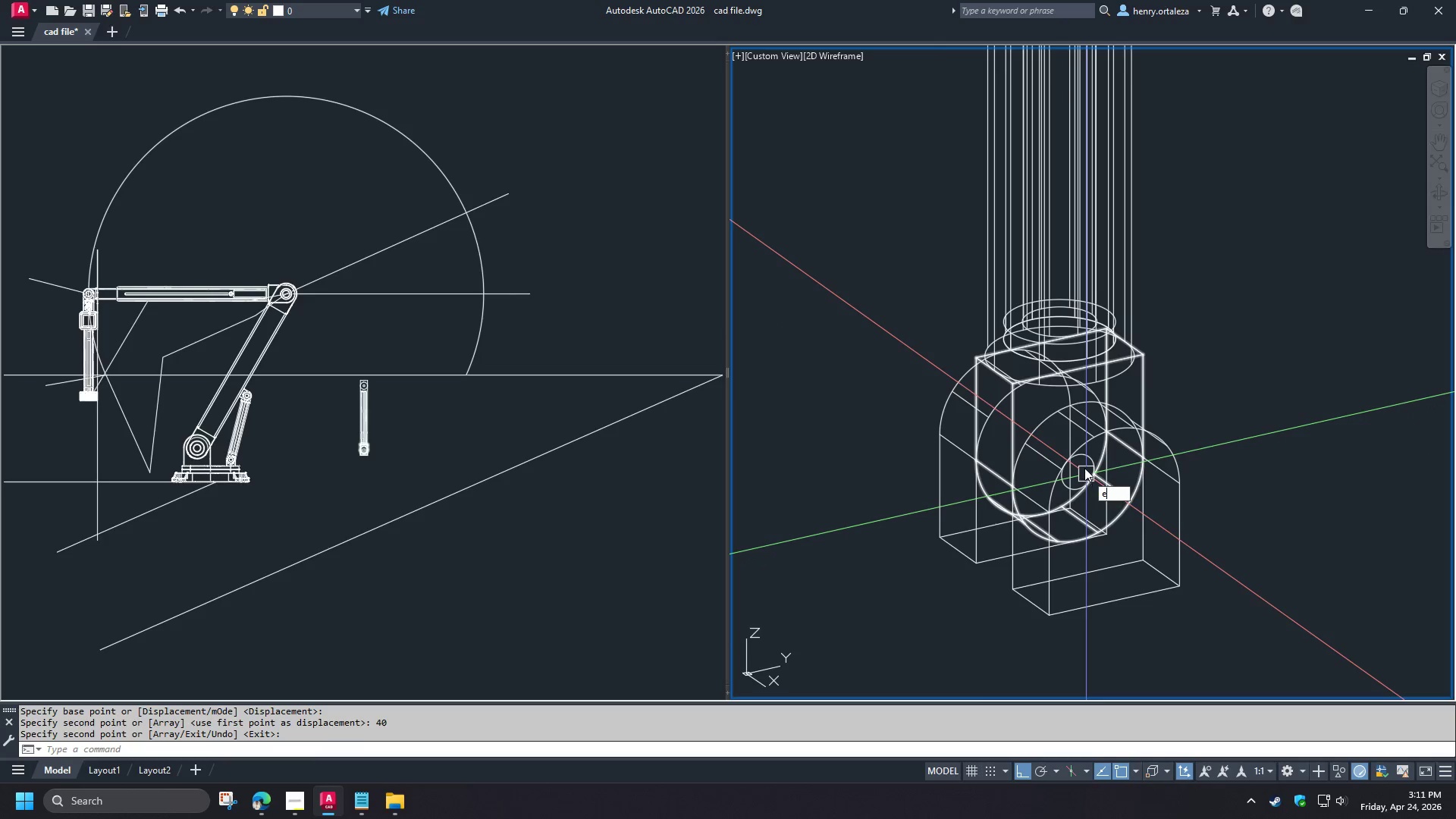 
scroll: coordinate [1082, 497], scroll_direction: up, amount: 1.0
 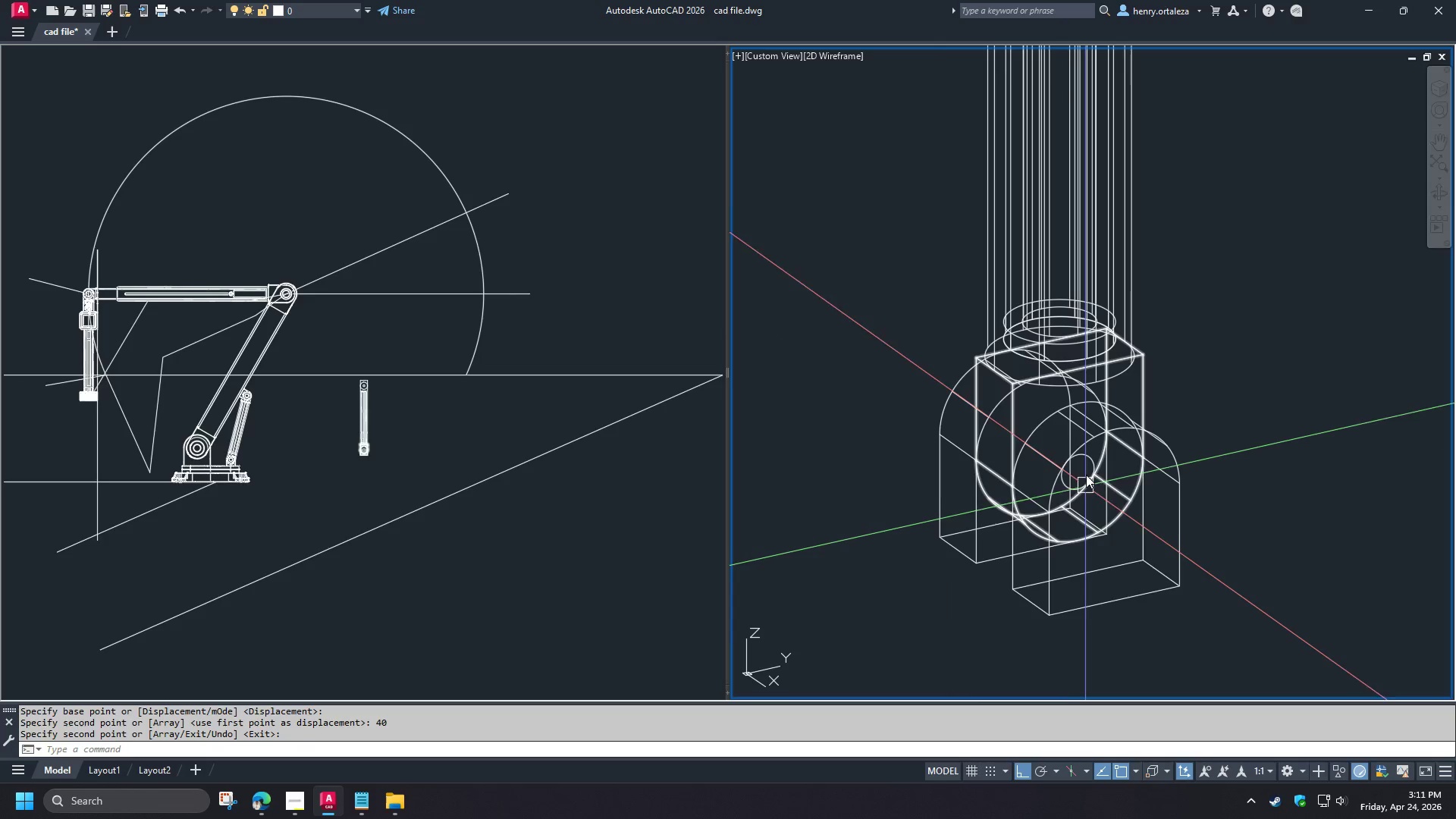 
type(xt )
 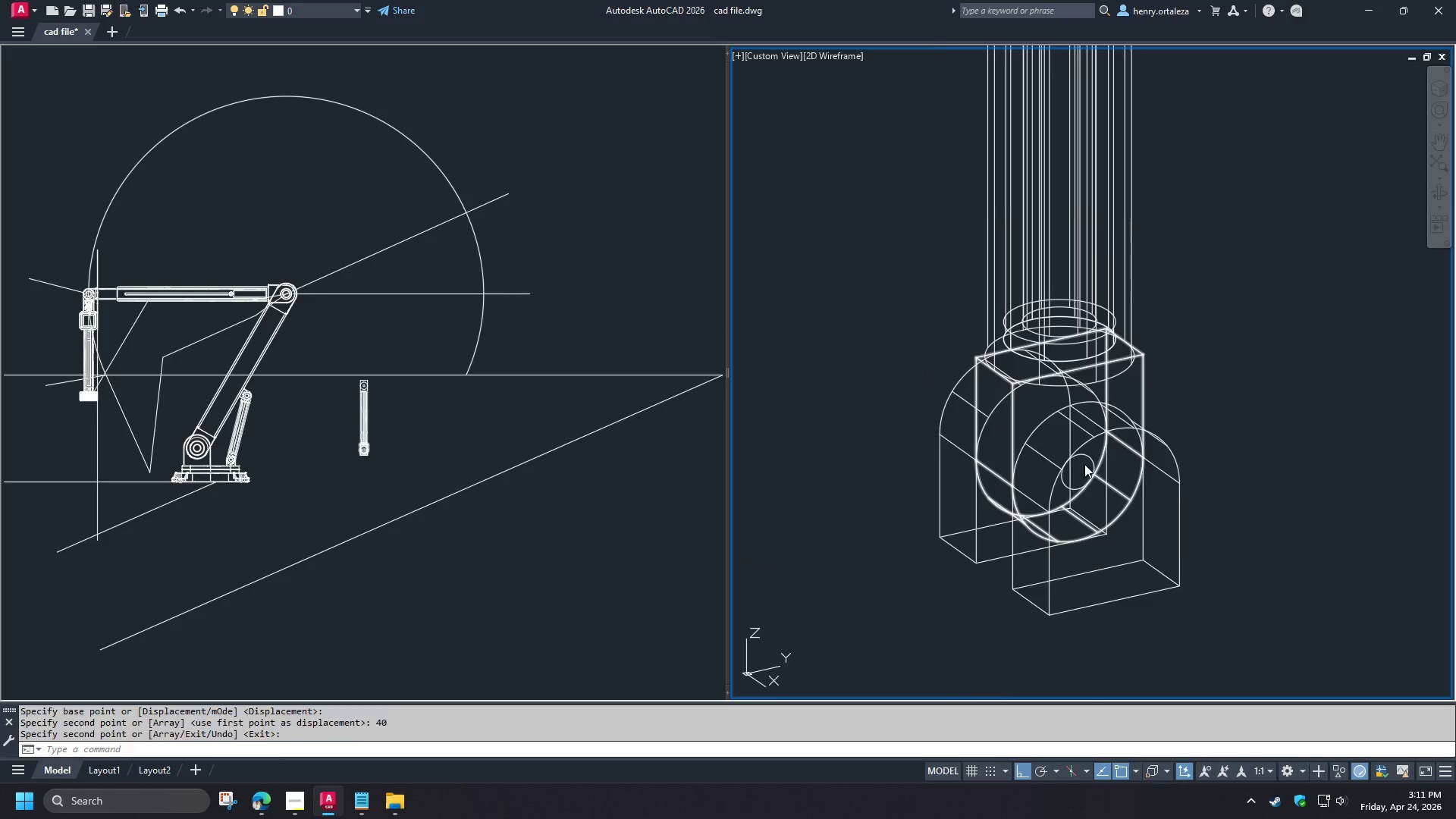 
left_click([1084, 458])
 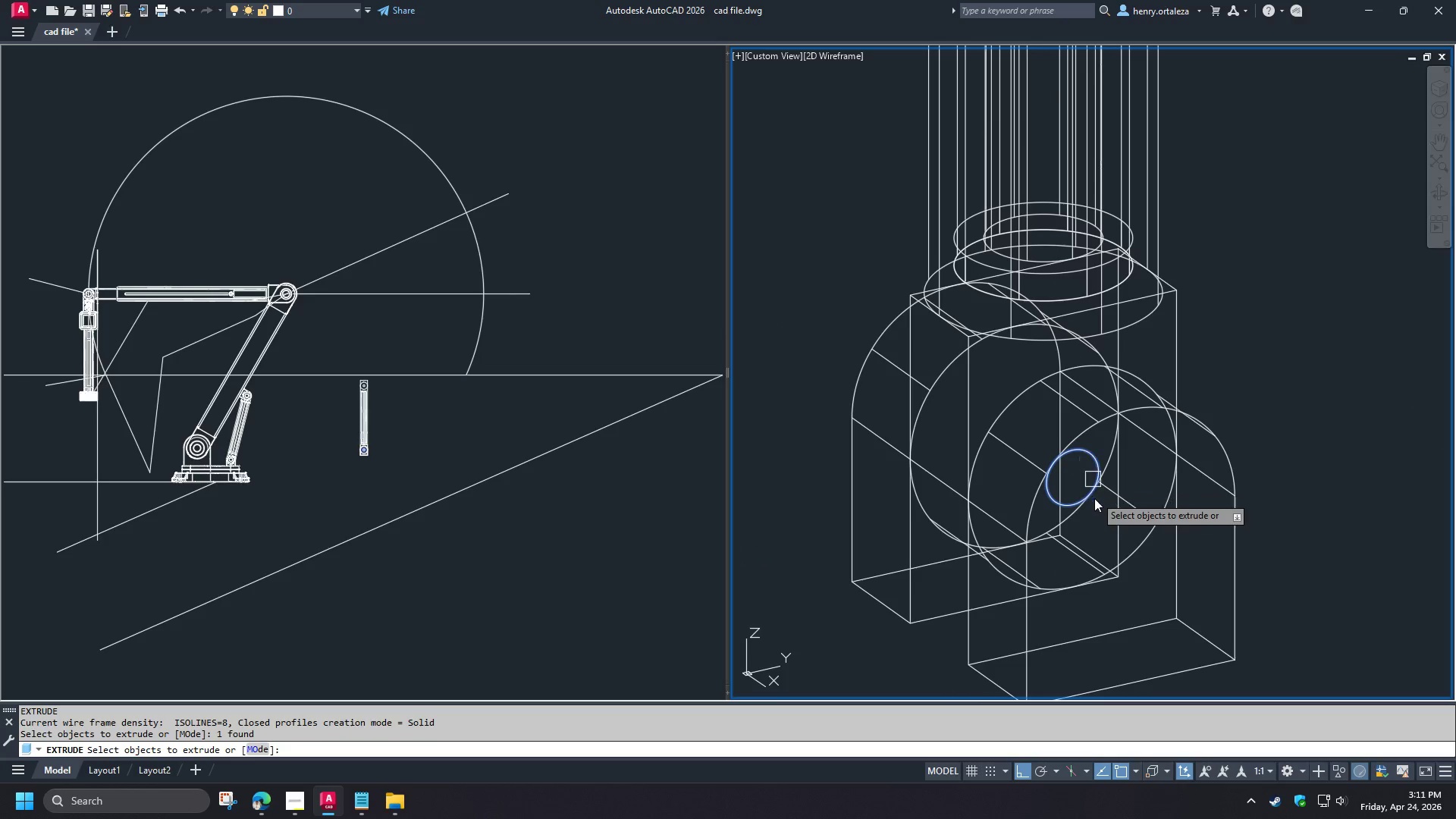 
scroll: coordinate [1084, 463], scroll_direction: up, amount: 1.0
 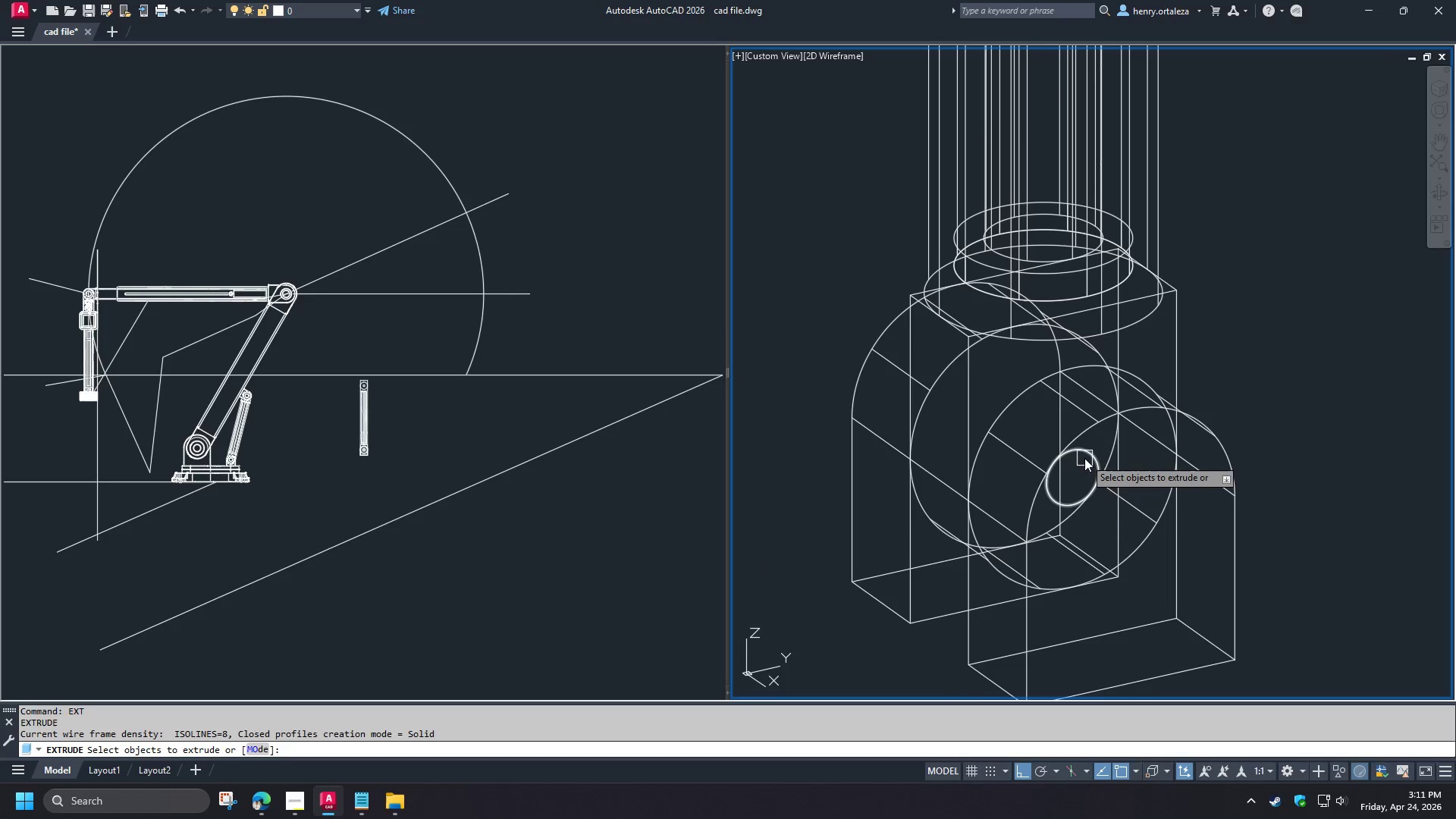 
key(Space)
 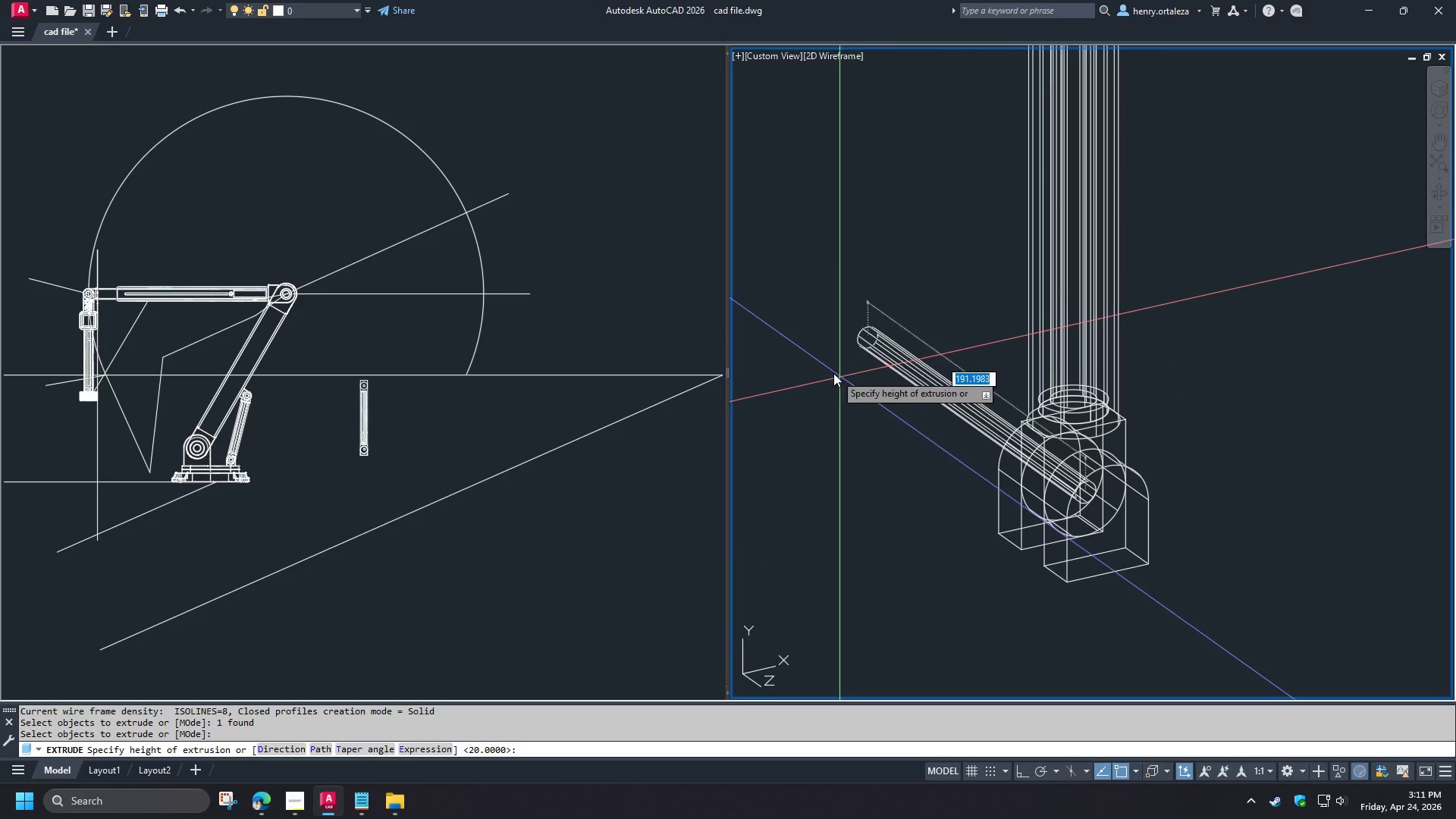 
scroll: coordinate [1094, 502], scroll_direction: down, amount: 2.0
 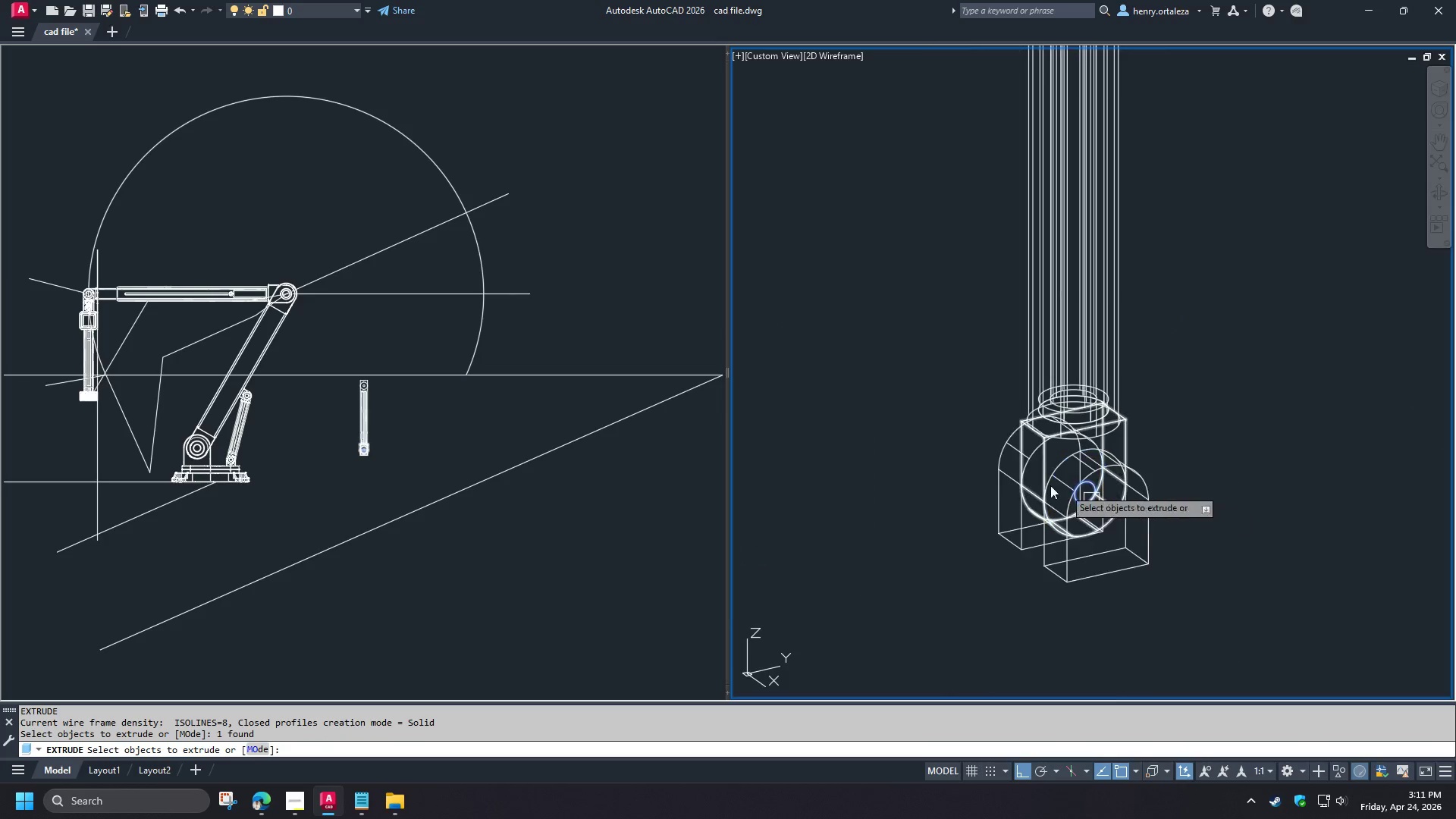 
left_click([833, 372])
 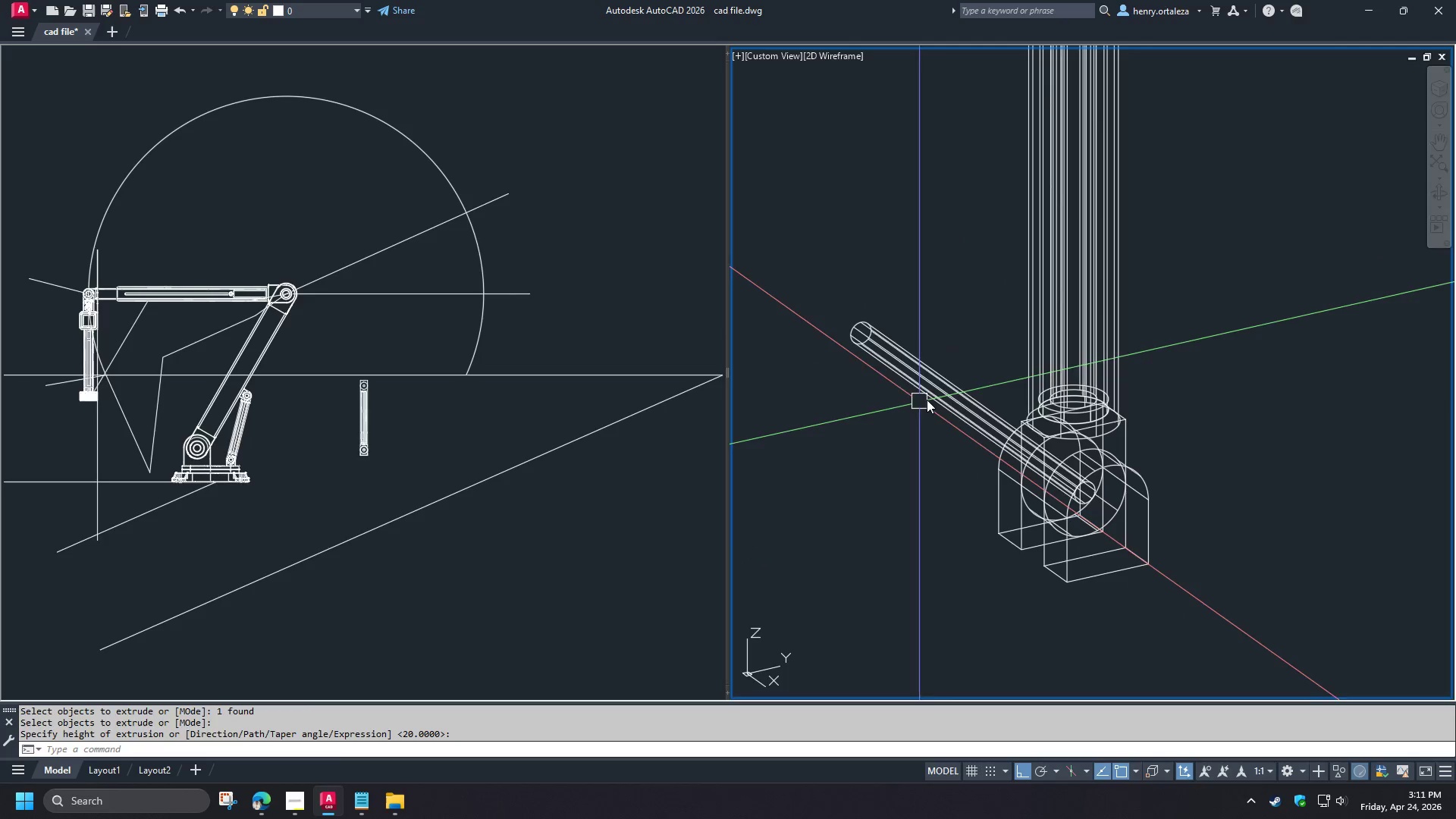 
left_click([927, 400])
 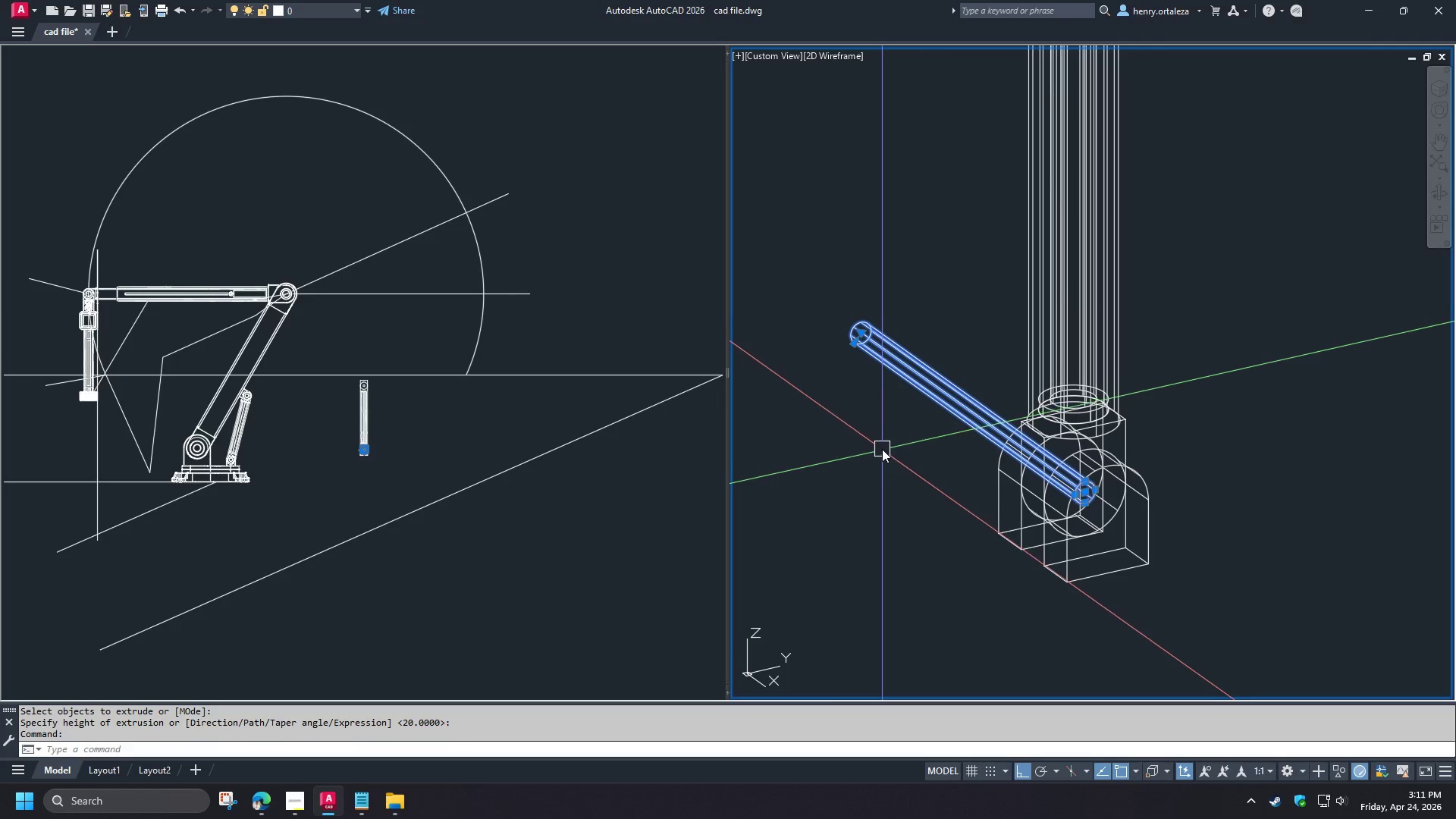 
key(M)
 